 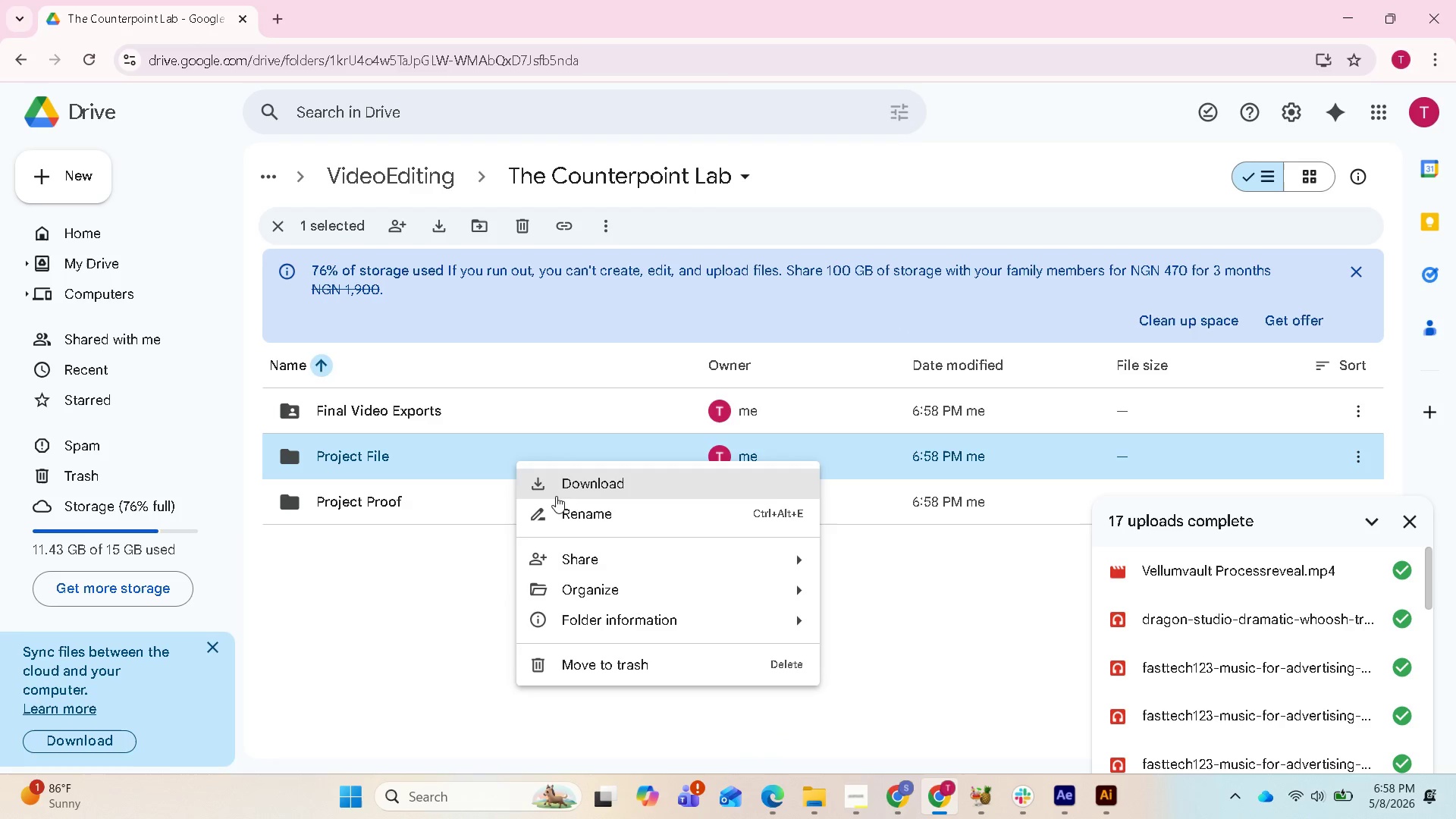 
left_click([867, 570])
 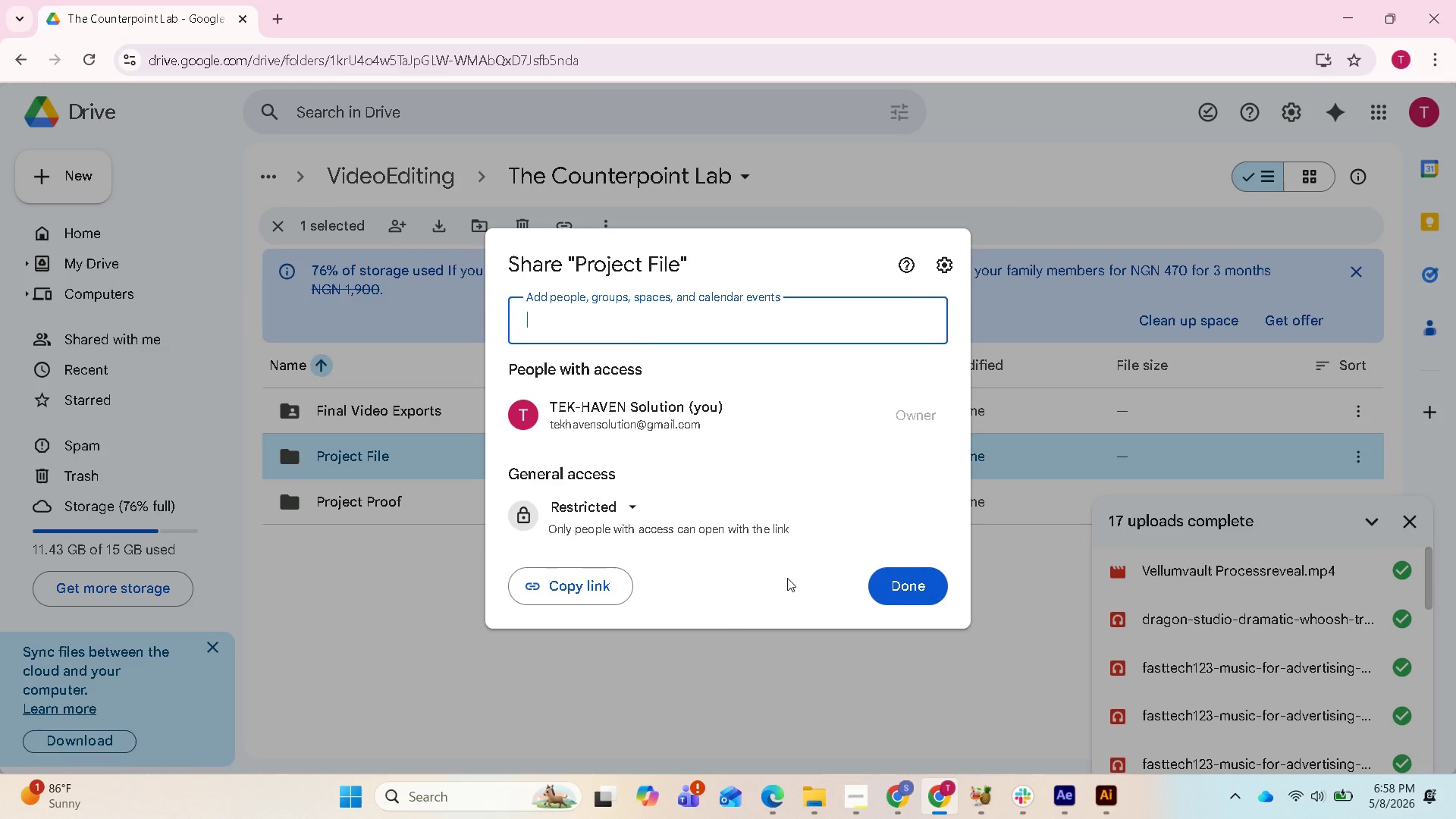 
left_click([628, 525])
 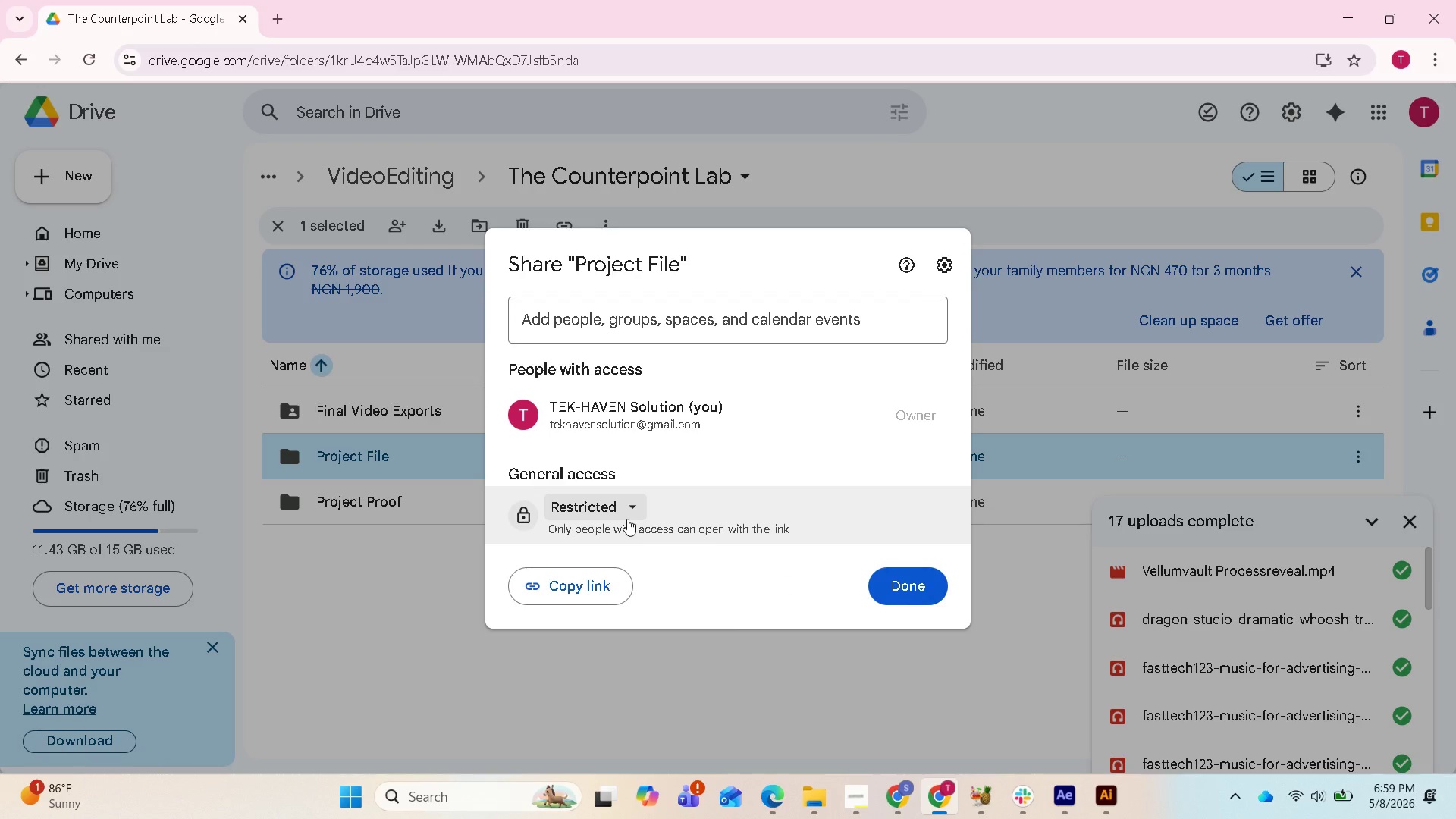 
left_click([627, 516])
 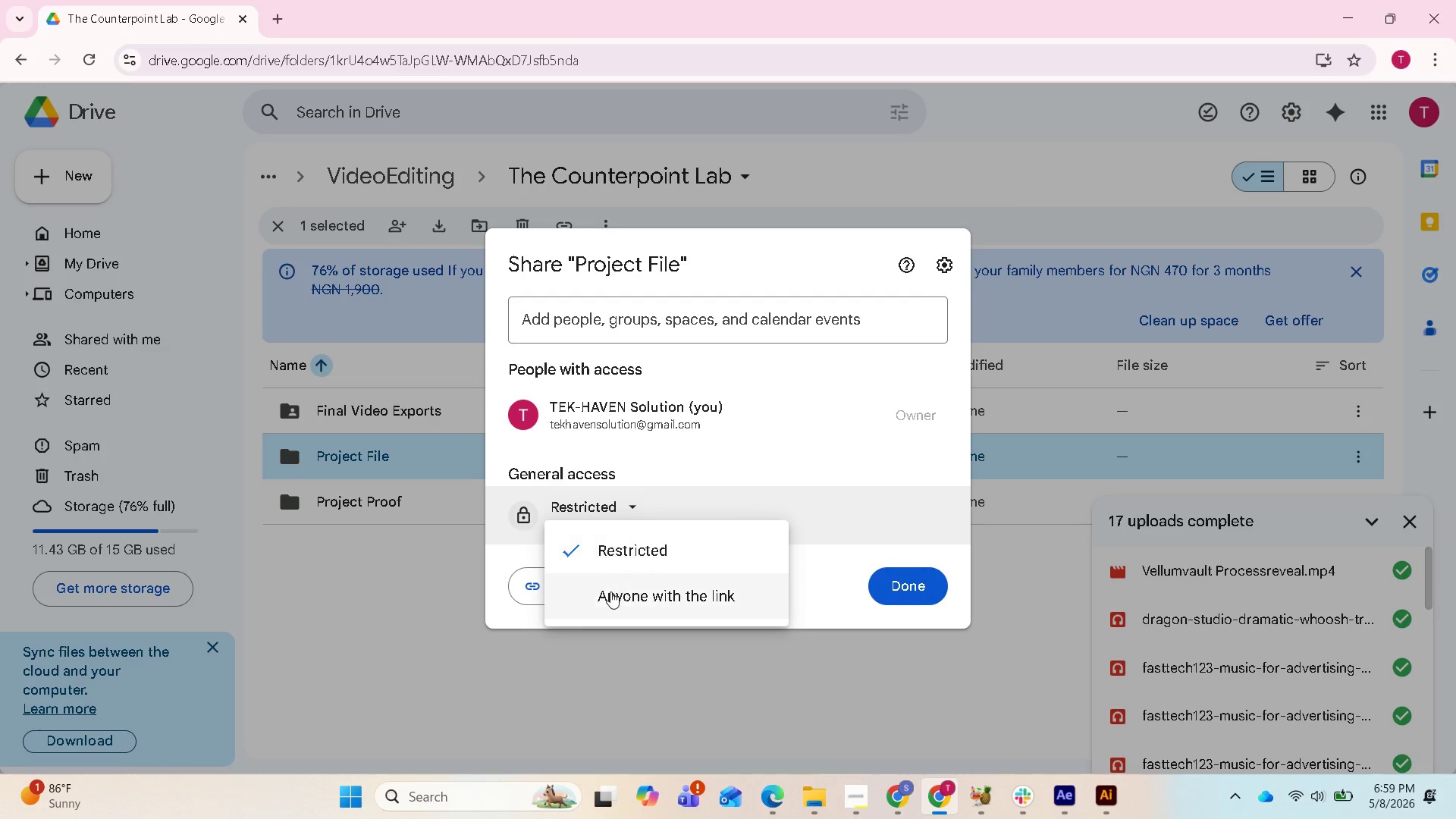 
left_click([610, 595])
 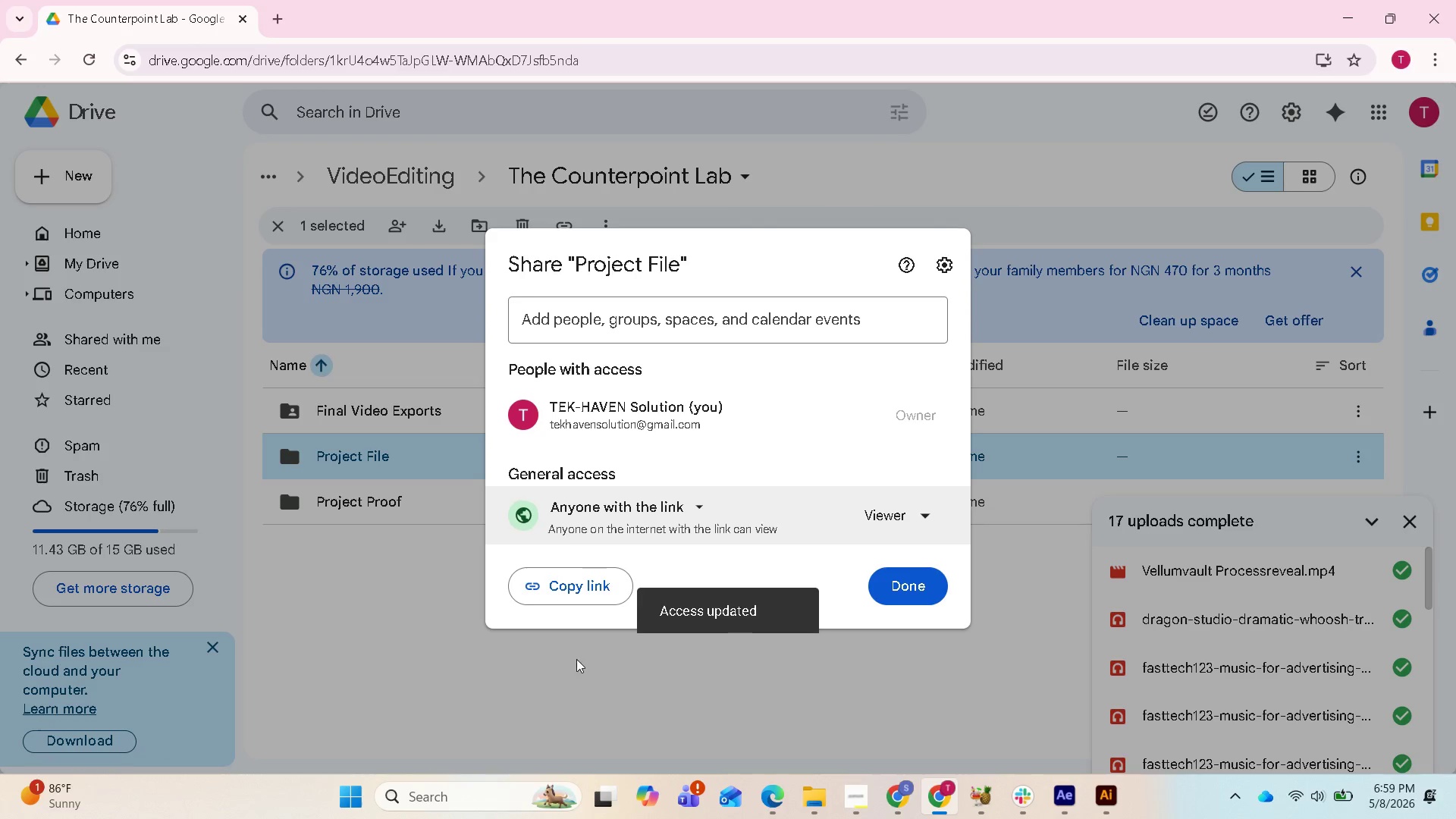 
left_click([887, 582])
 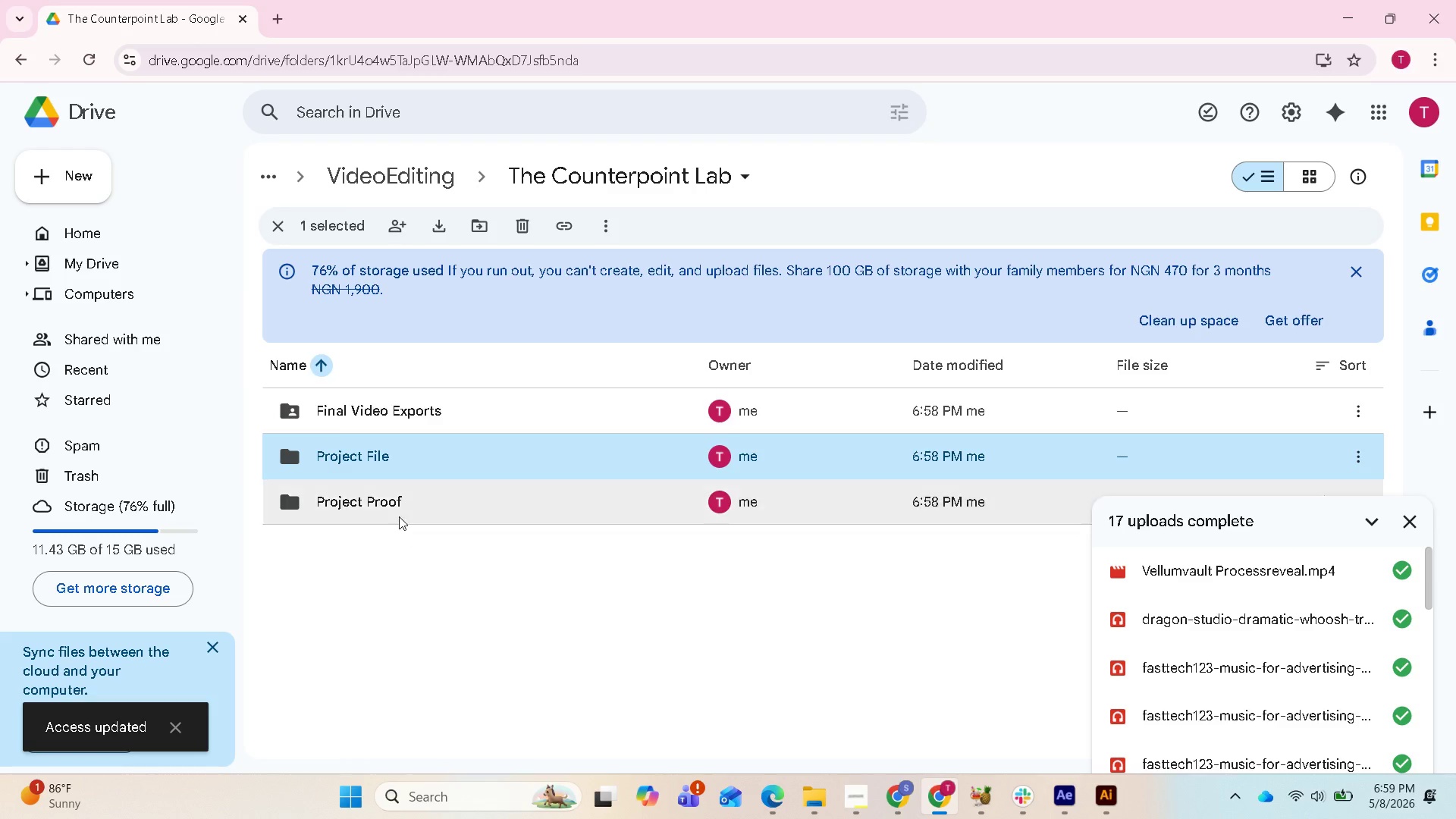 
right_click([390, 495])
 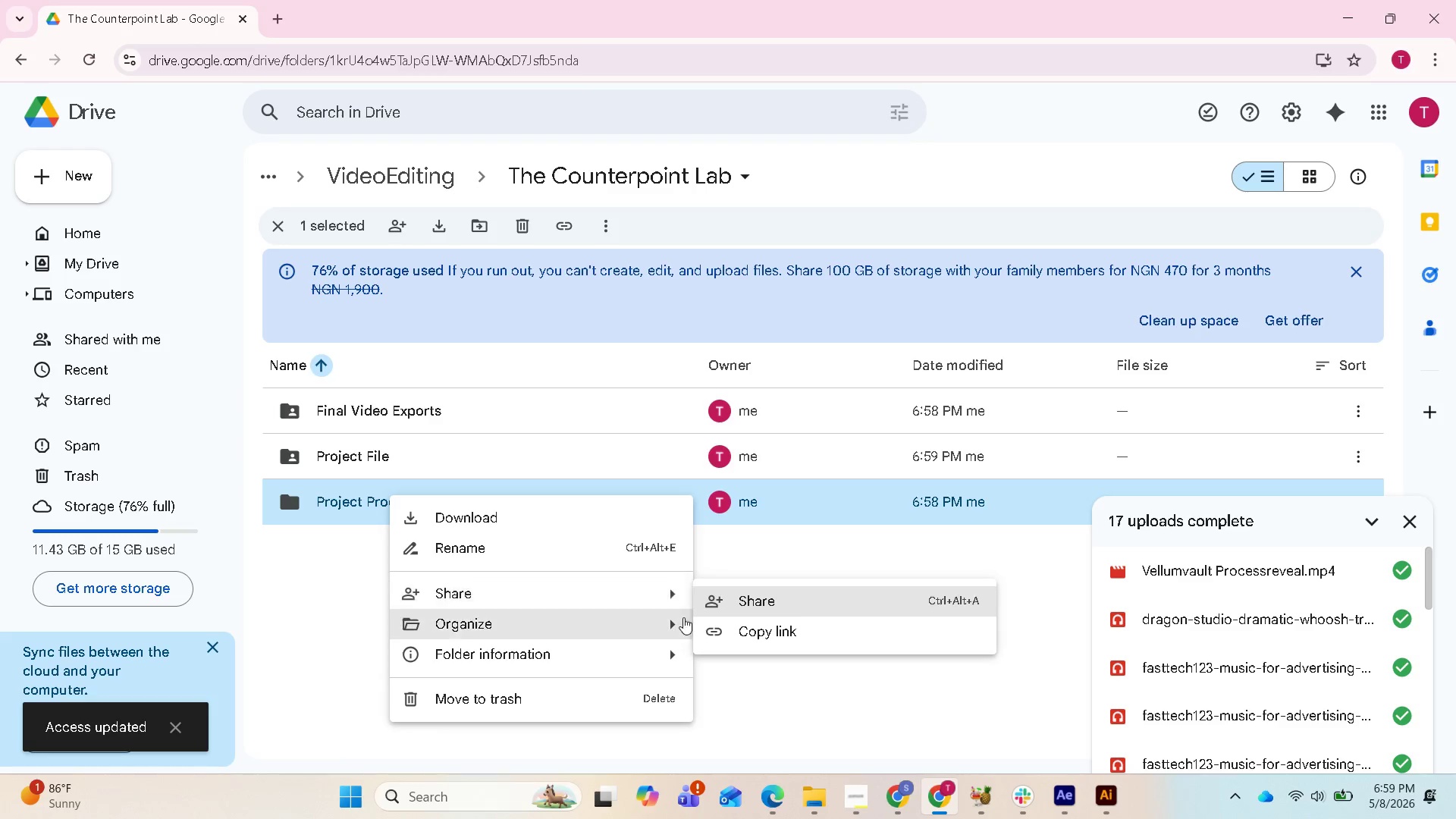 
left_click([772, 604])
 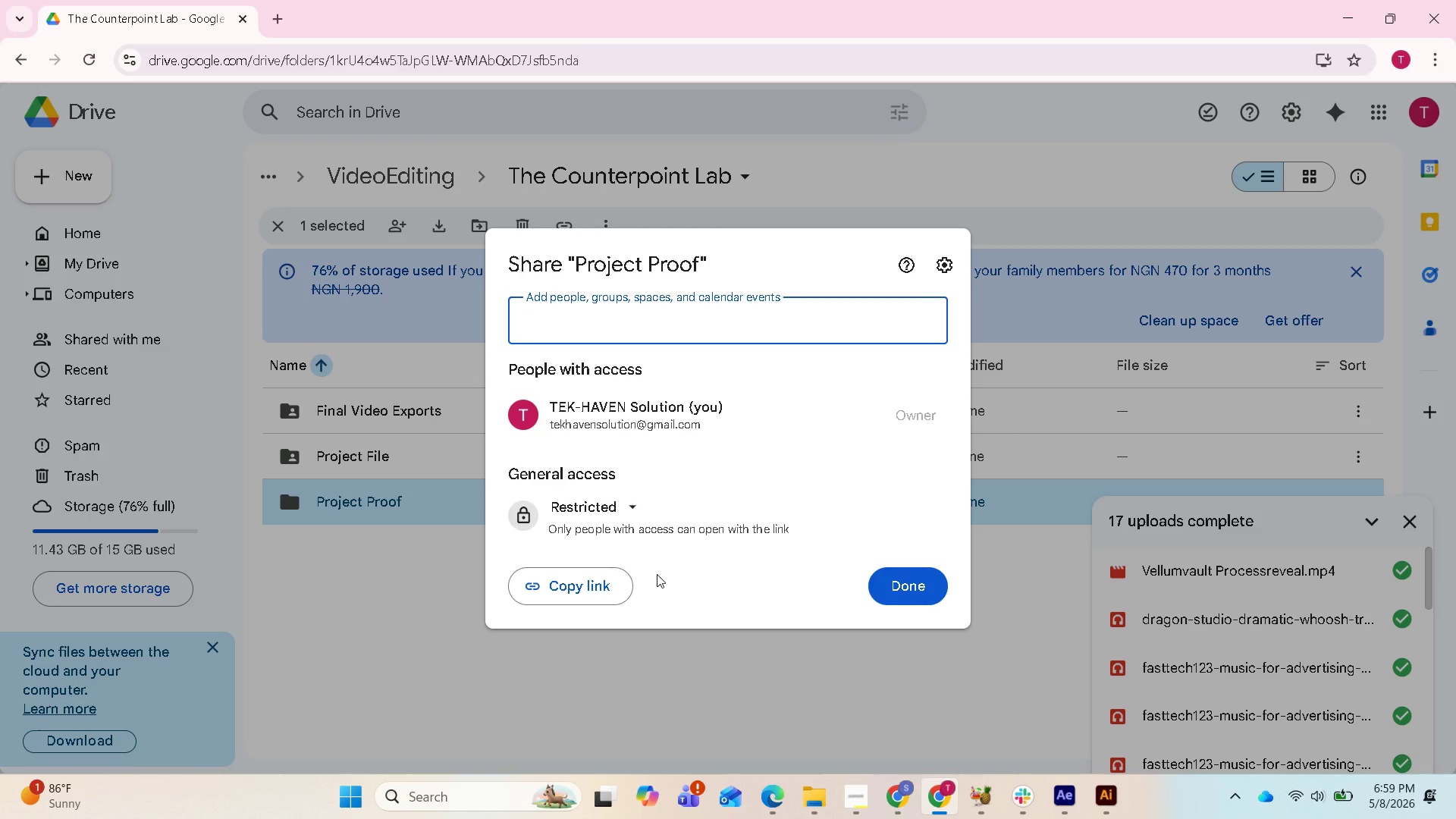 
left_click([632, 509])
 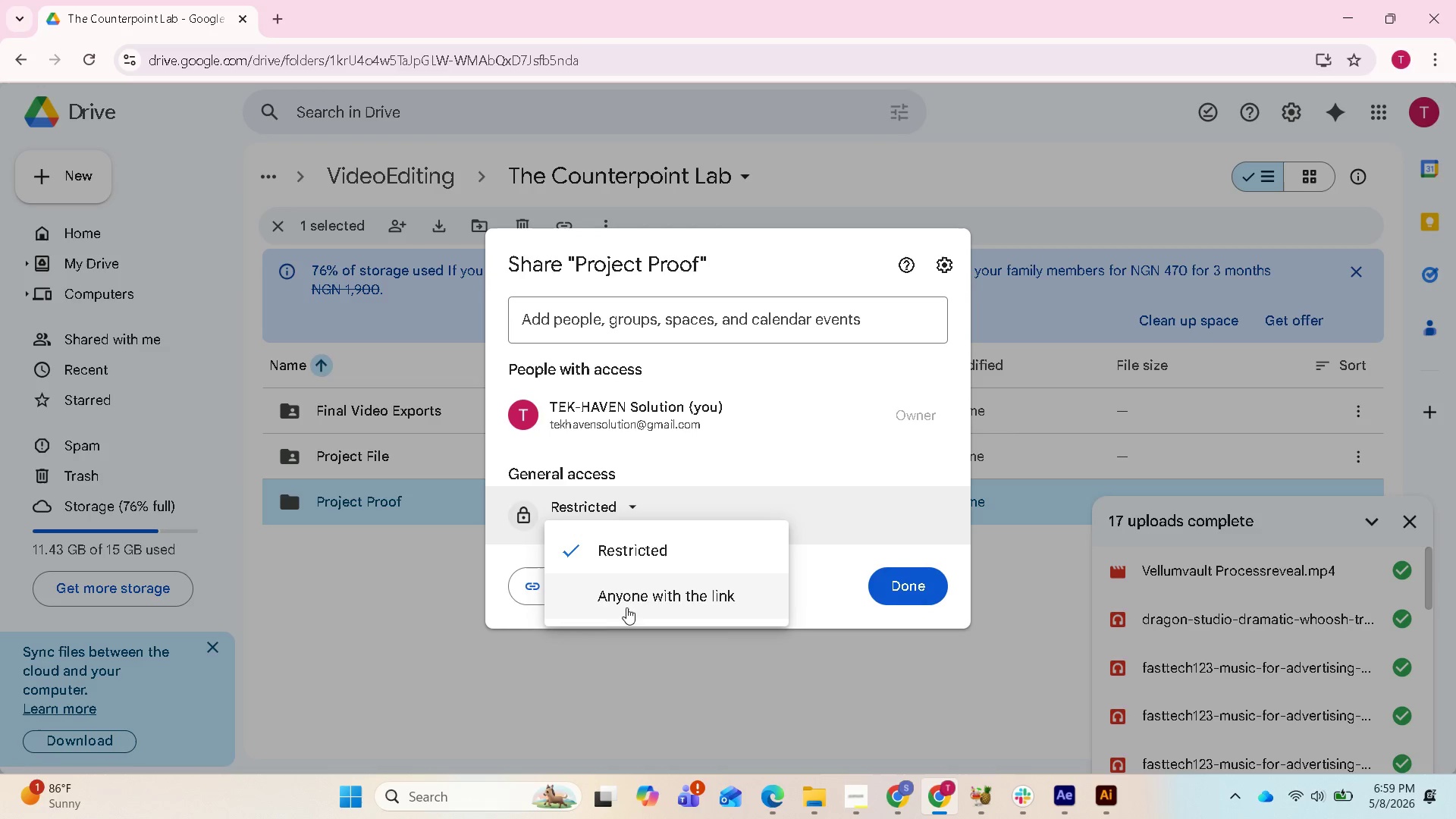 
left_click([629, 603])
 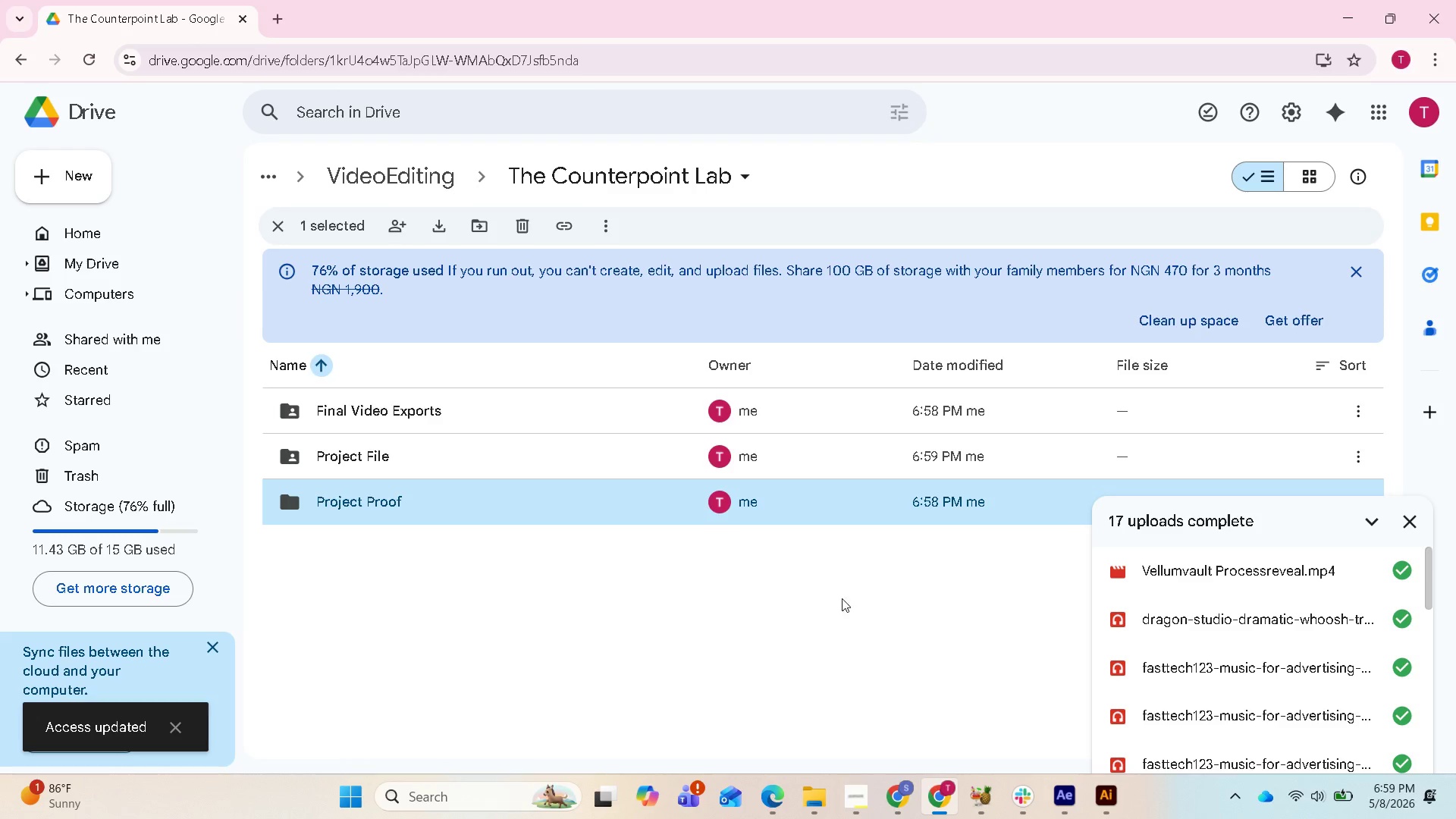 
wait(5.56)
 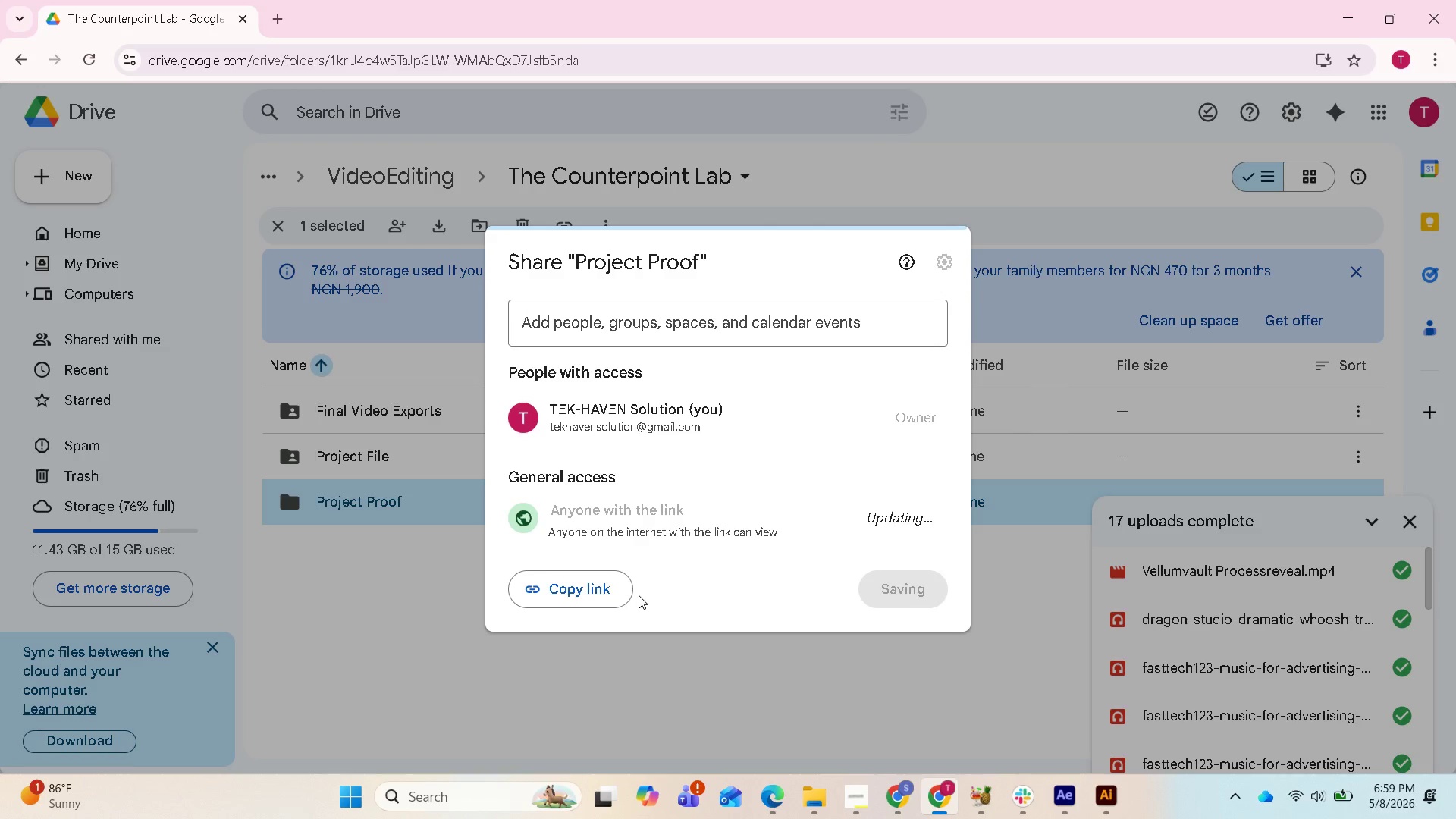 
left_click([426, 179])
 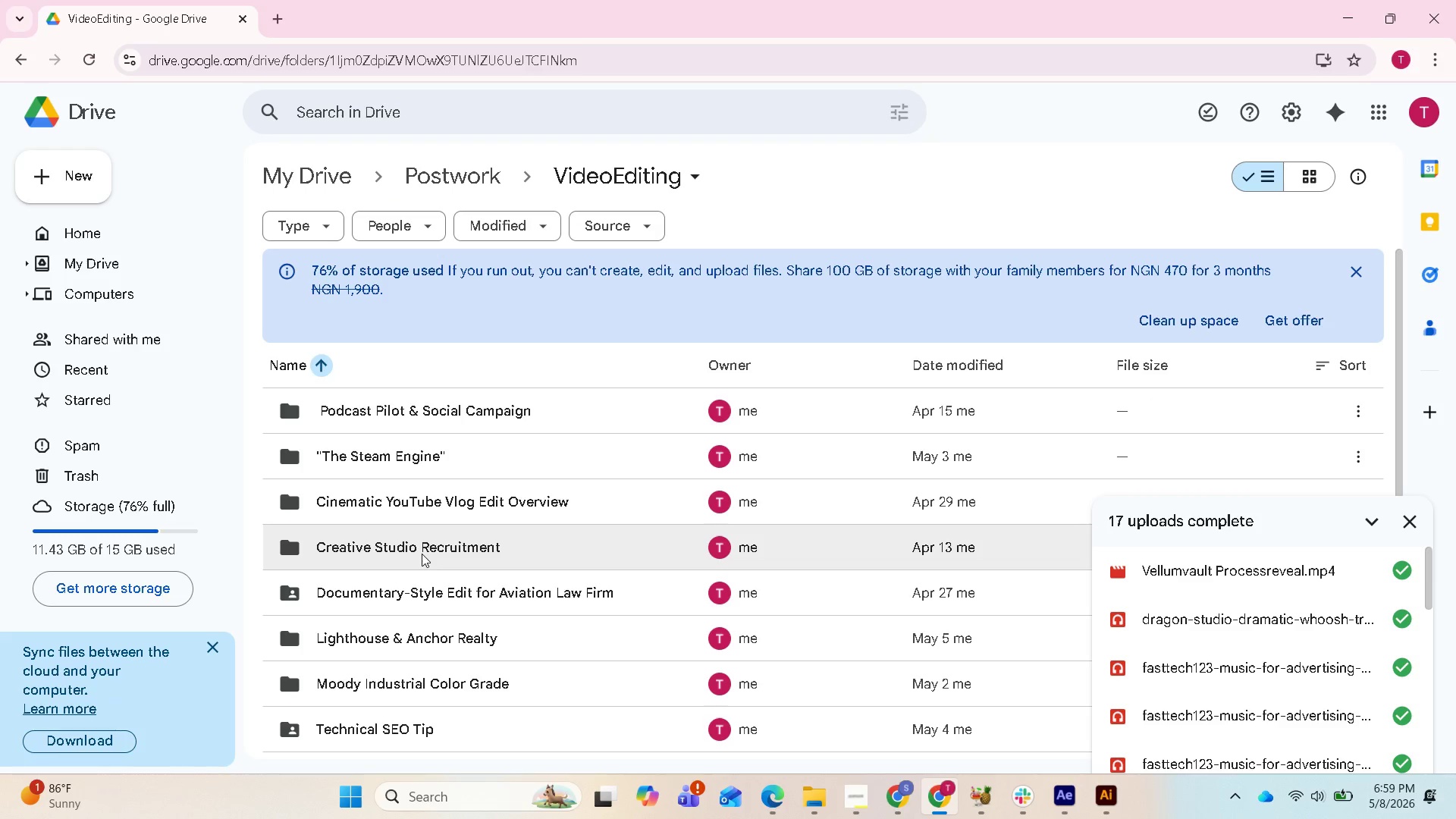 
scroll: coordinate [457, 564], scroll_direction: down, amount: 4.0
 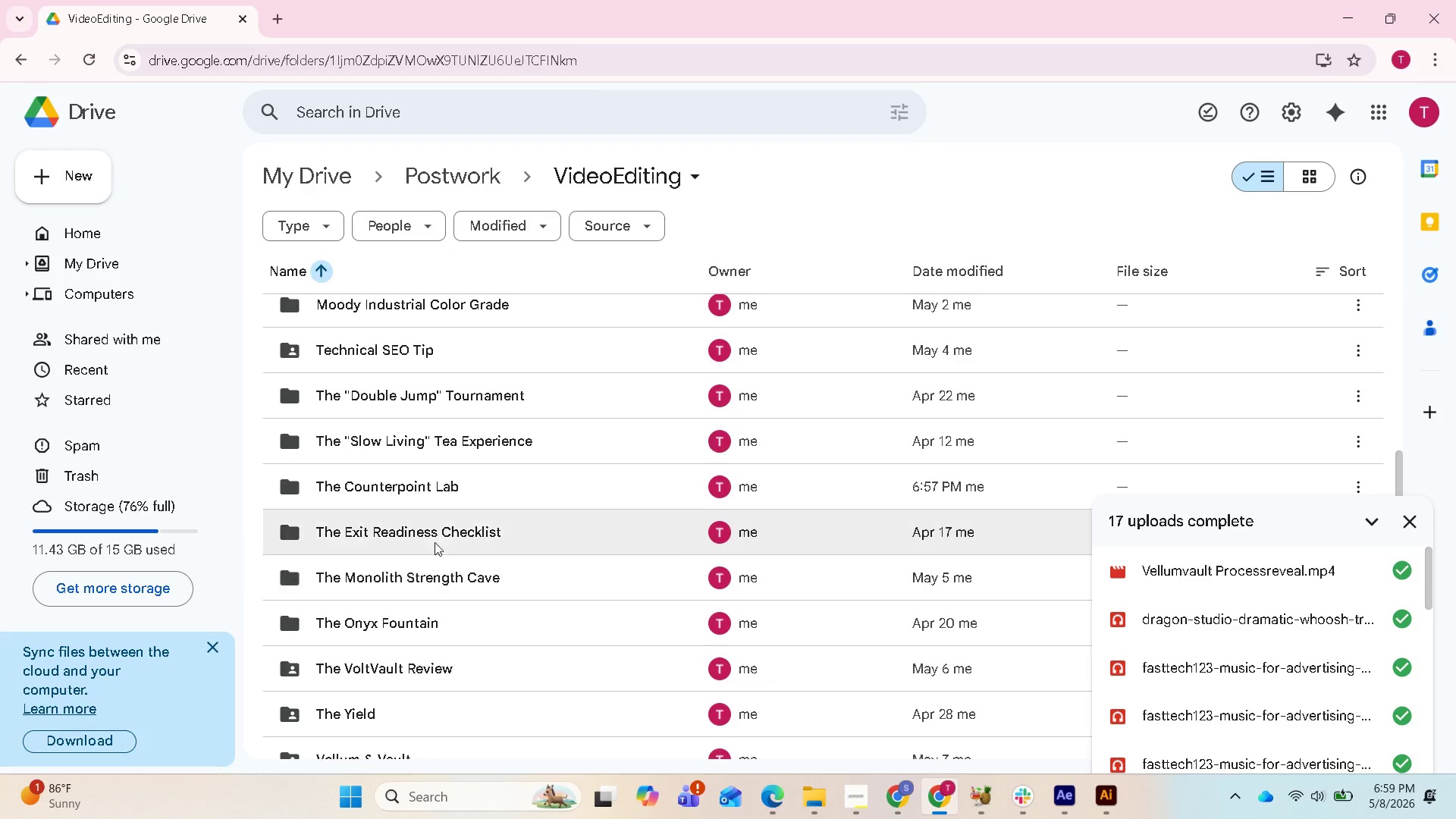 
right_click([422, 488])
 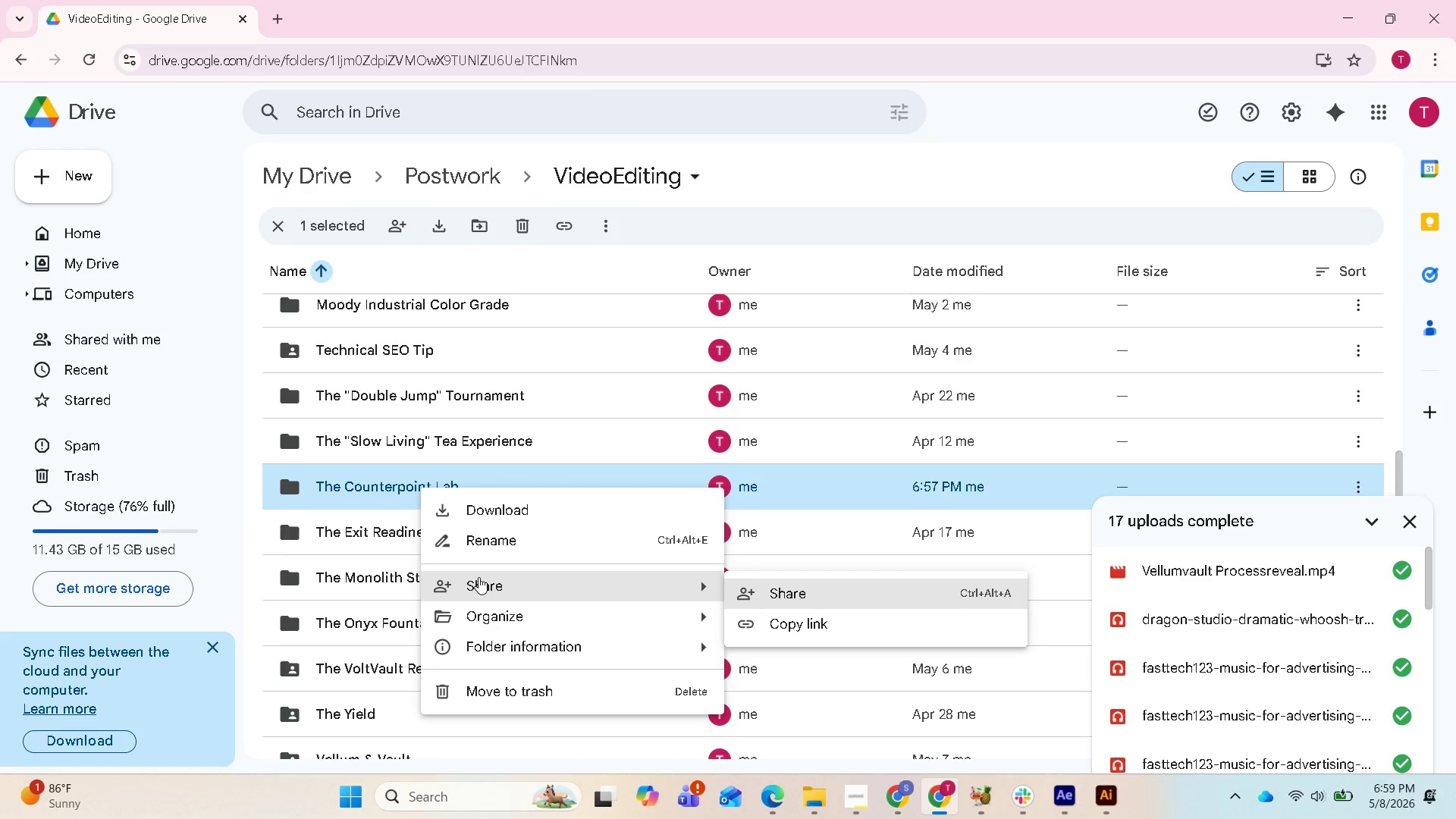 
left_click([785, 591])
 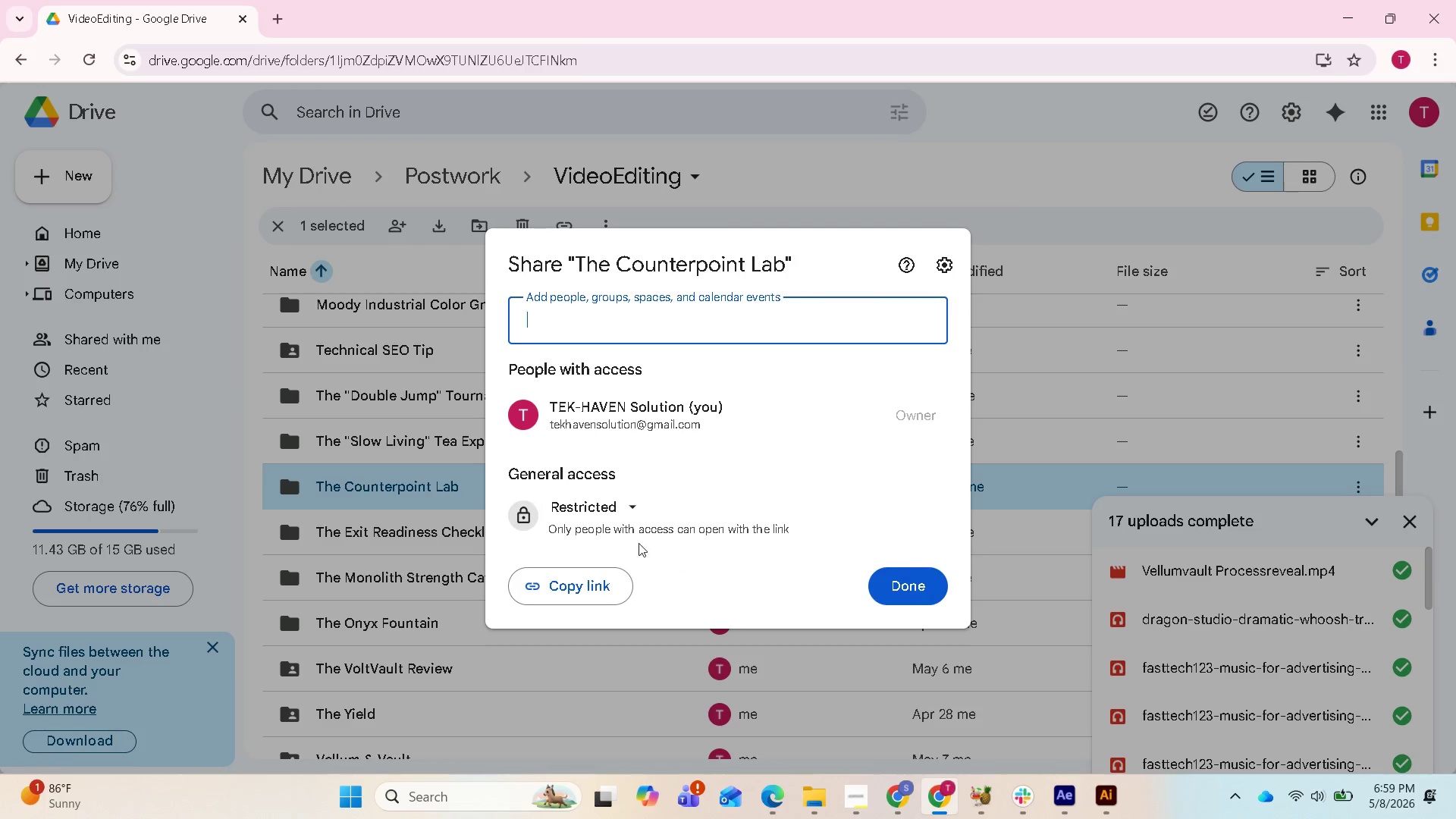 
left_click([599, 523])
 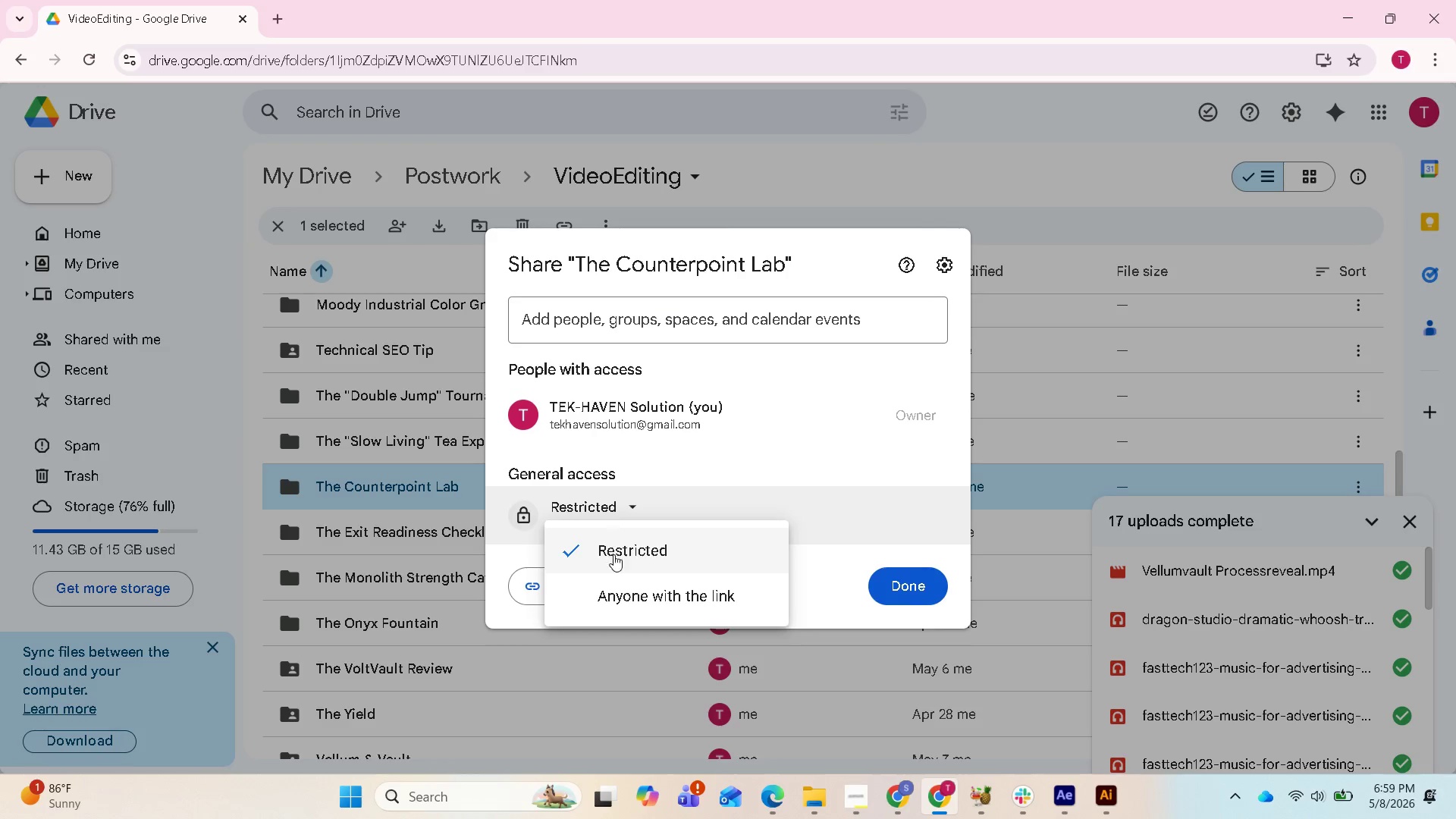 
left_click([618, 590])
 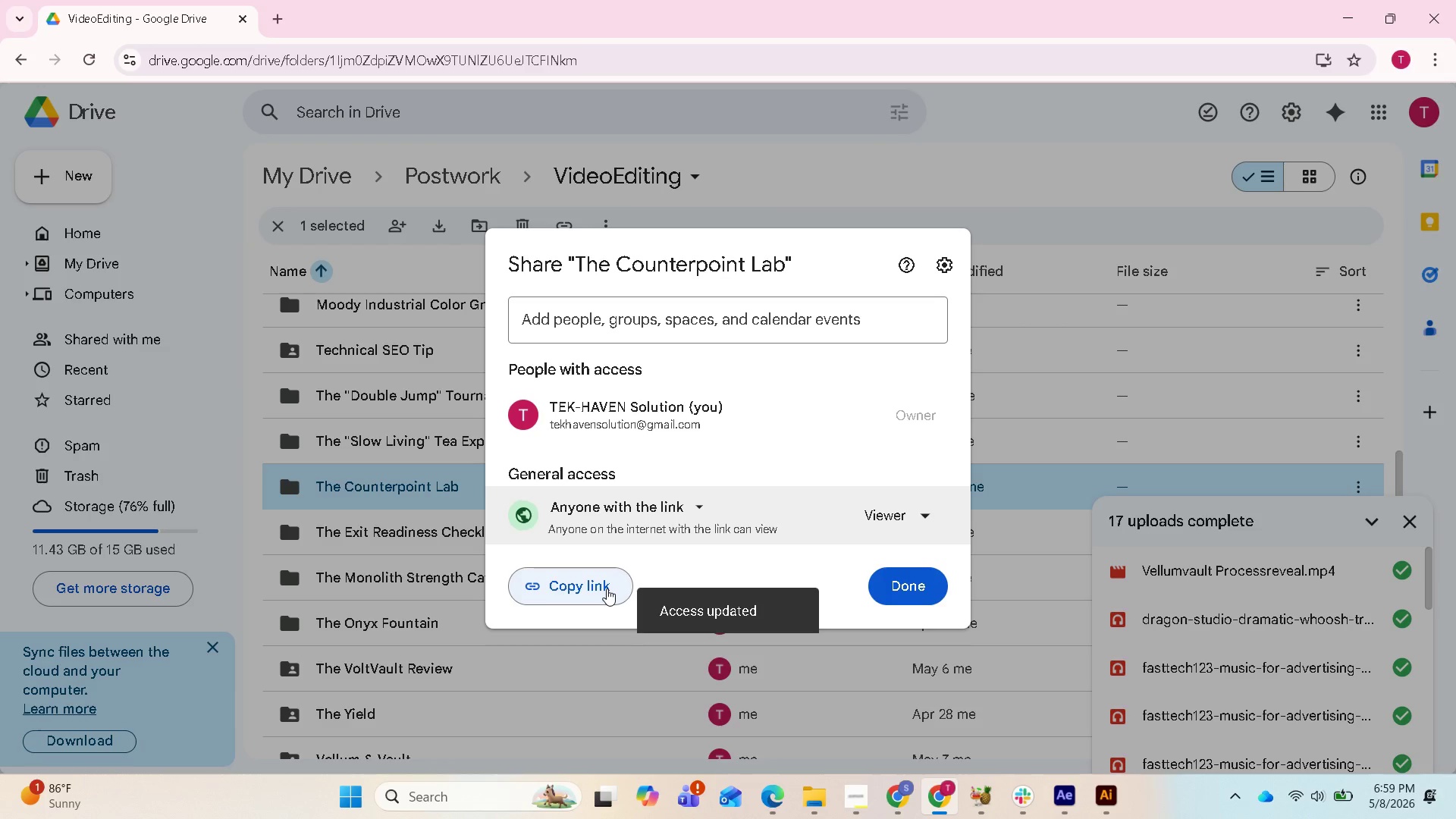 
left_click([912, 585])
 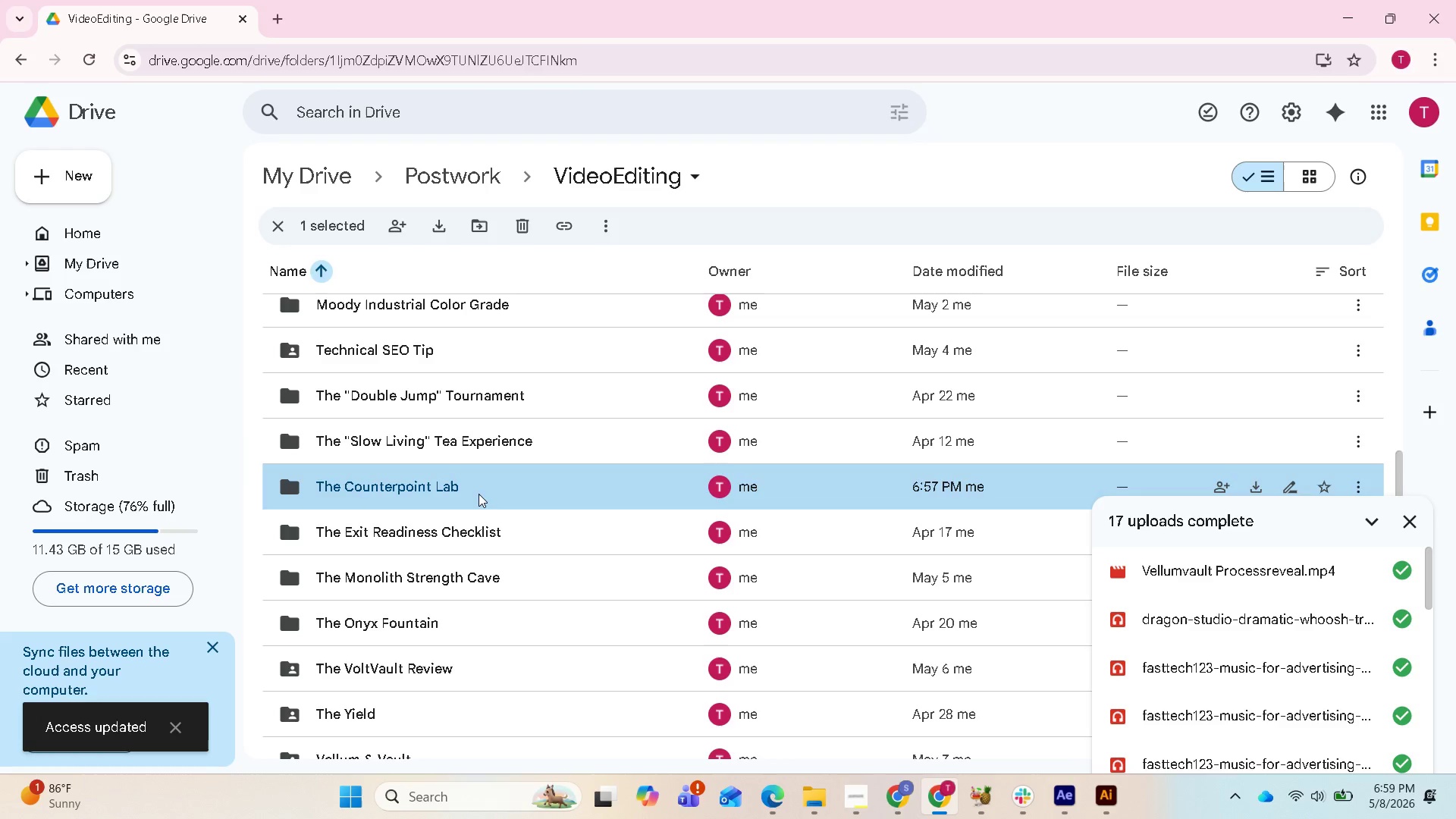 
double_click([479, 494])
 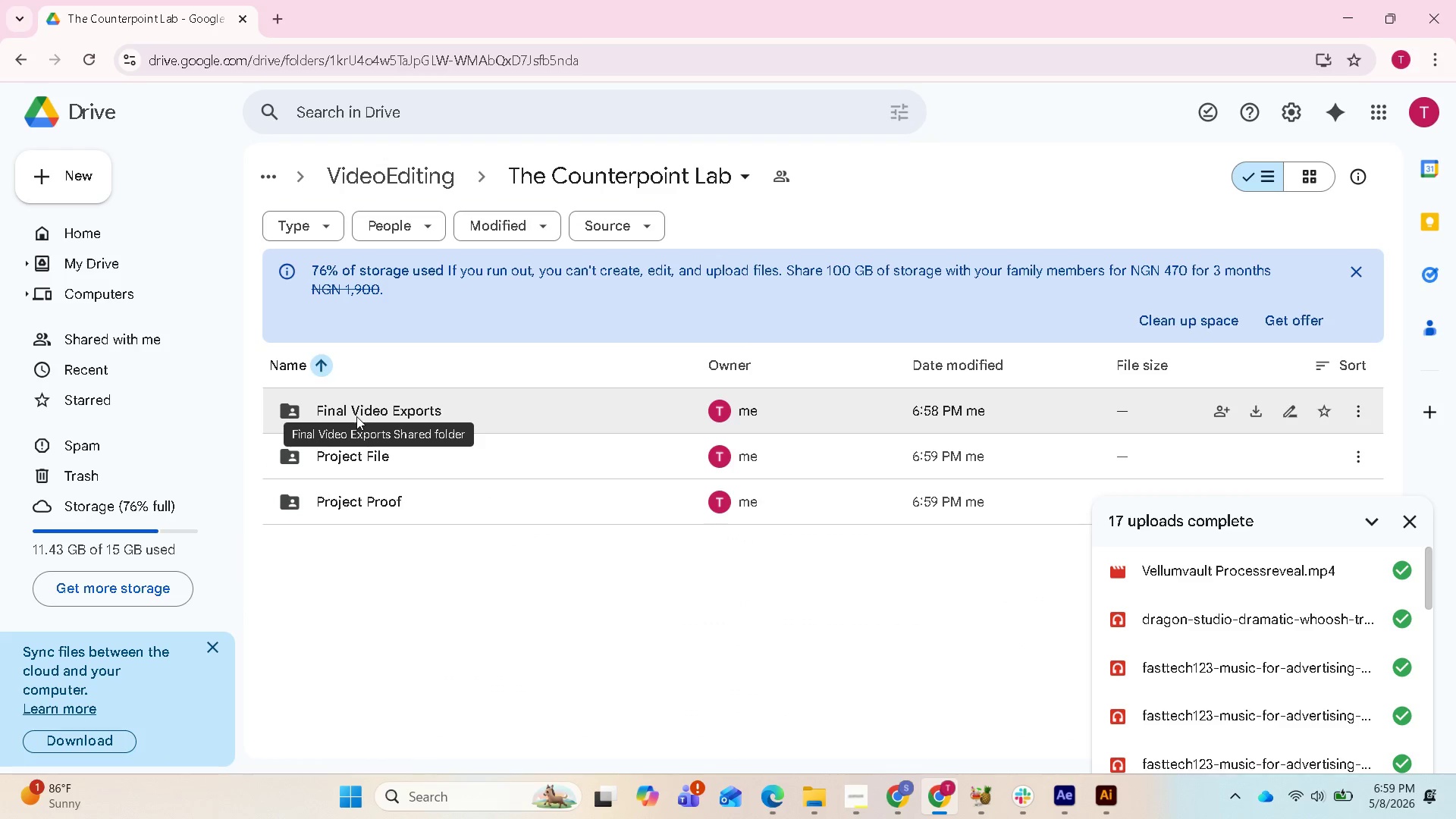 
double_click([356, 416])
 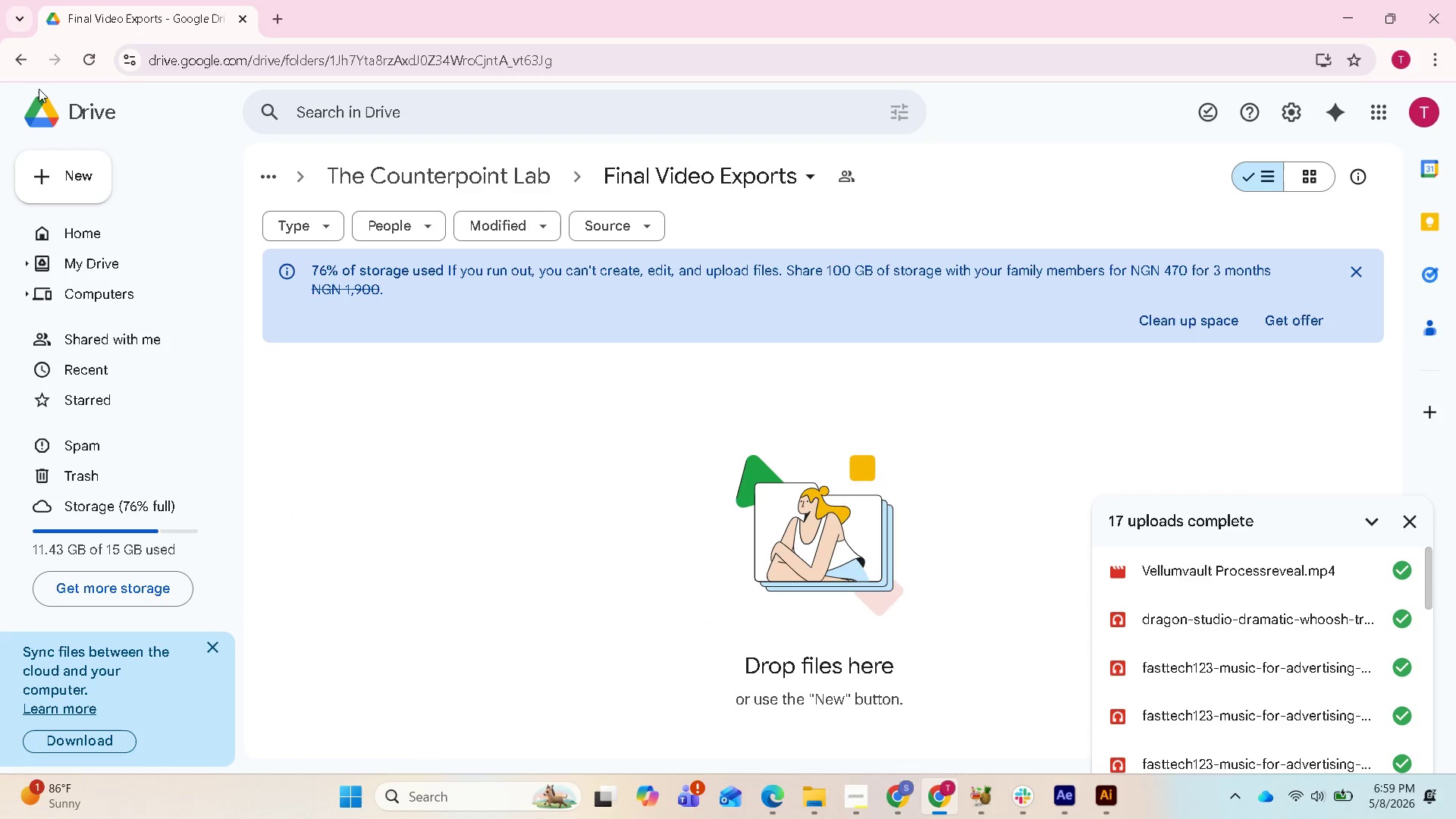 
left_click([28, 66])
 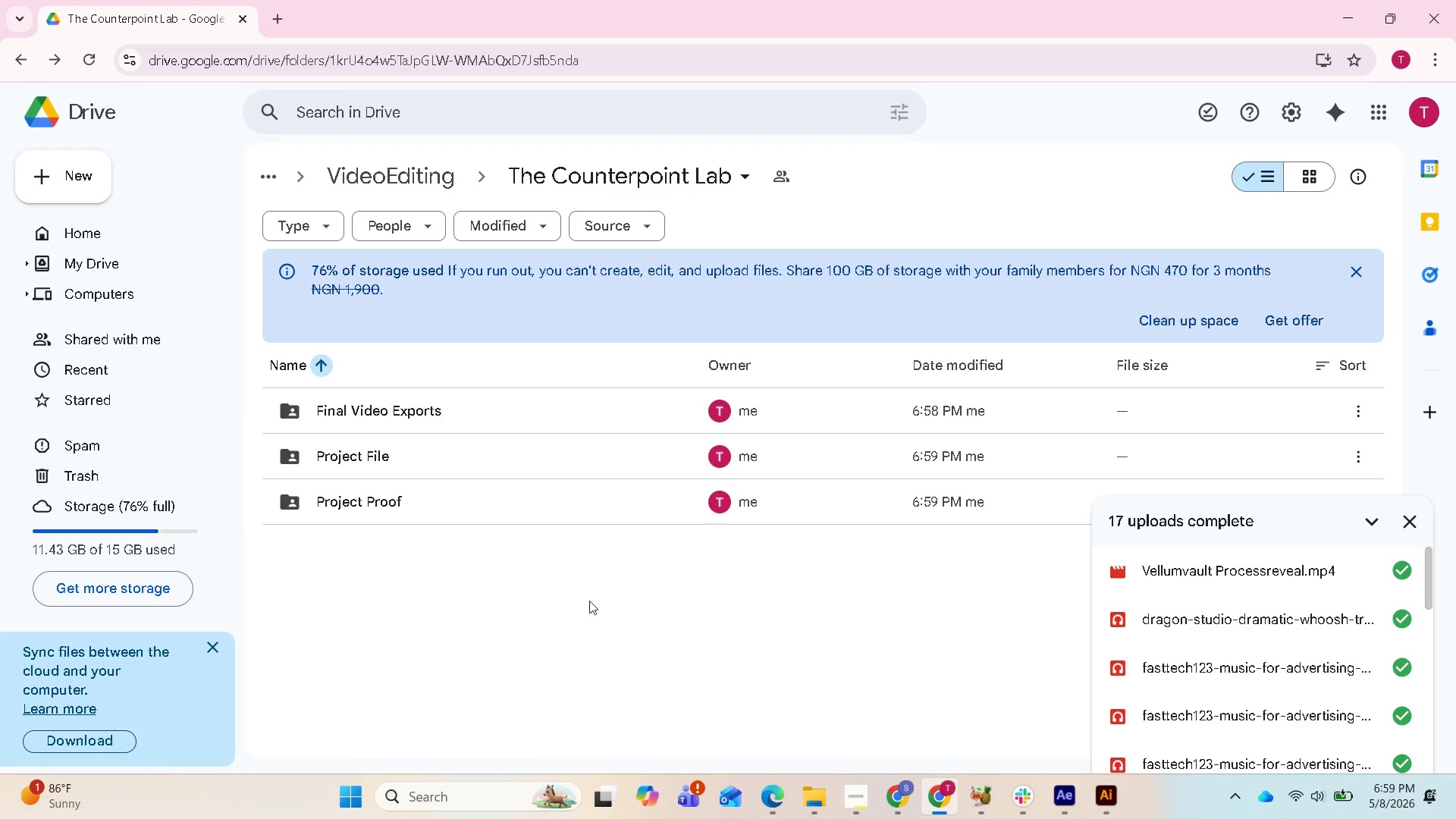 
mouse_move([951, 818])
 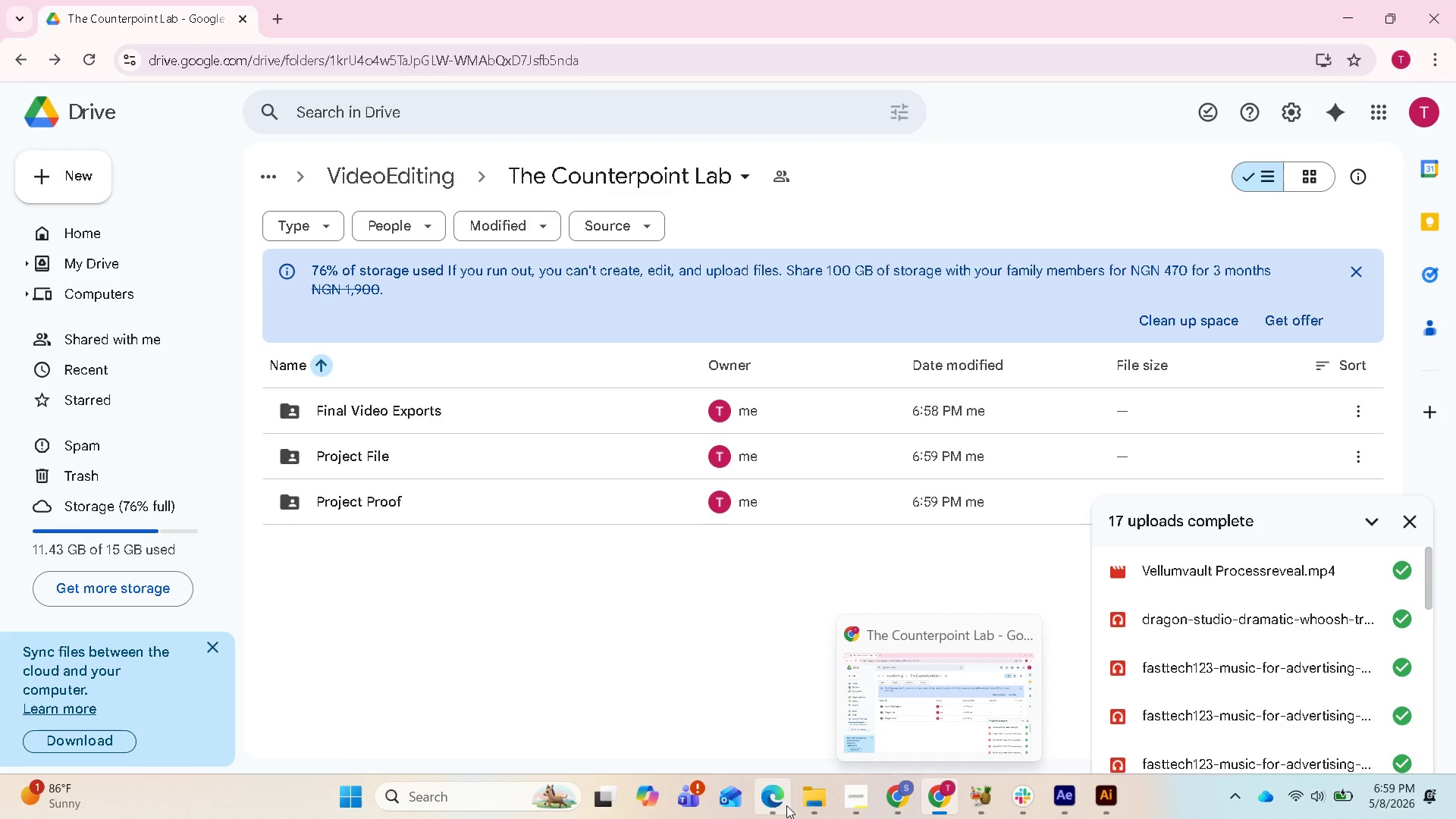 
mouse_move([761, 811])
 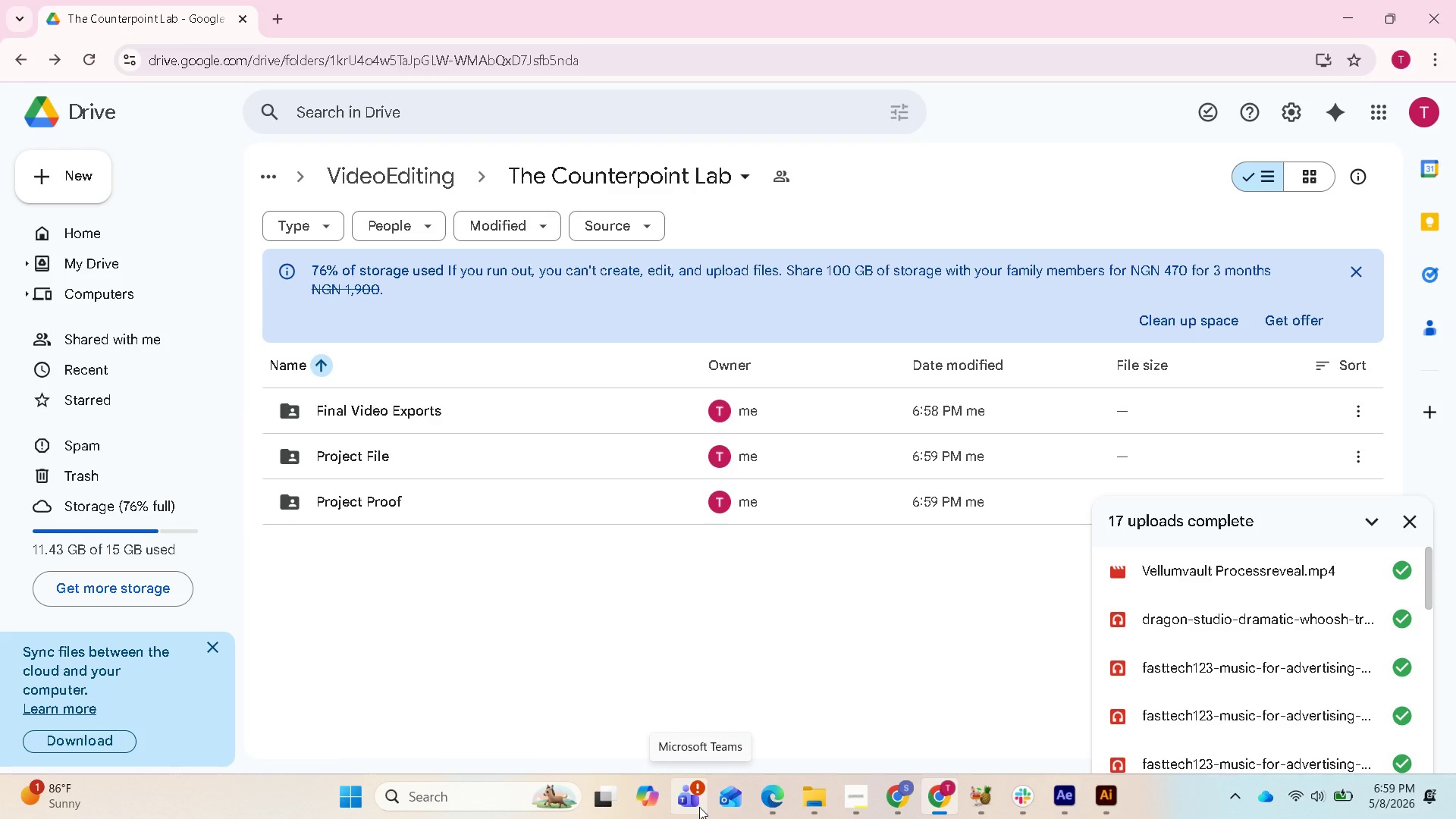 
wait(12.72)
 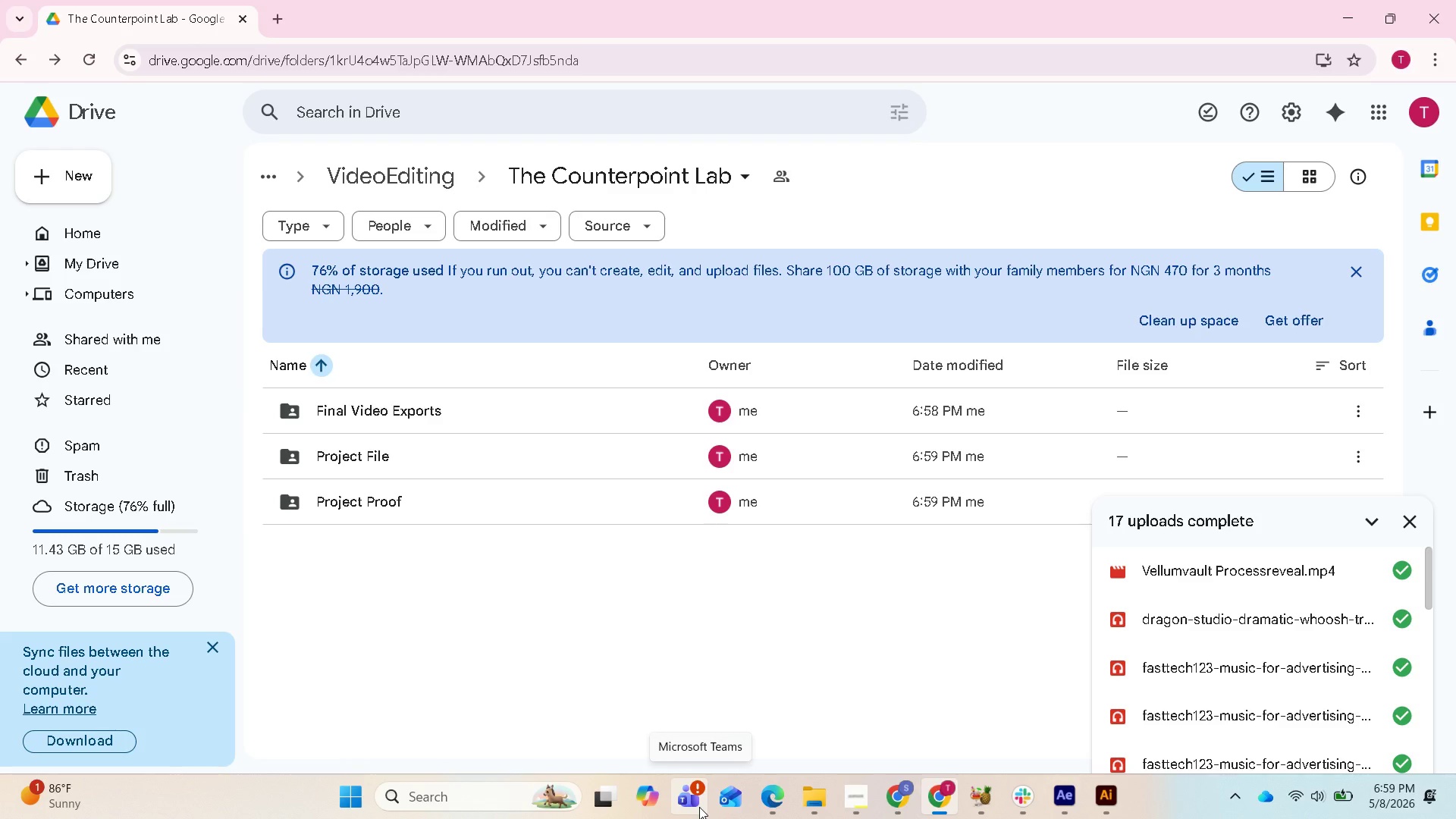 
left_click([1062, 802])
 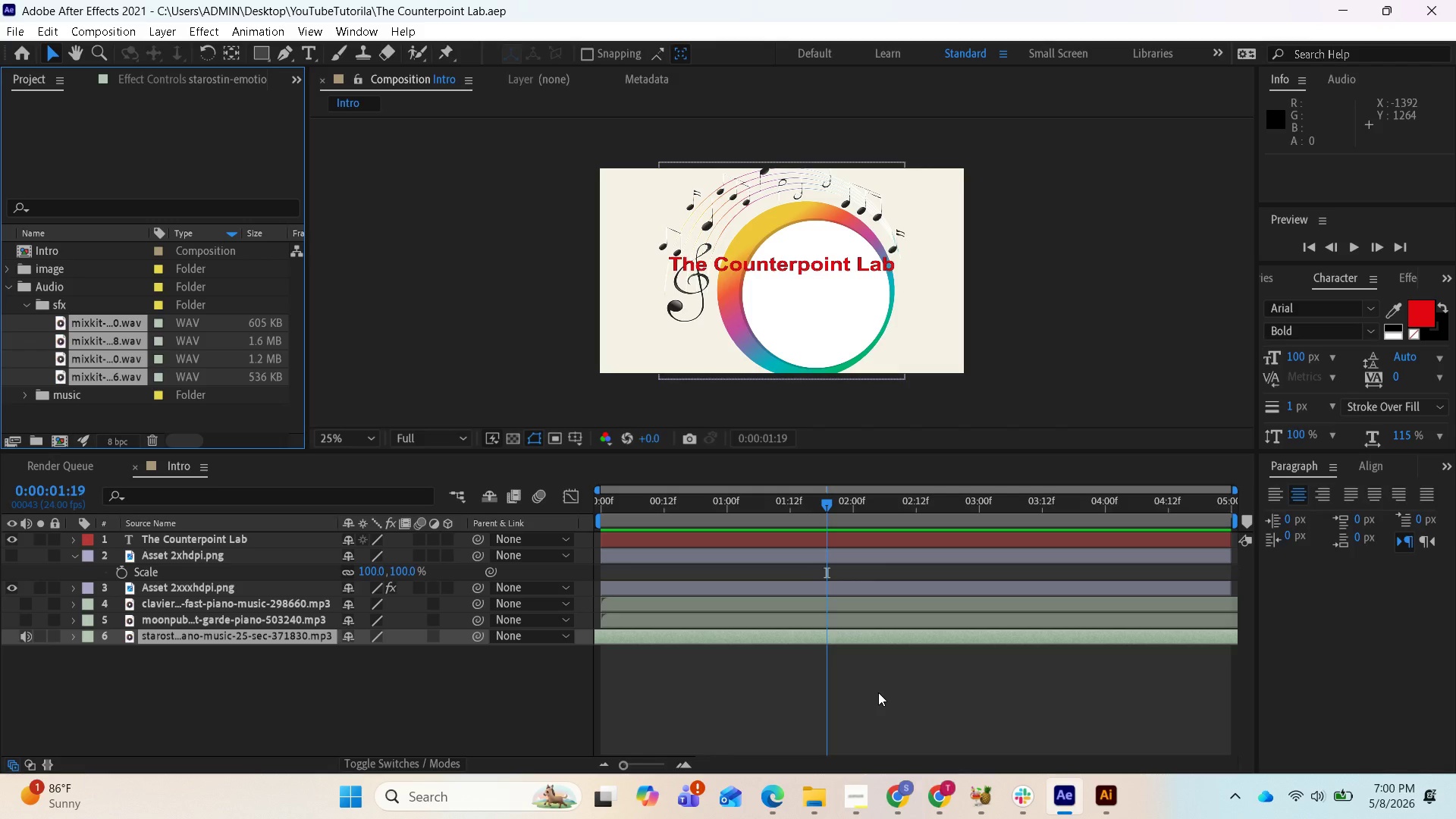 
key(Control+S)
 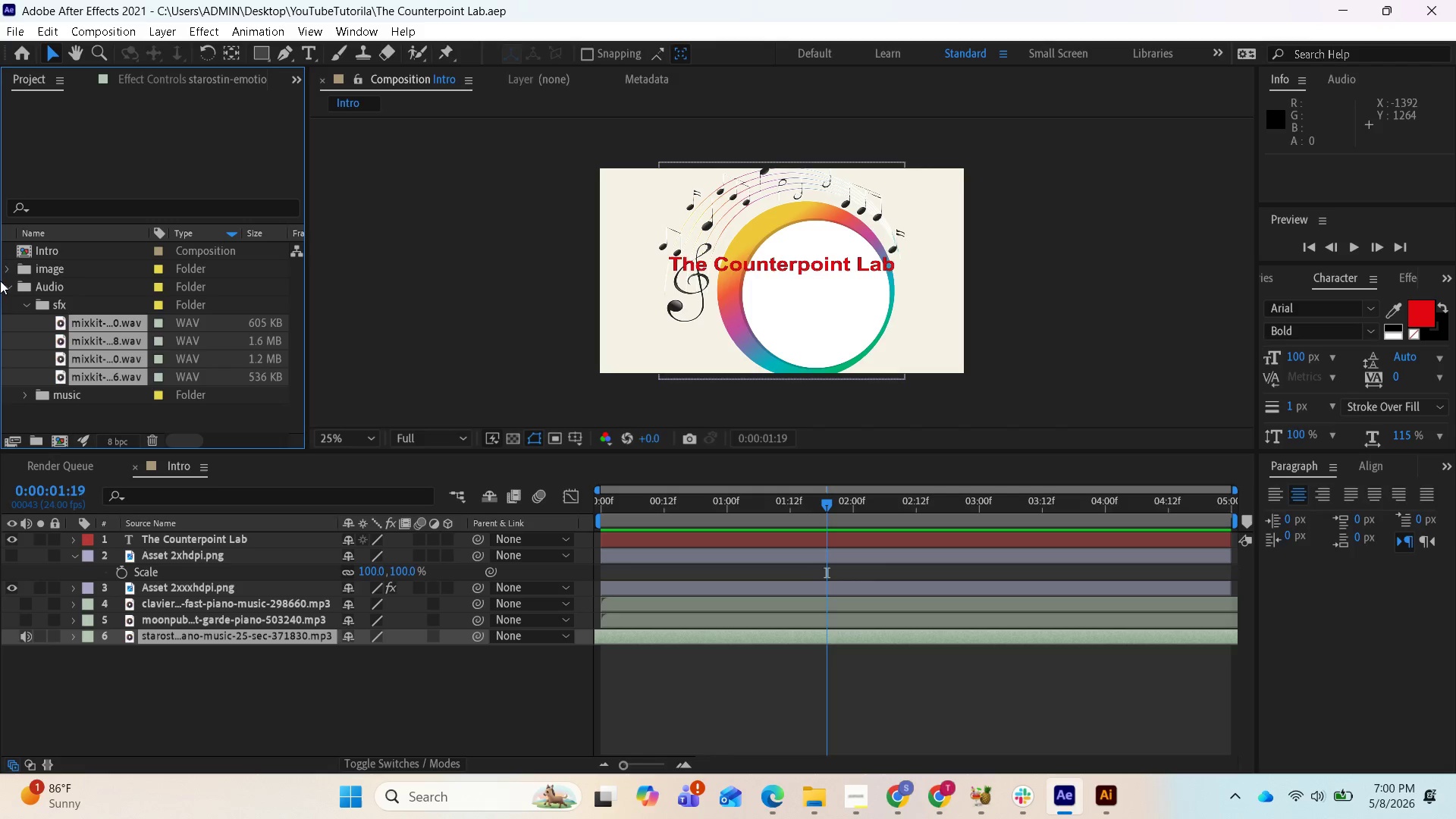 
wait(5.31)
 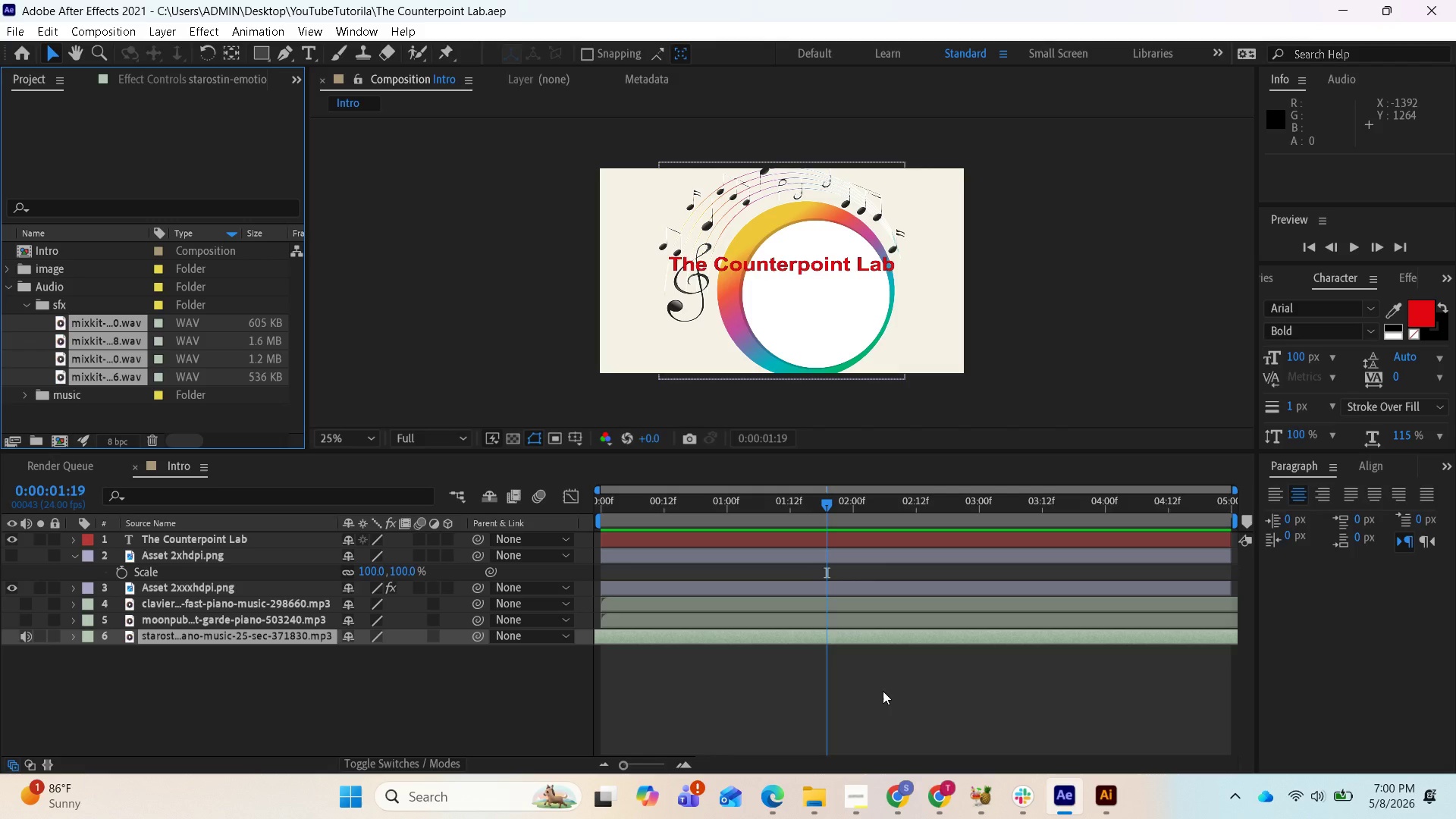 
left_click([5, 287])
 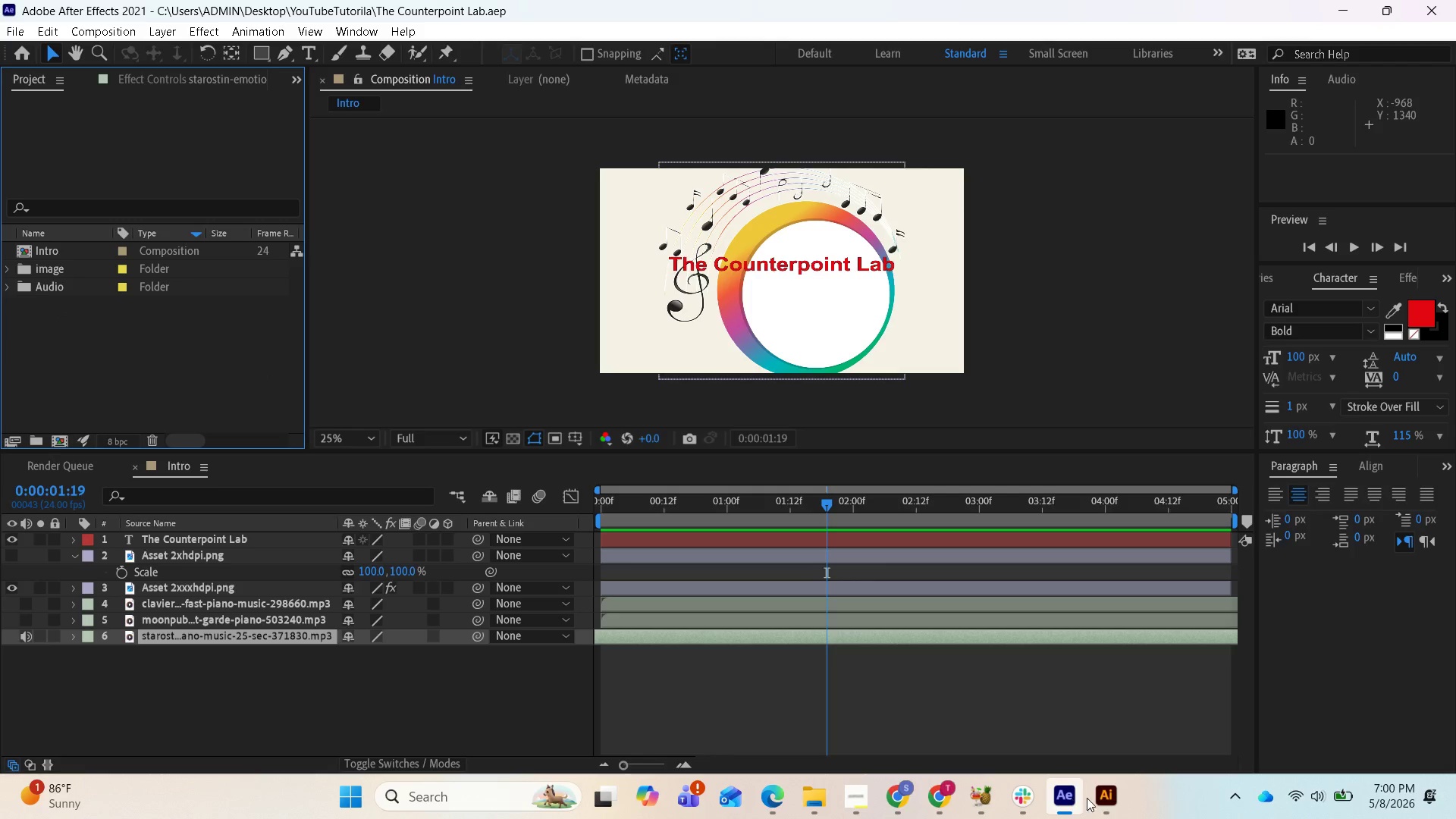 
left_click([1100, 796])
 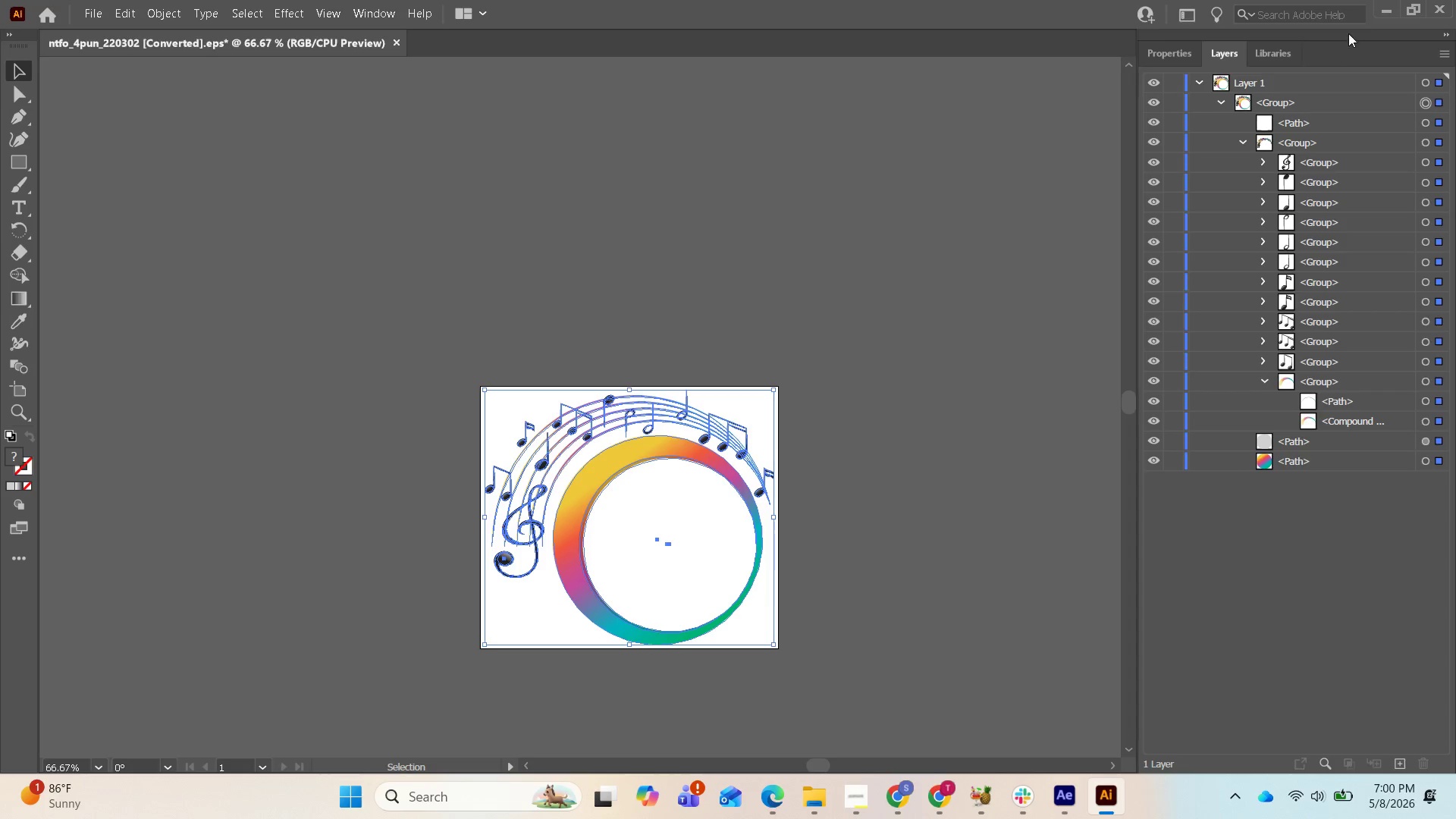 
left_click([1446, 7])
 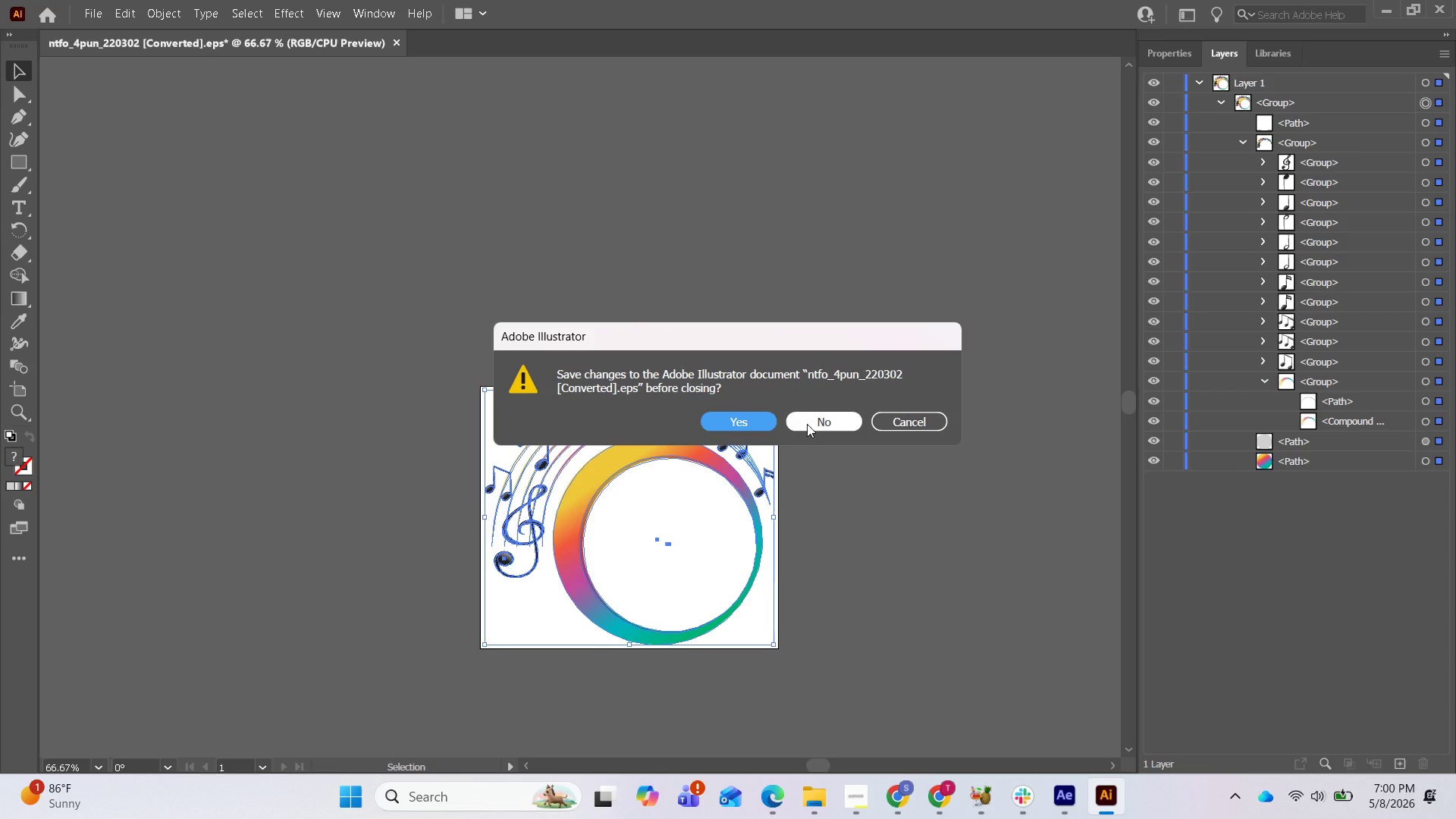 
left_click([807, 424])
 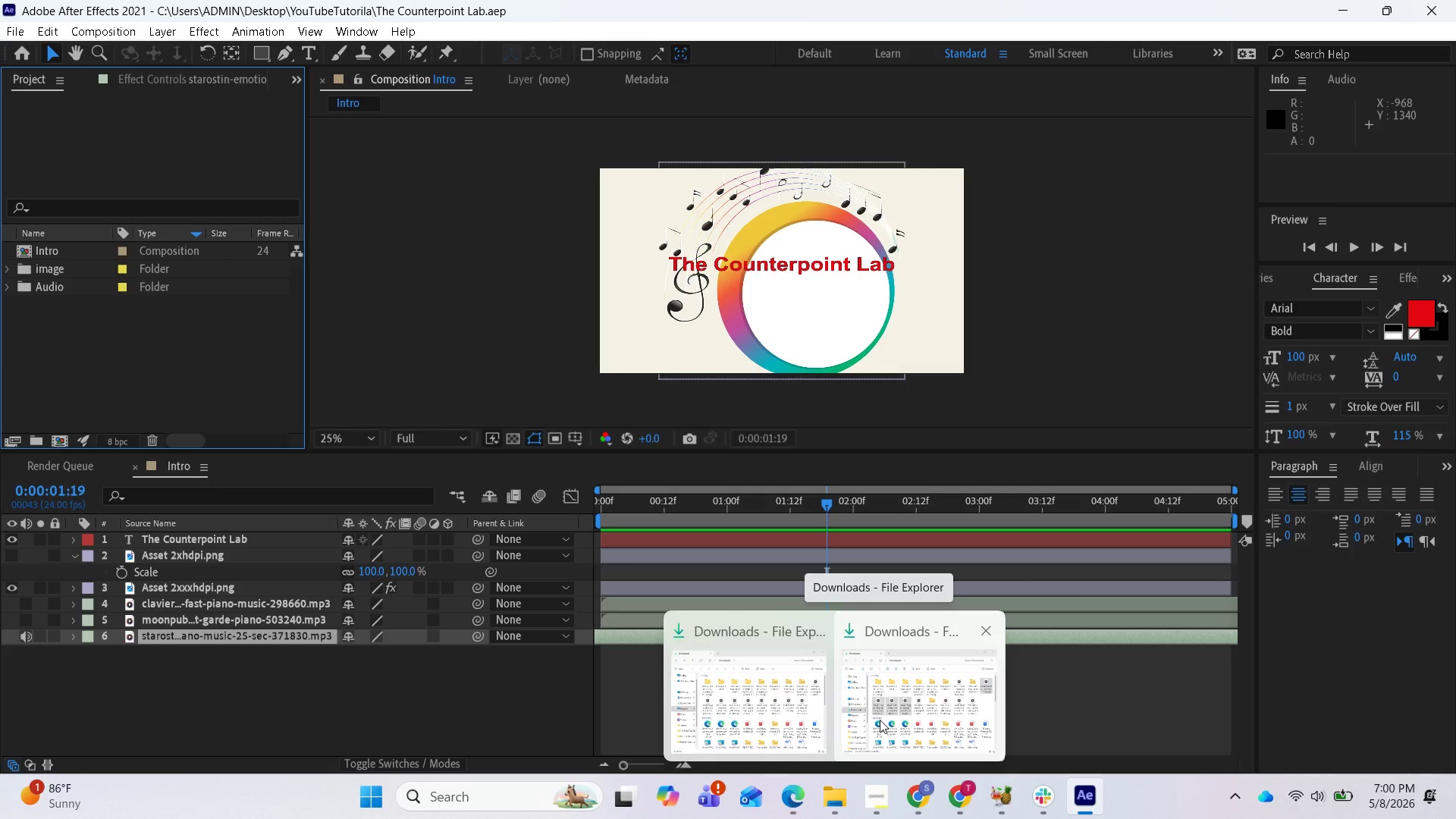 
wait(7.0)
 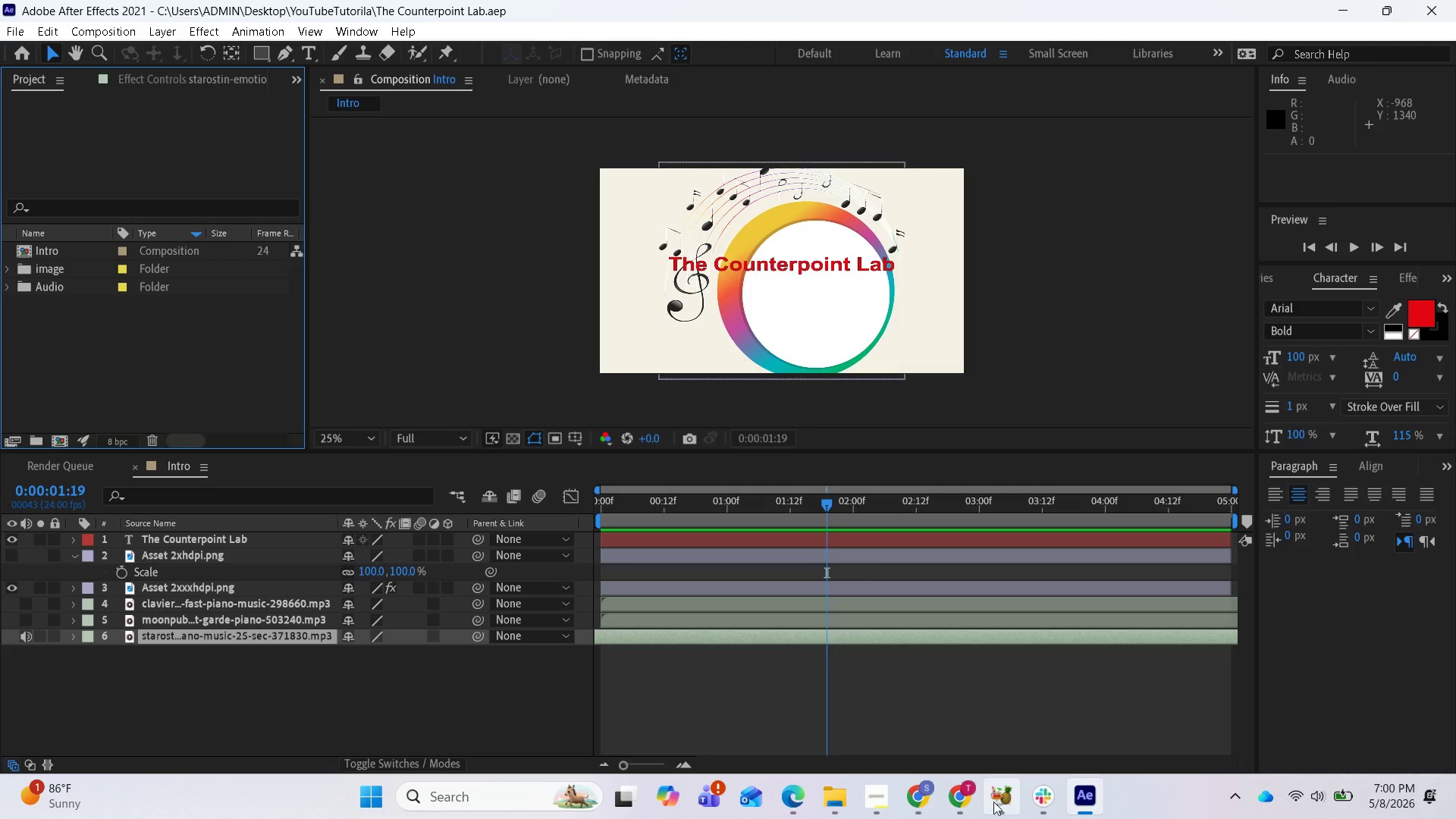 
left_click([880, 720])
 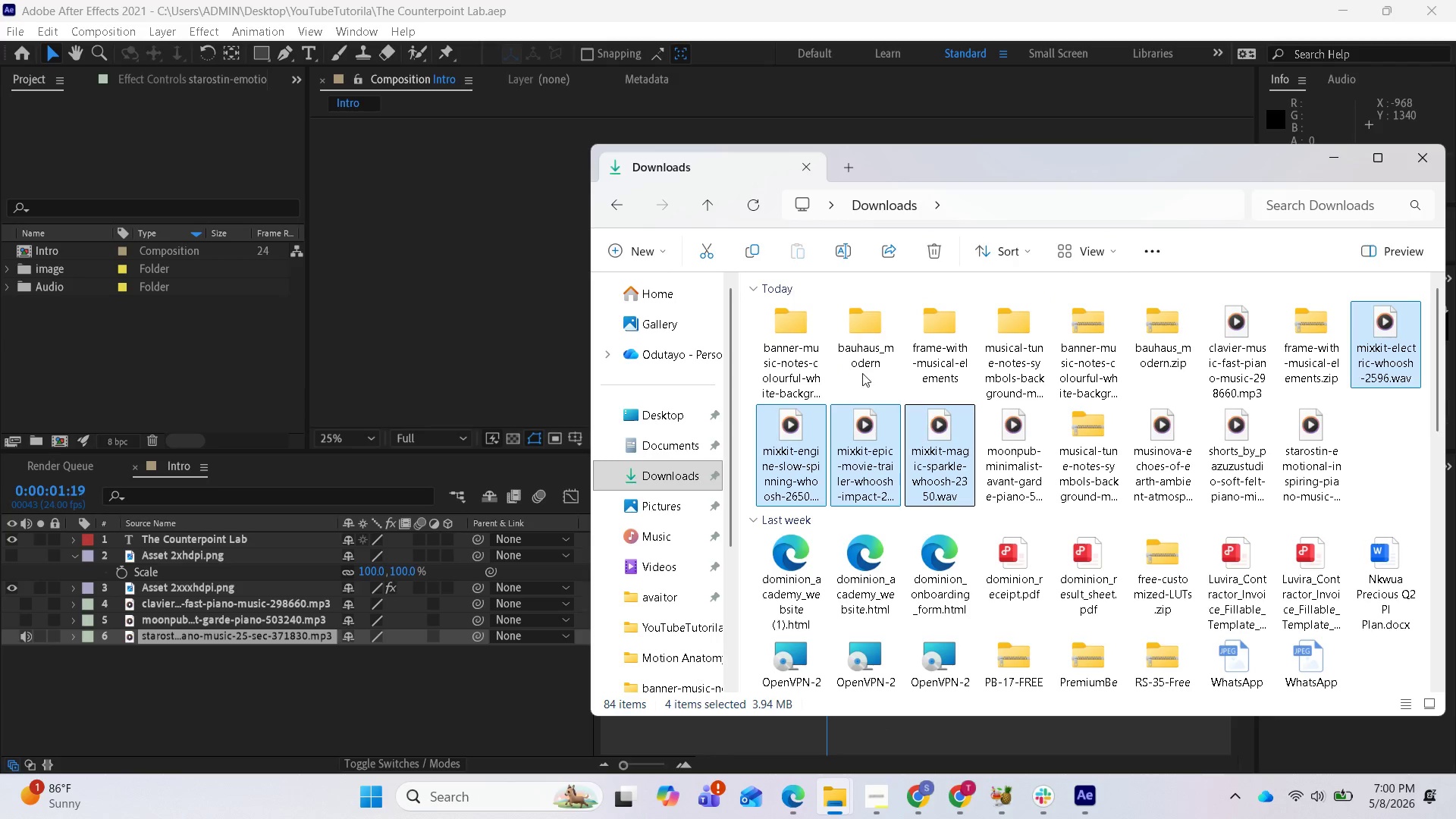 
wait(10.12)
 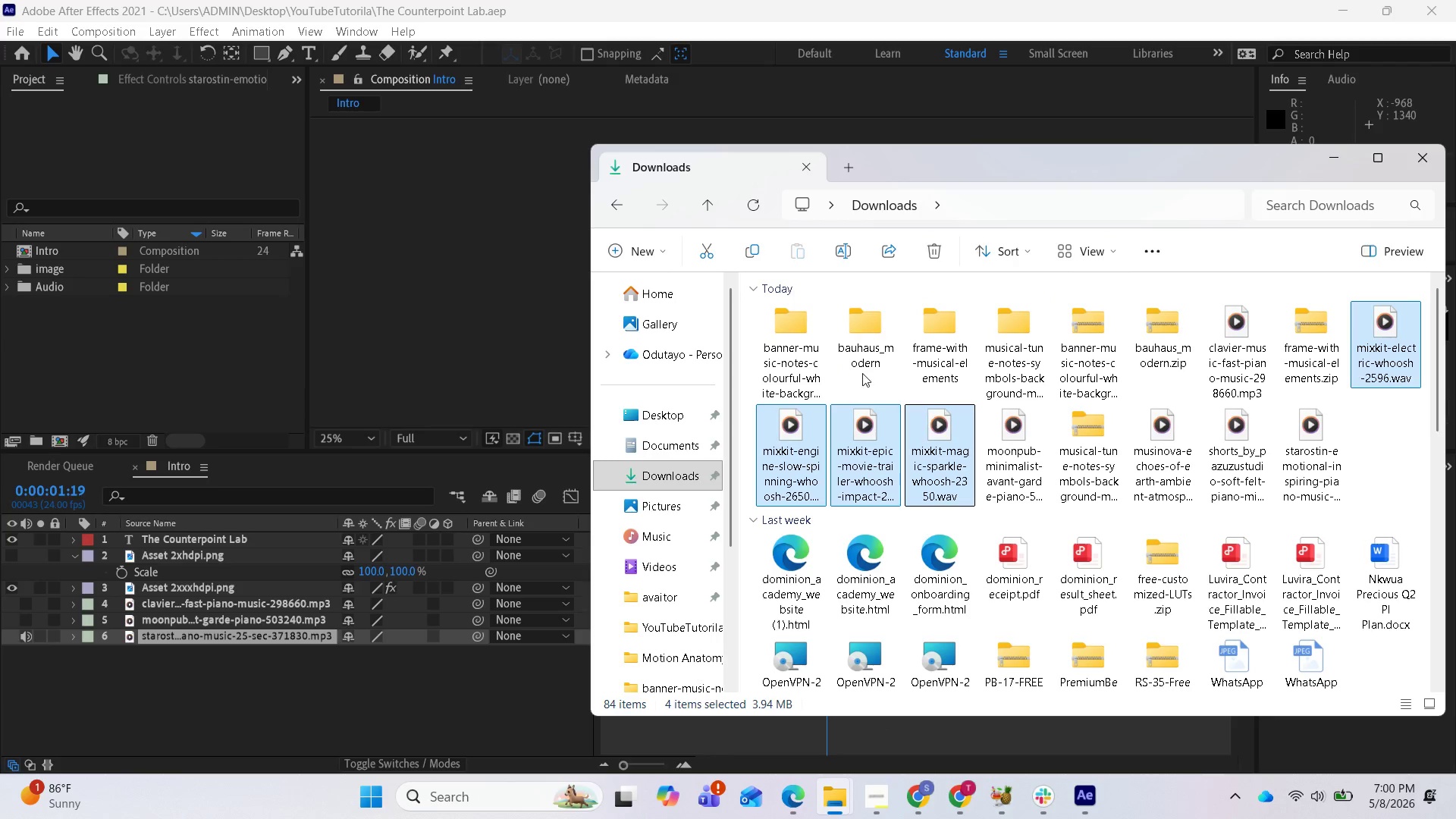 
mouse_move([801, 345])
 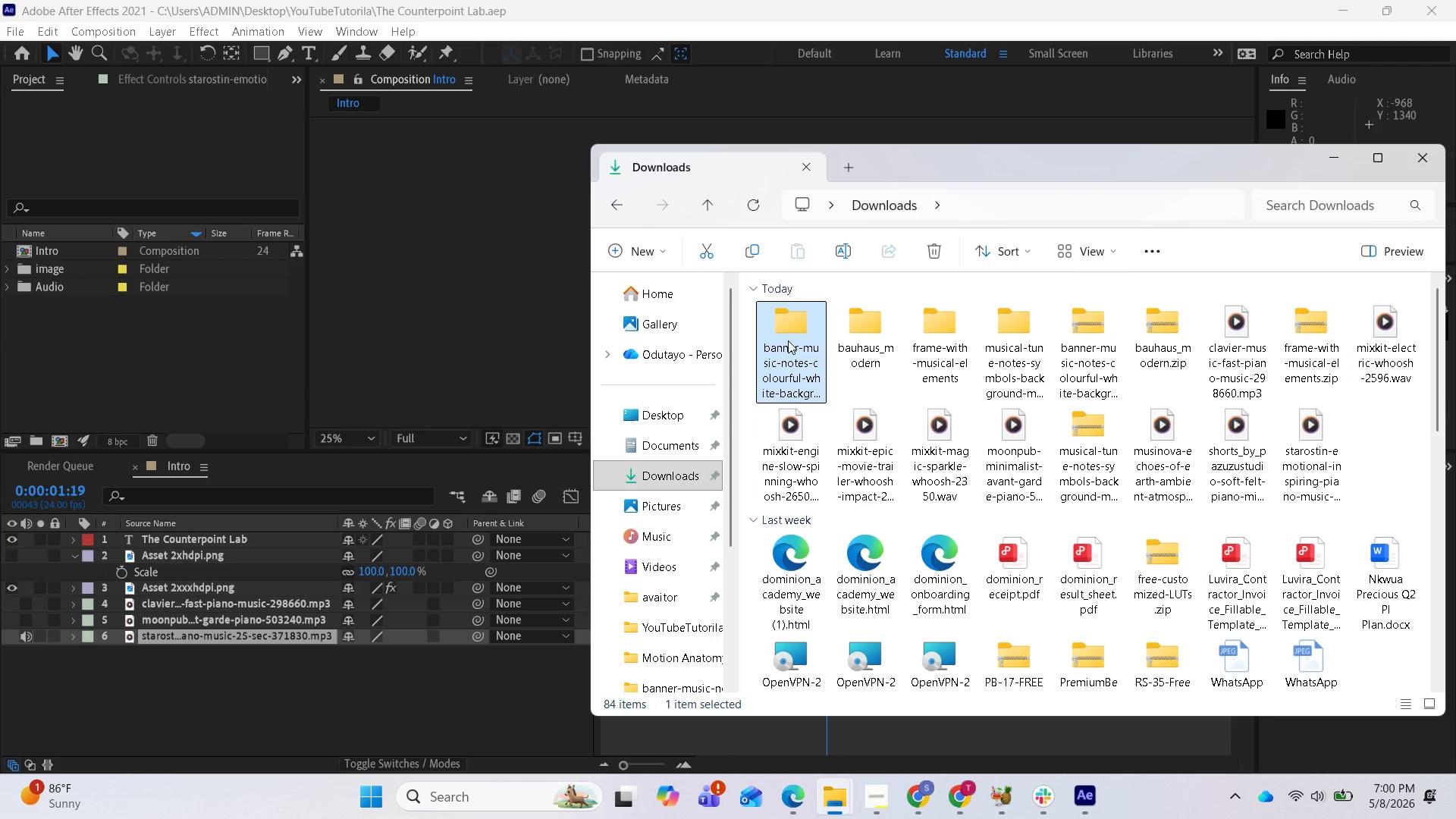 
double_click([788, 340])
 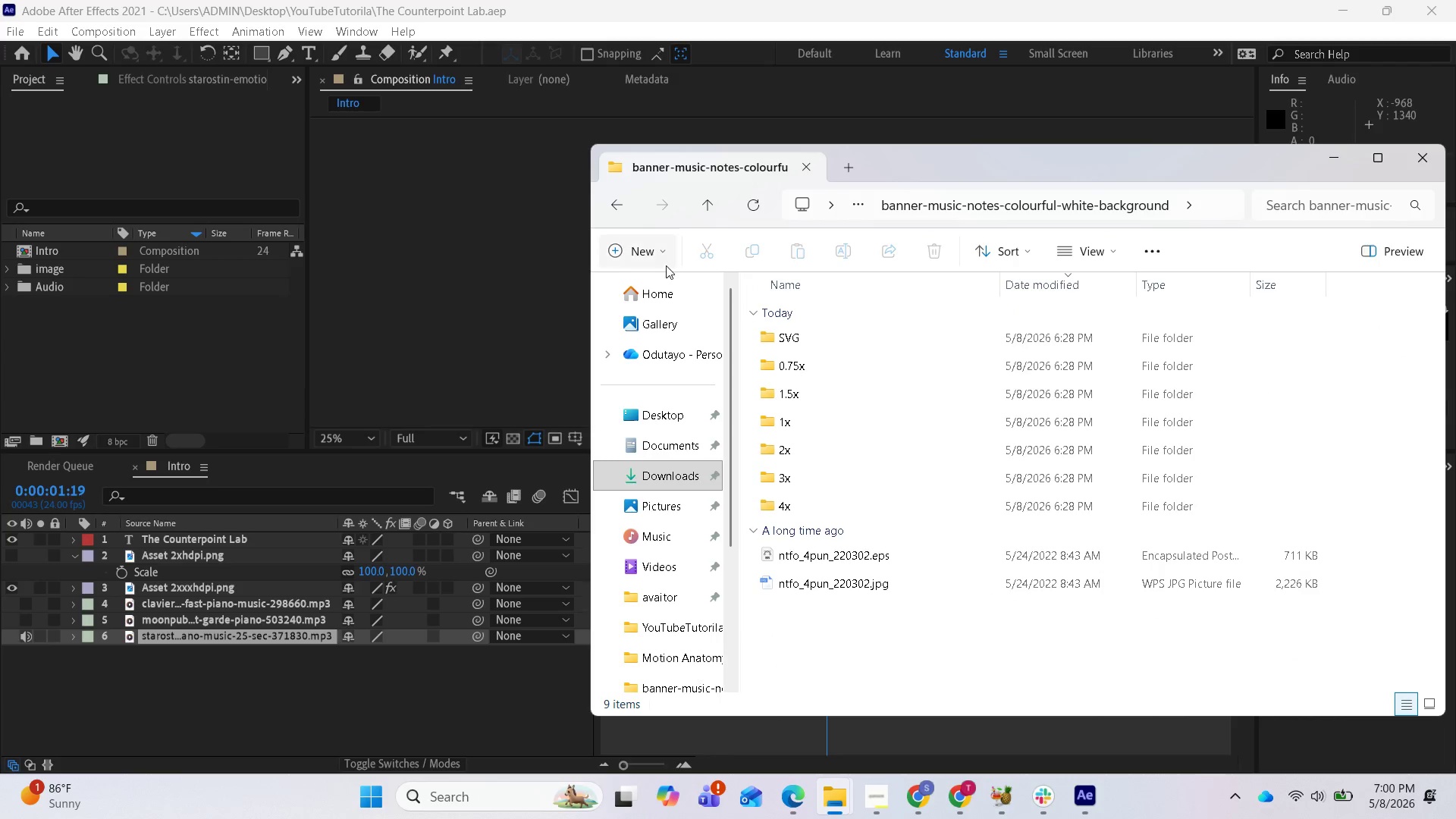 
left_click([615, 209])
 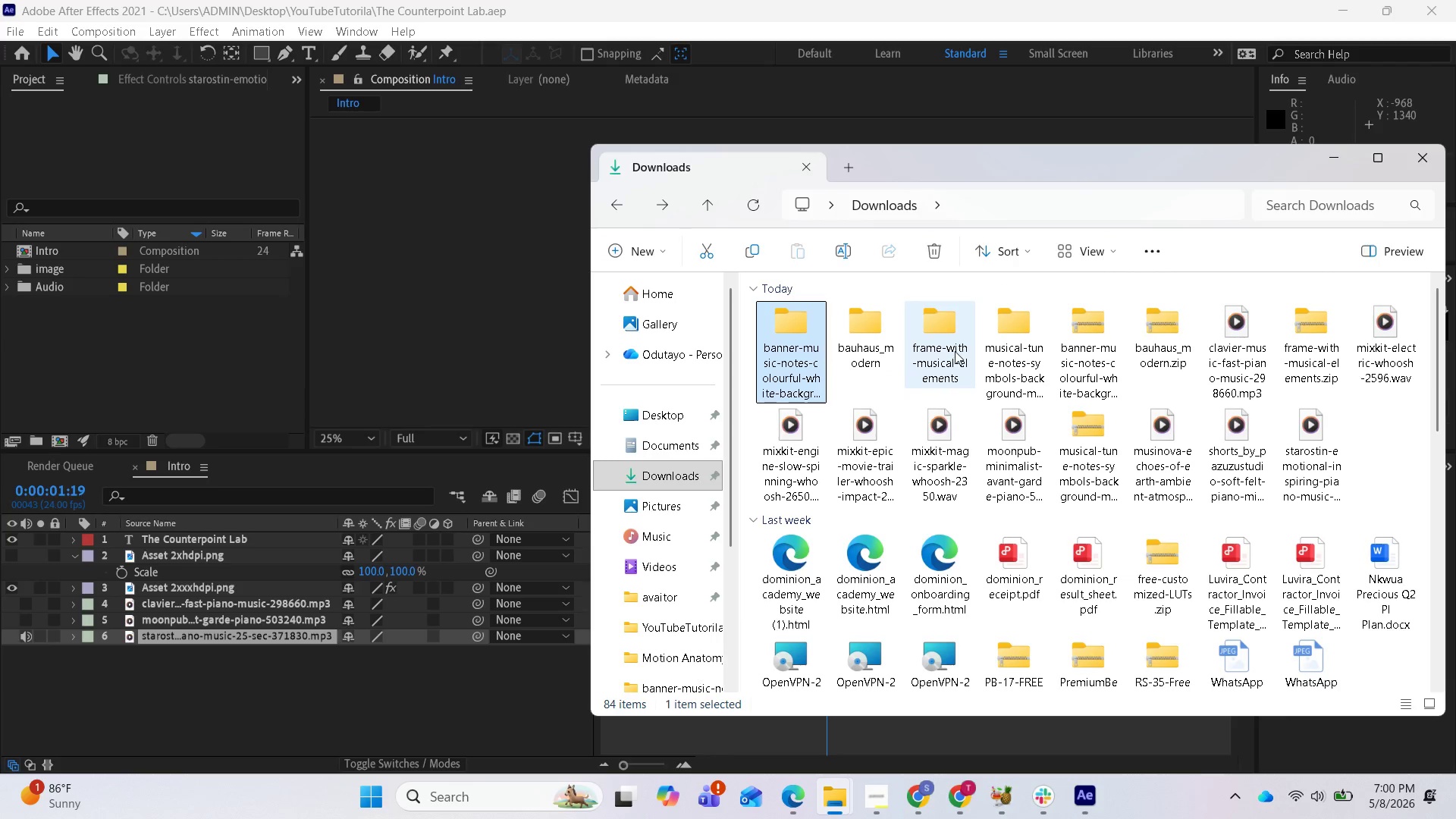 
double_click([955, 351])
 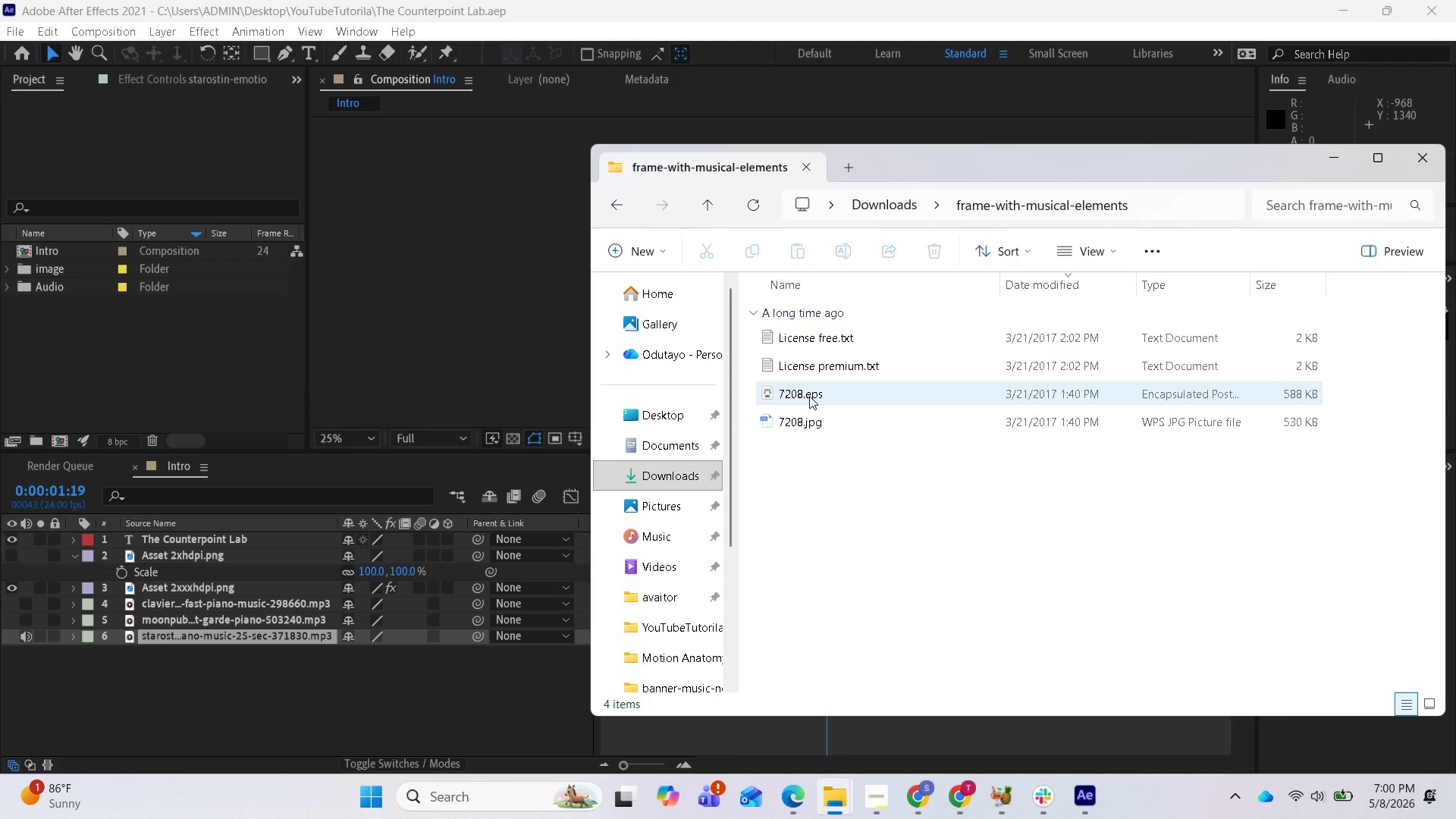 
double_click([809, 396])
 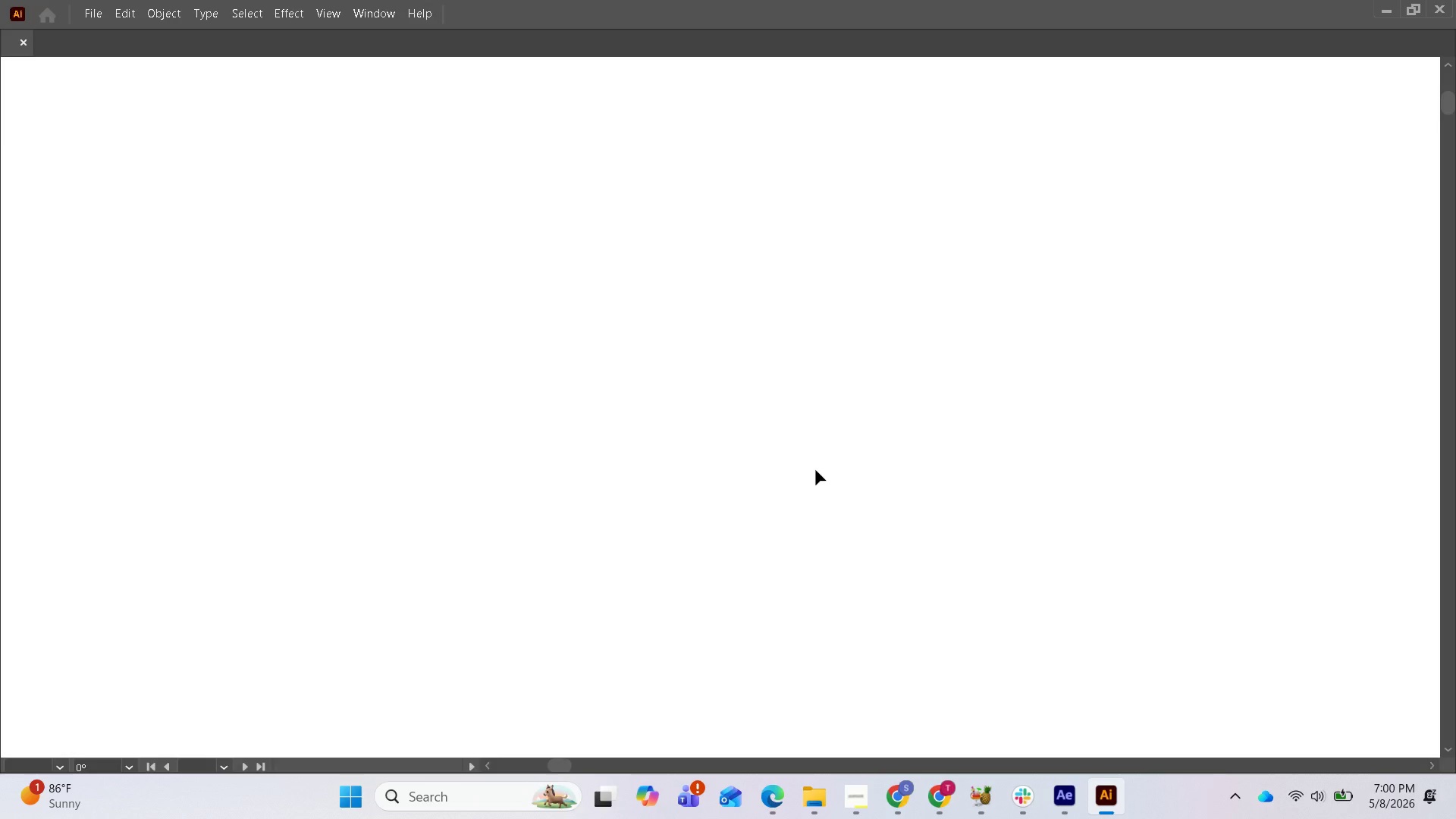 
wait(15.62)
 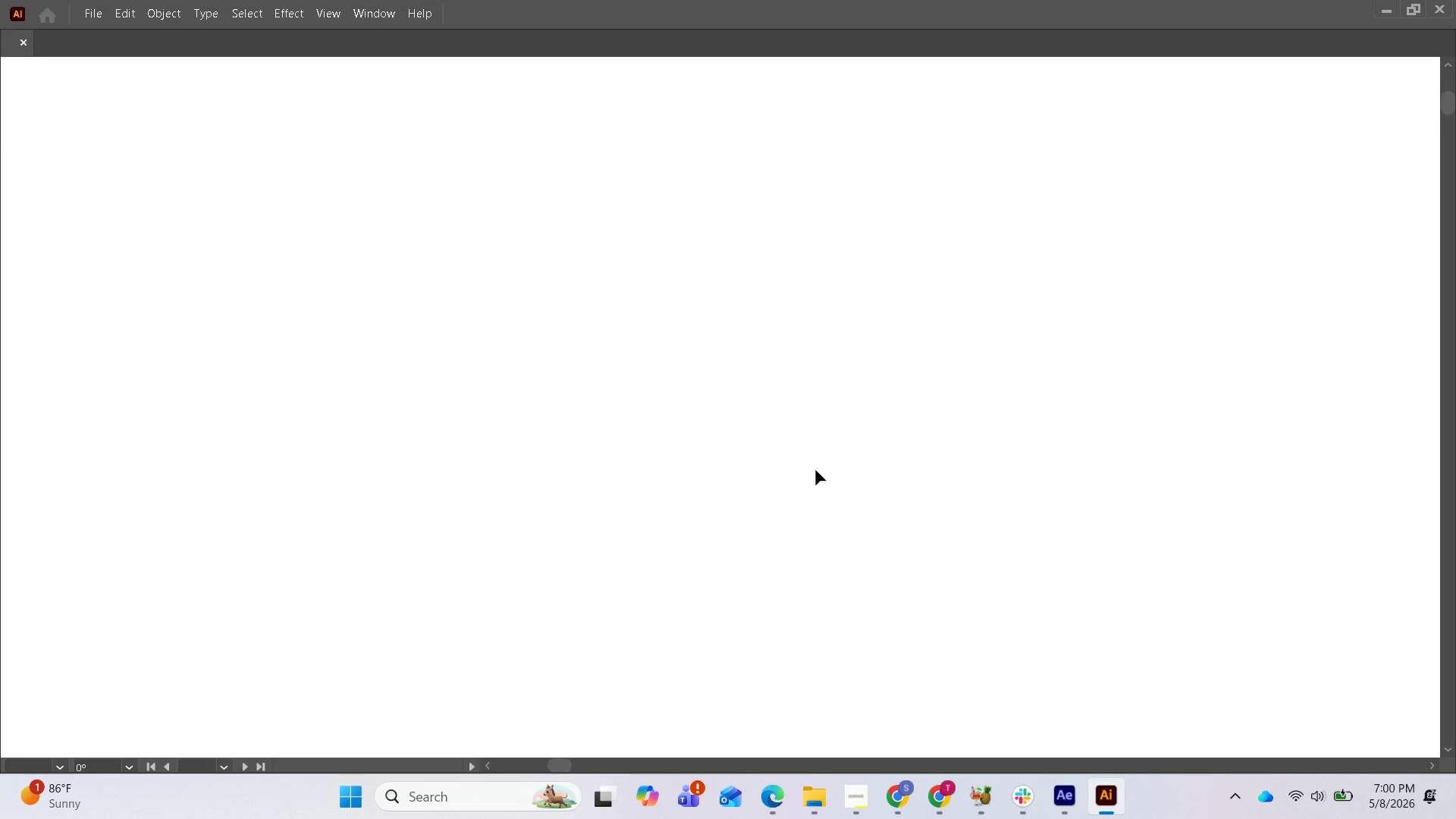 
left_click([777, 446])
 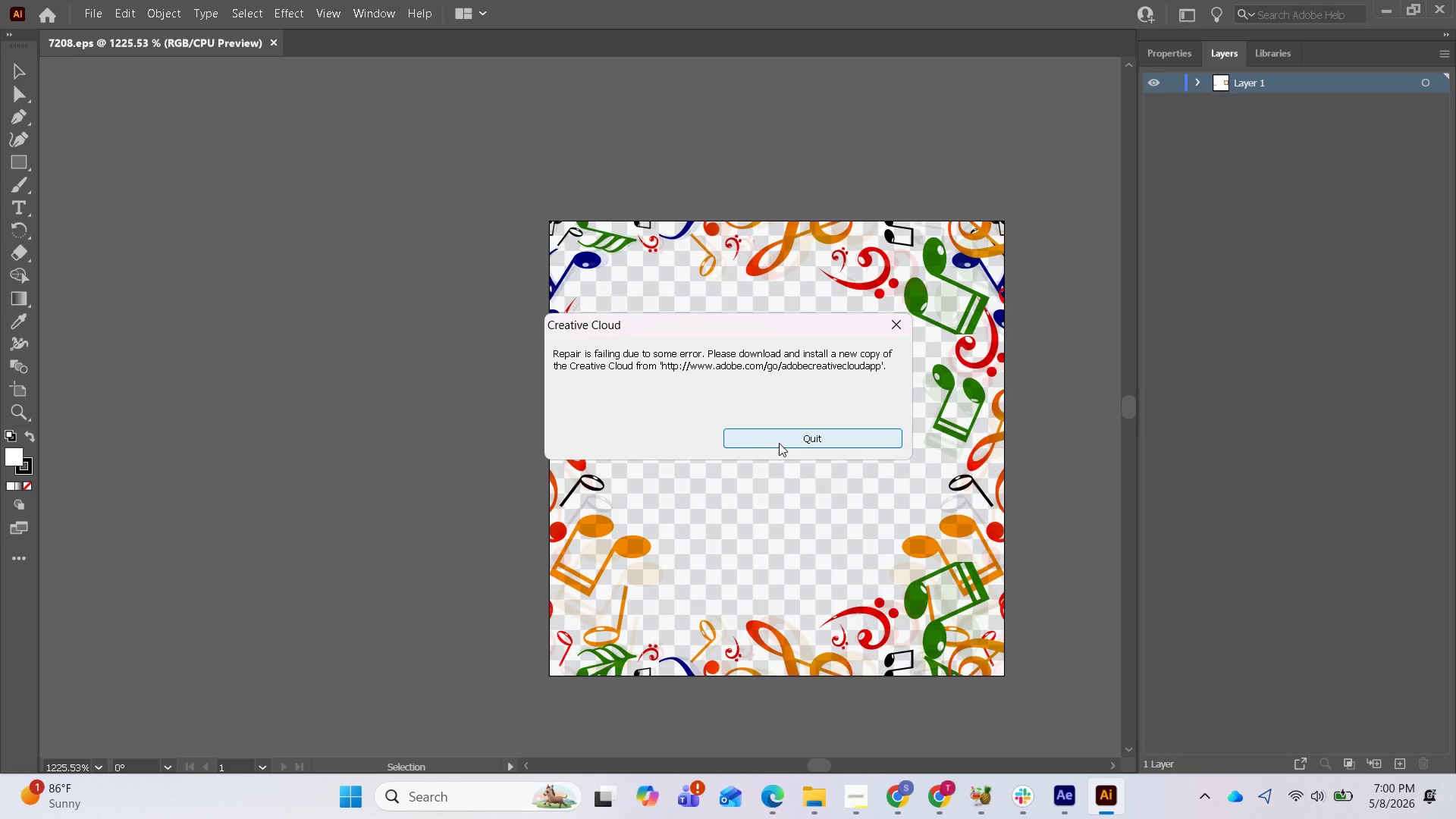 
left_click([779, 443])
 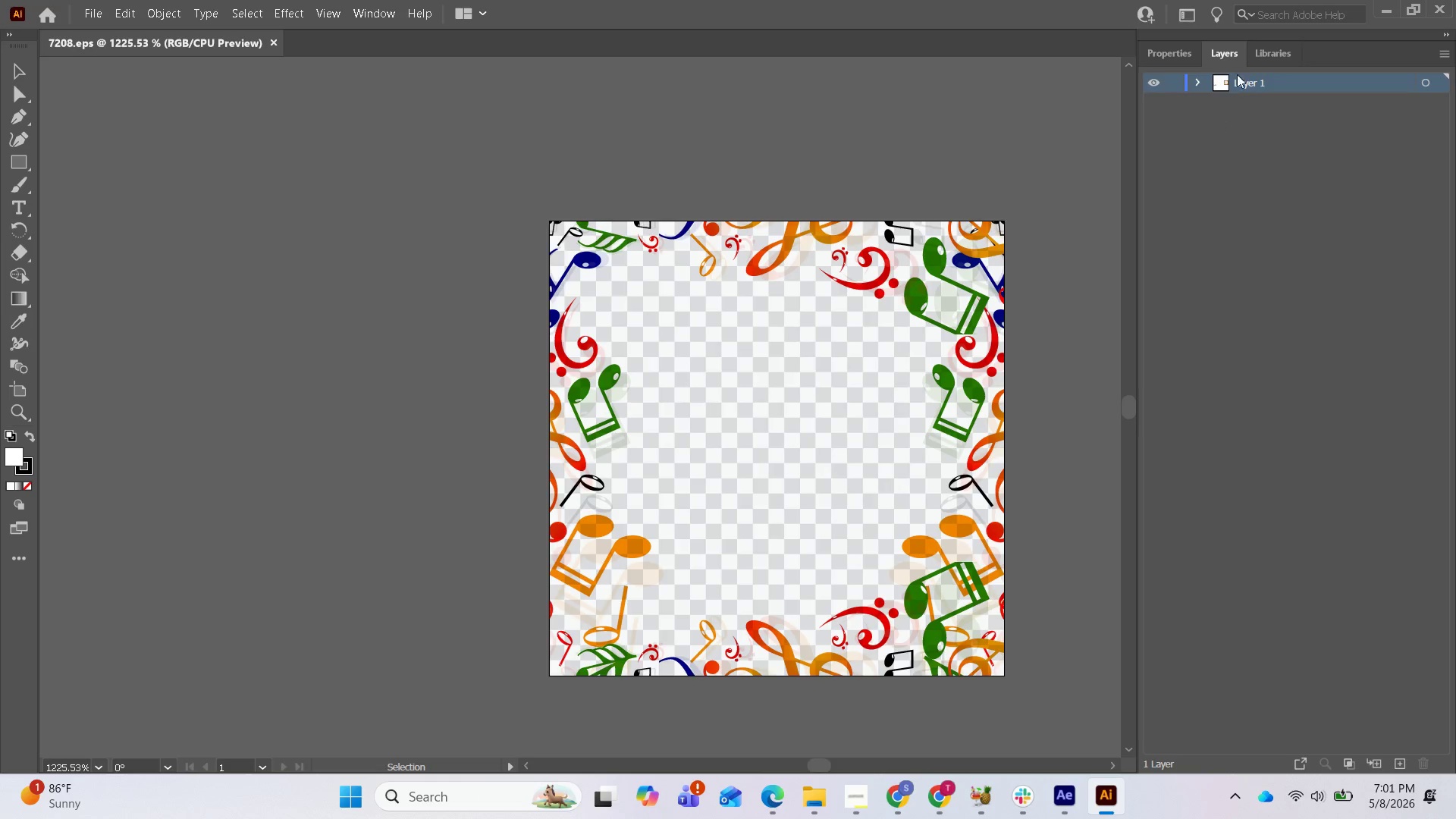 
mouse_move([1202, 94])
 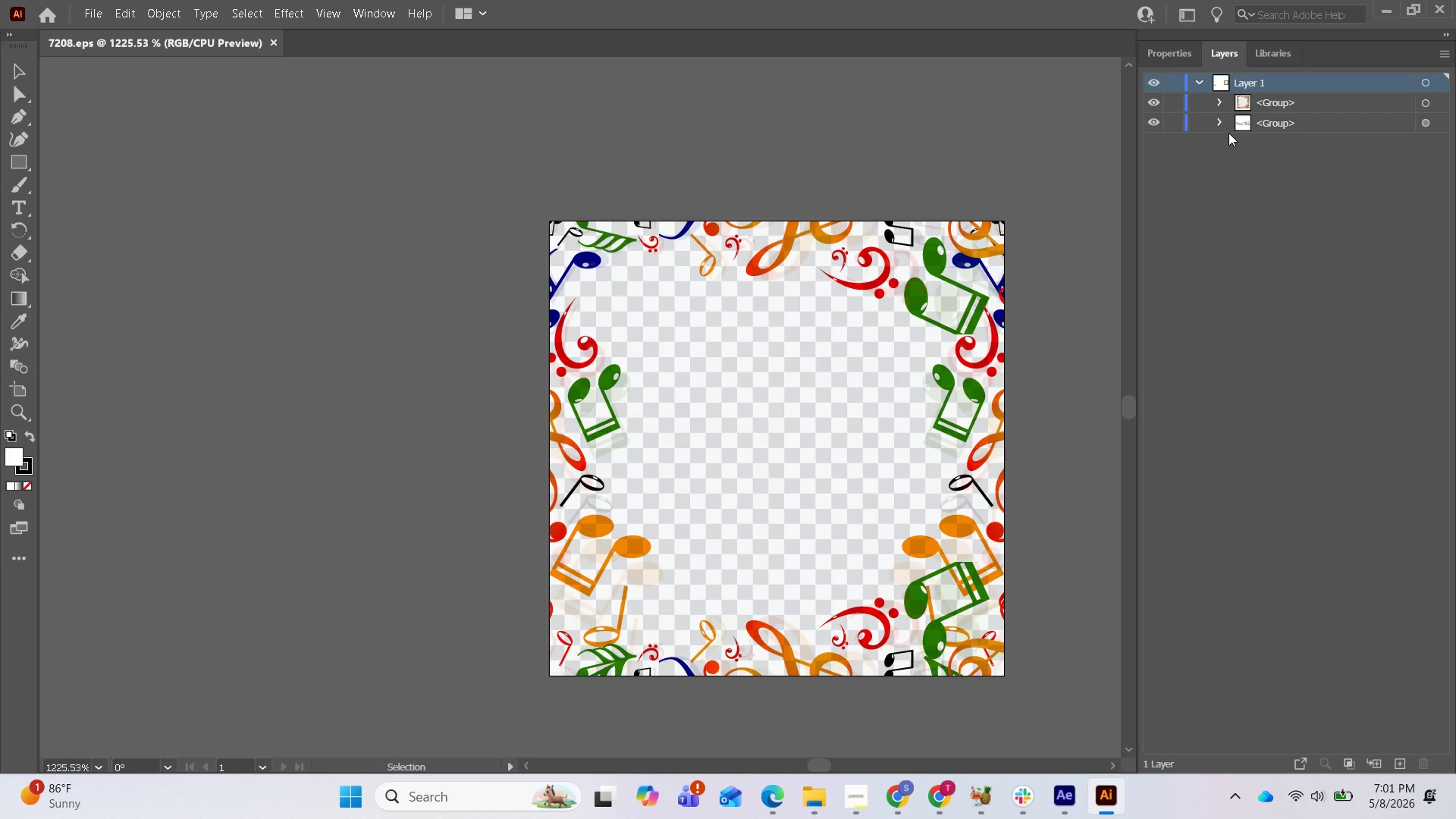 
left_click([1228, 123])
 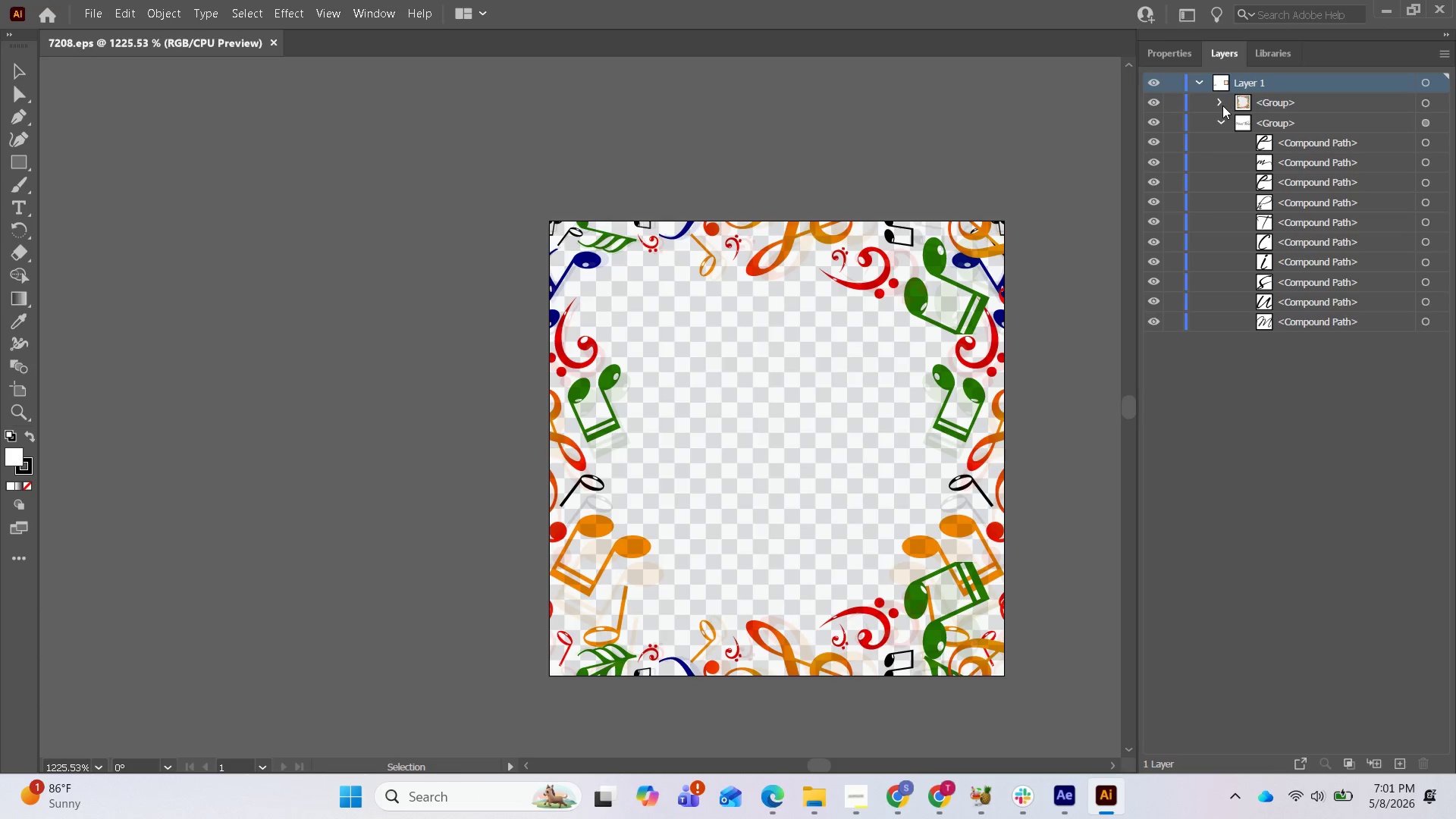 
left_click([1219, 105])
 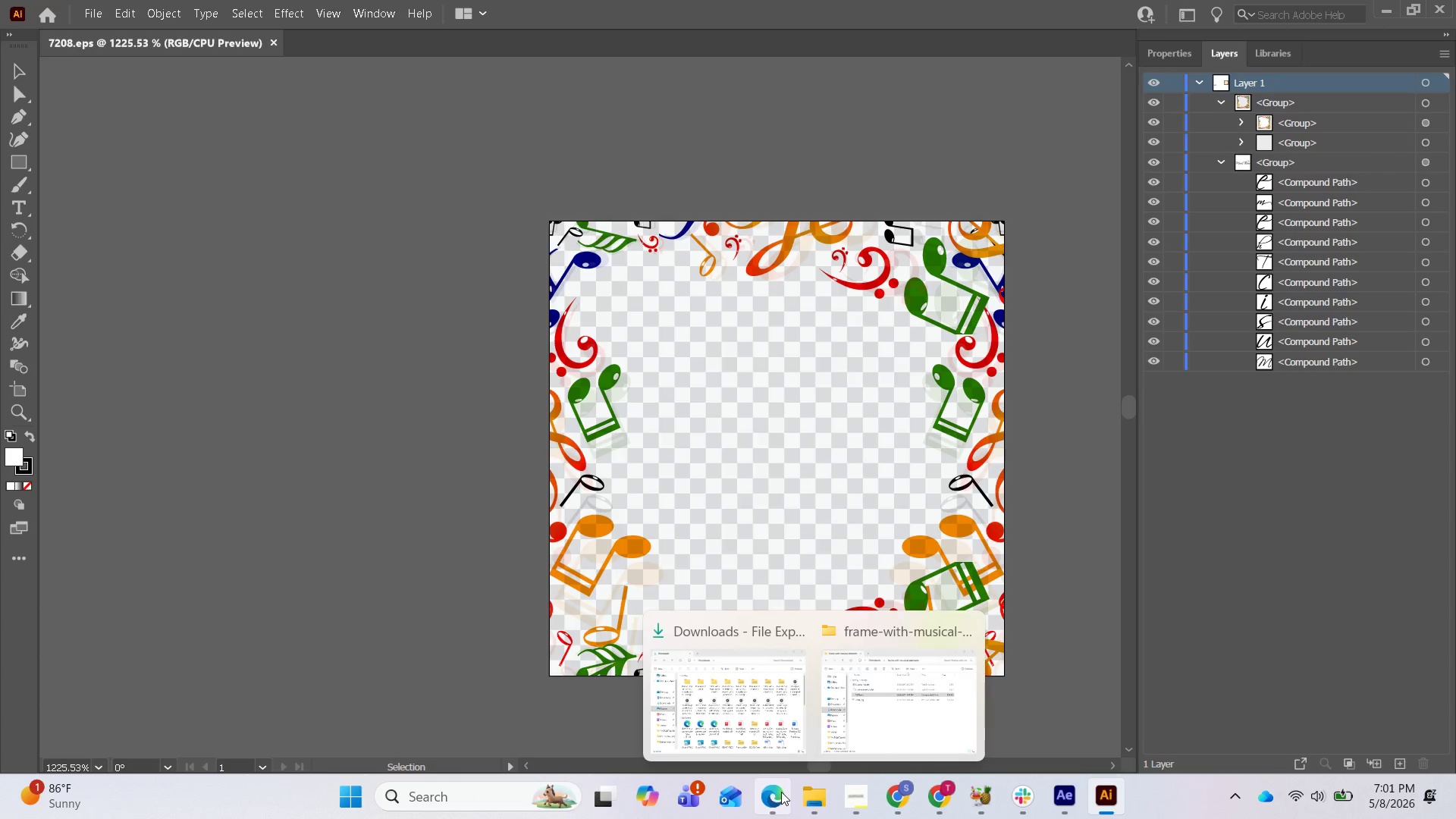 
left_click([873, 701])
 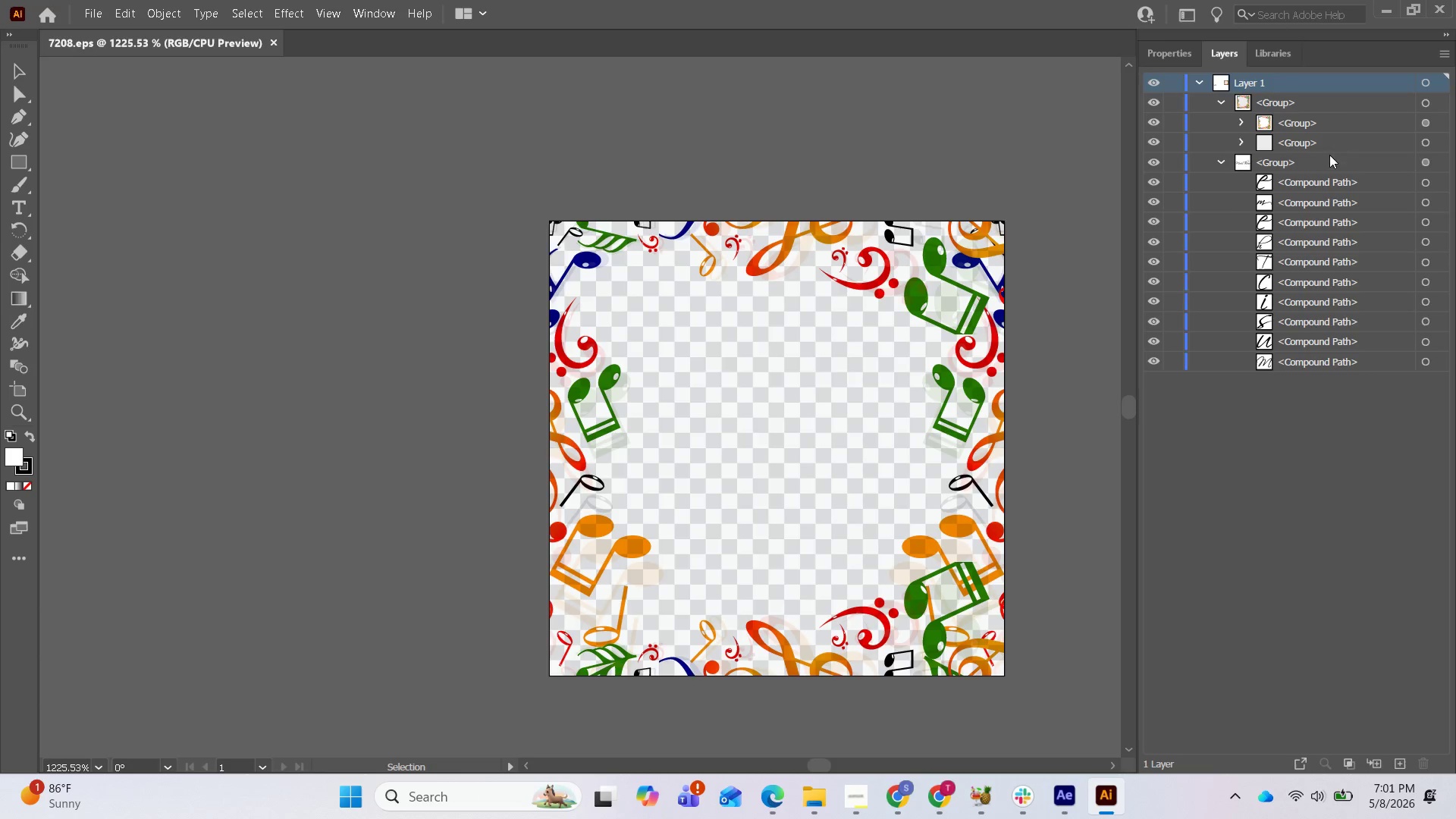 
wait(6.27)
 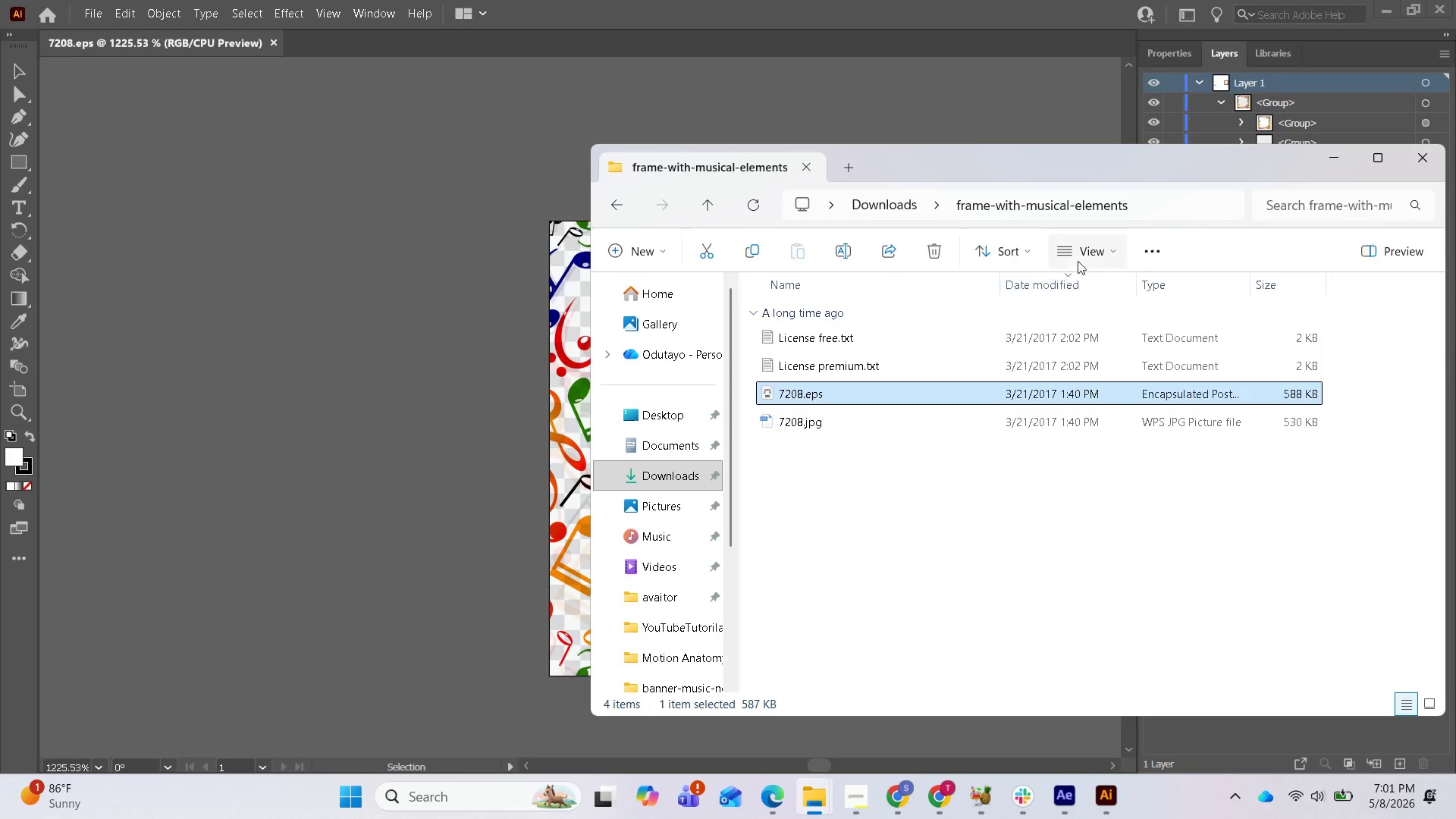 
left_click([1225, 105])
 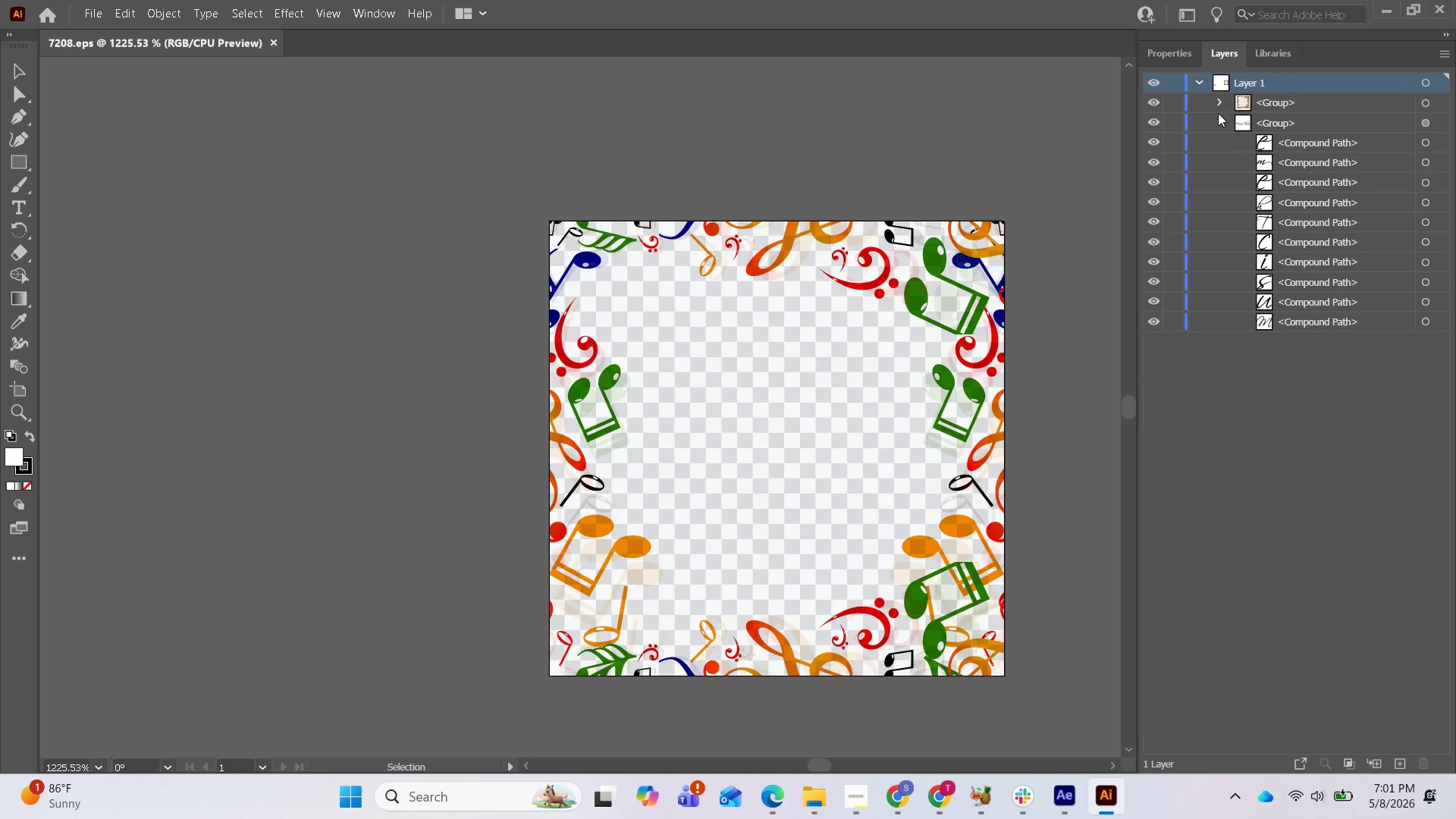 
left_click([1216, 115])
 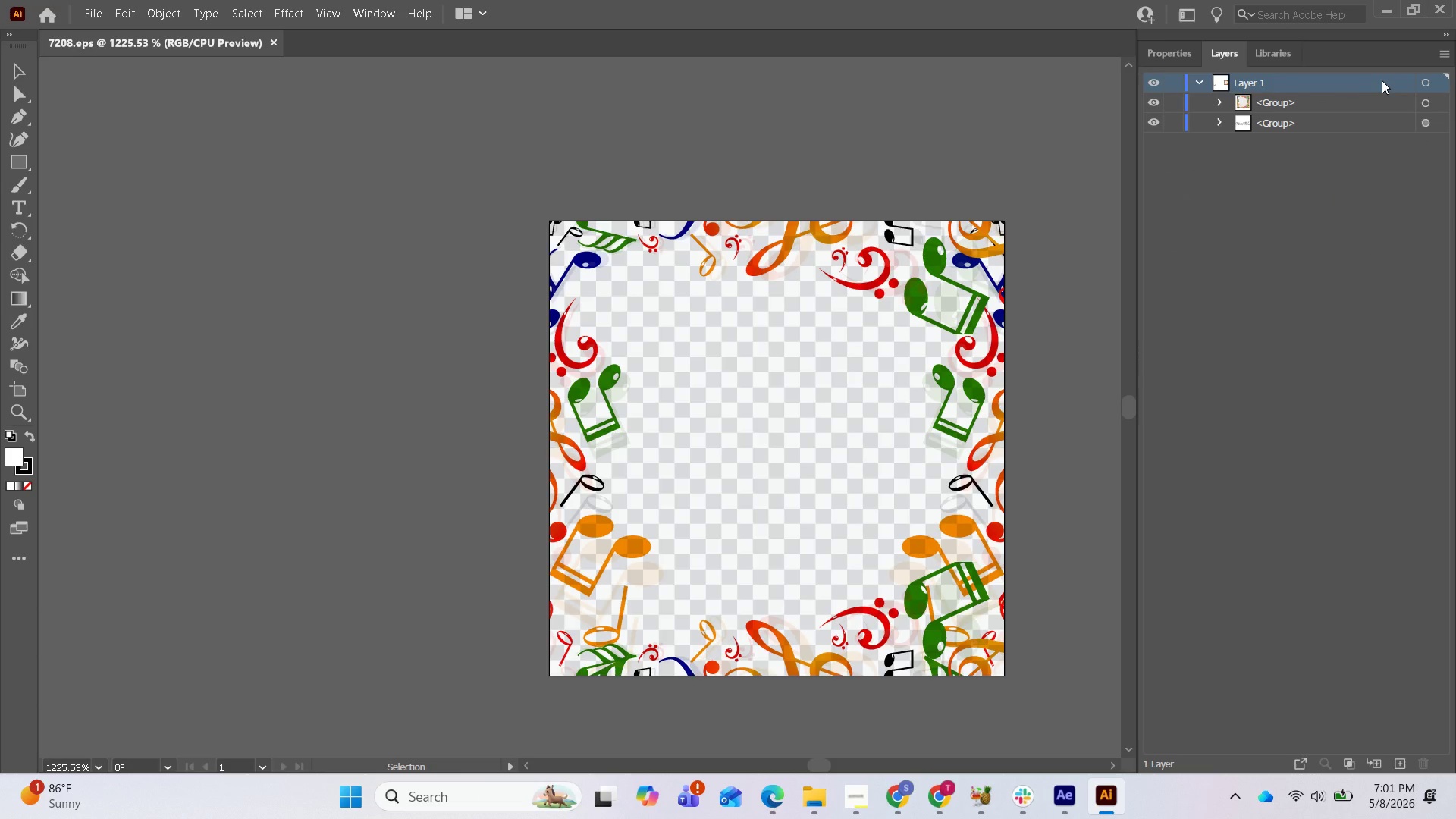 
left_click([1382, 80])
 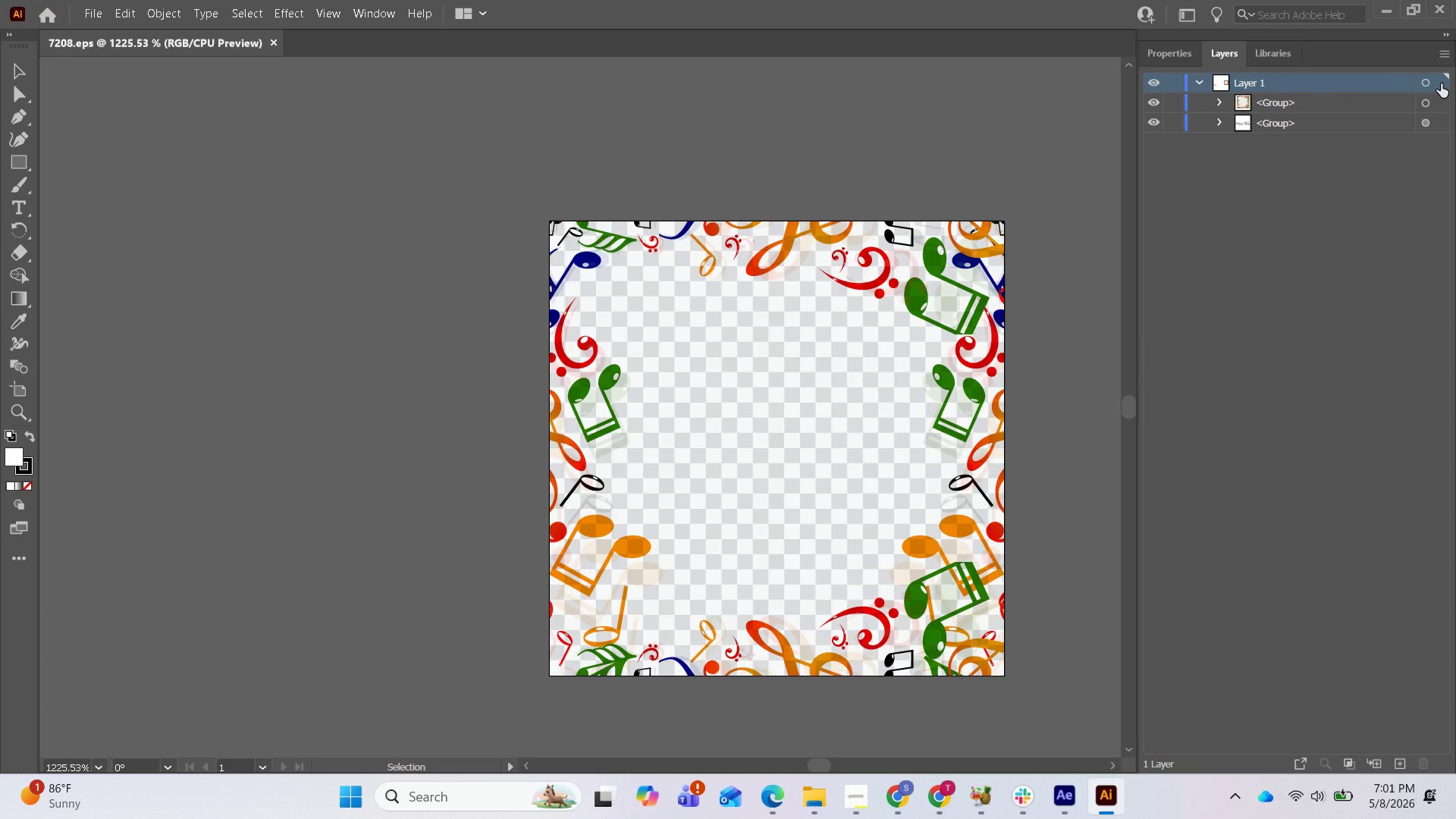 
left_click([1436, 86])
 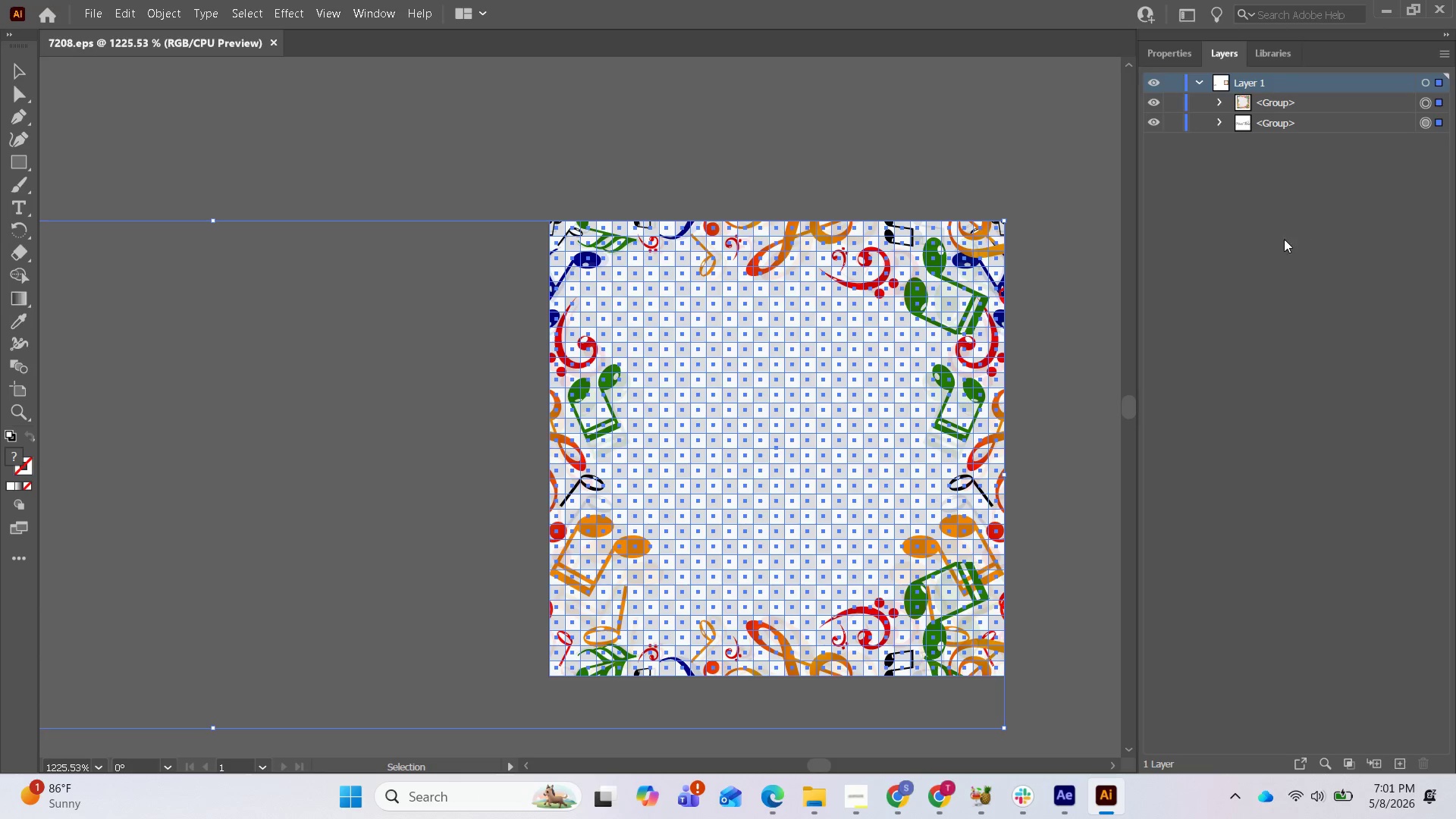 
scroll: coordinate [961, 386], scroll_direction: down, amount: 2.0
 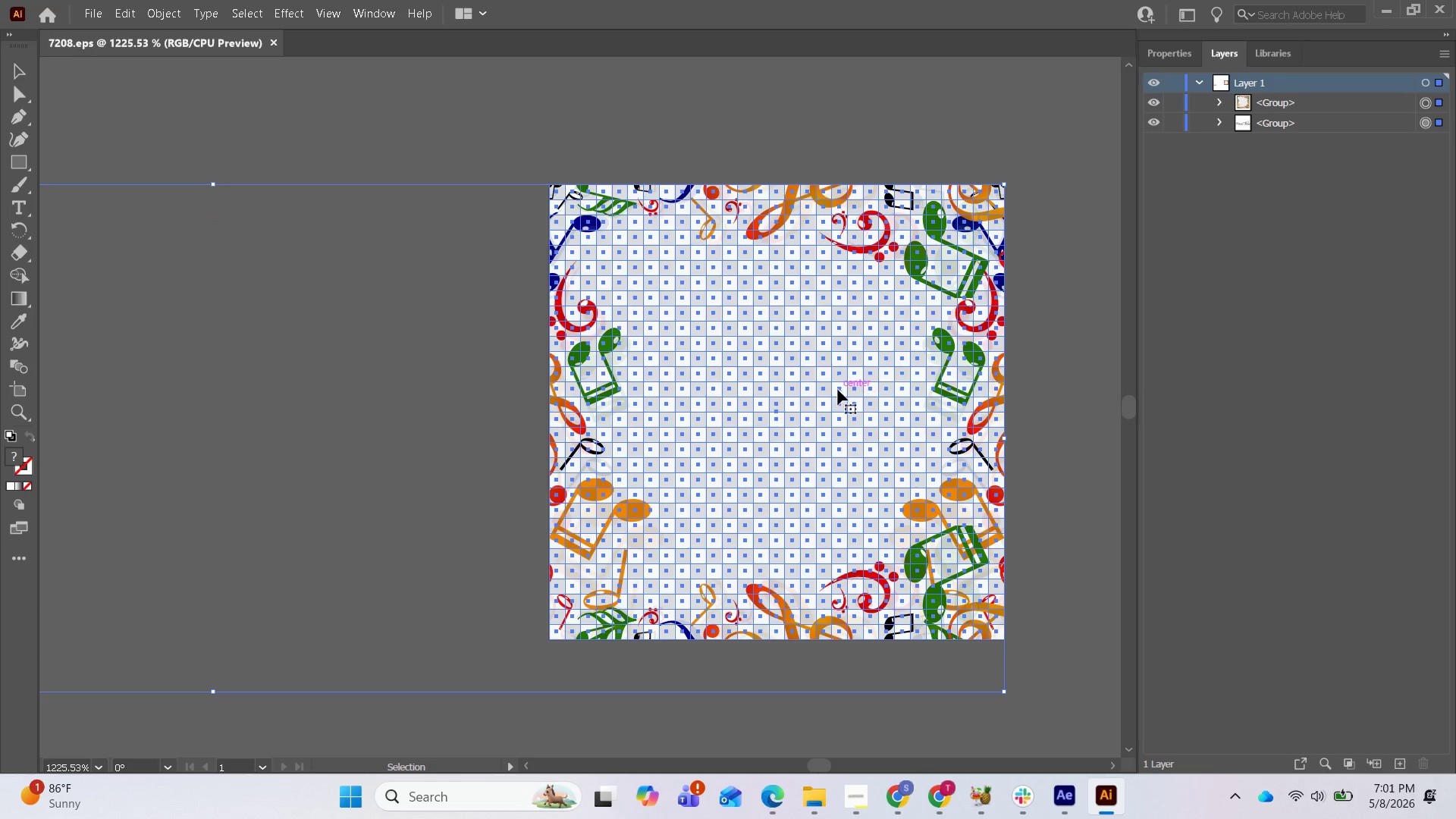 
left_click_drag(start_coordinate=[813, 359], to_coordinate=[385, 342])
 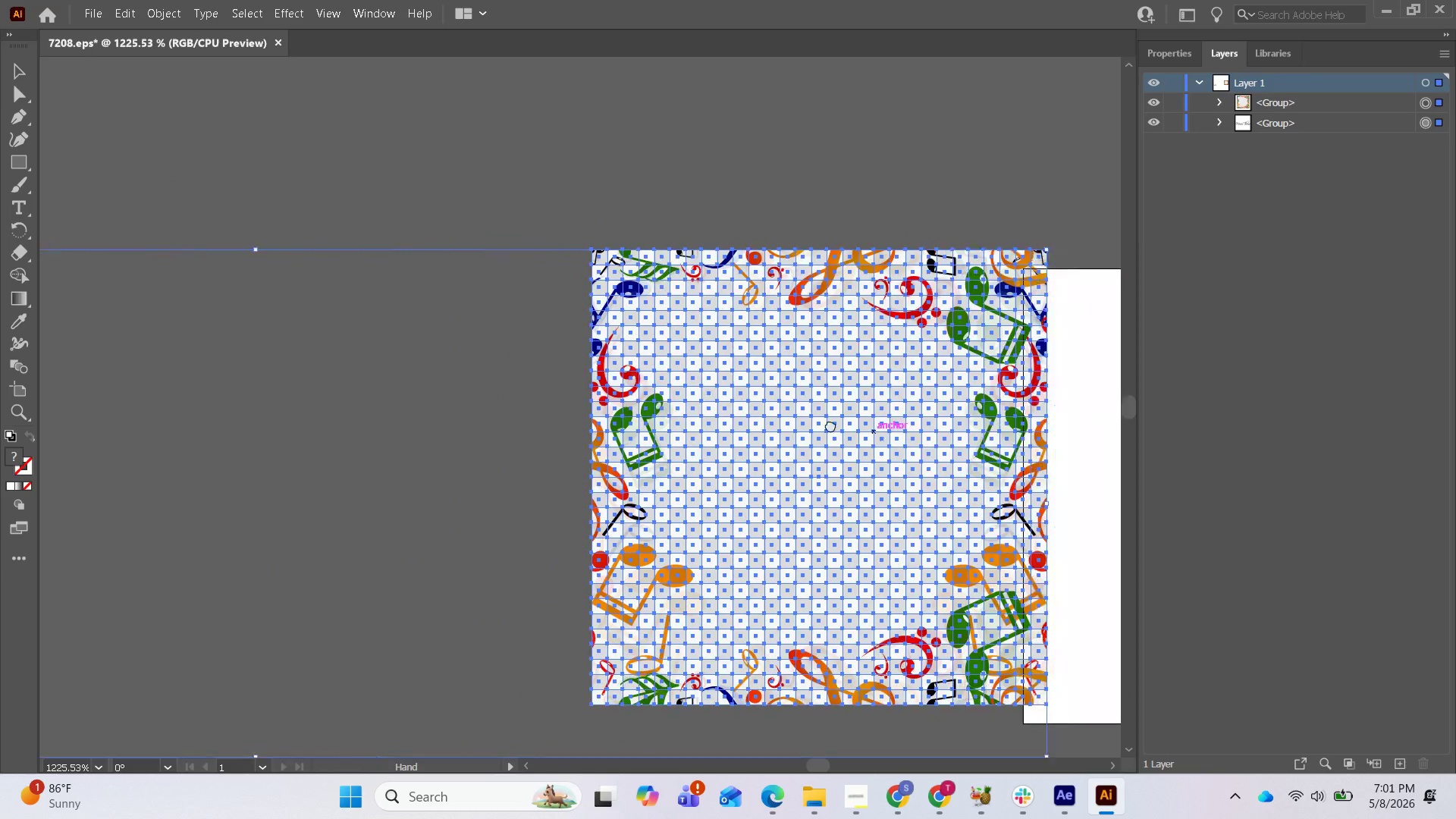 
left_click_drag(start_coordinate=[424, 362], to_coordinate=[854, 388])
 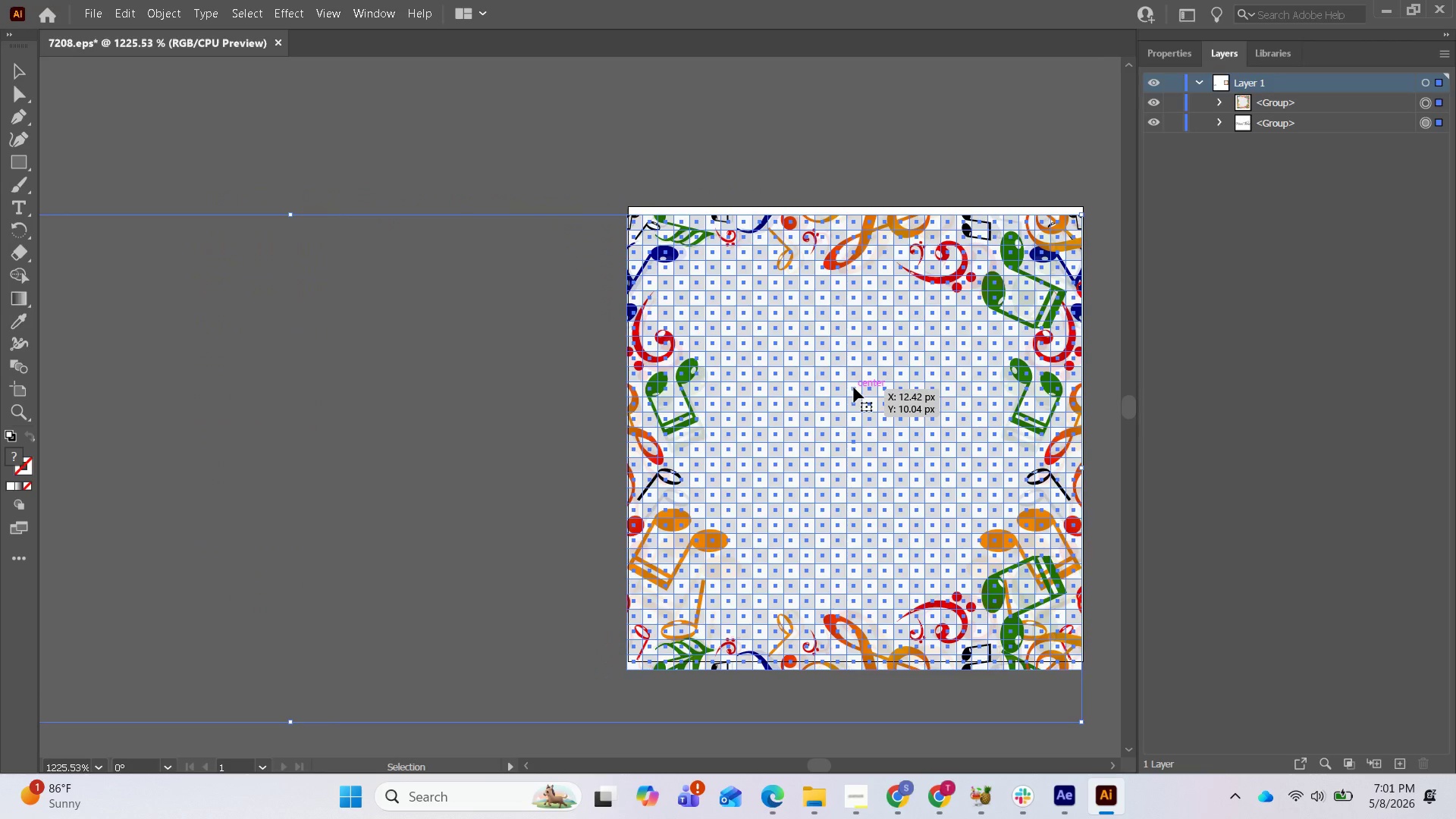 
scroll: coordinate [854, 388], scroll_direction: down, amount: 2.0
 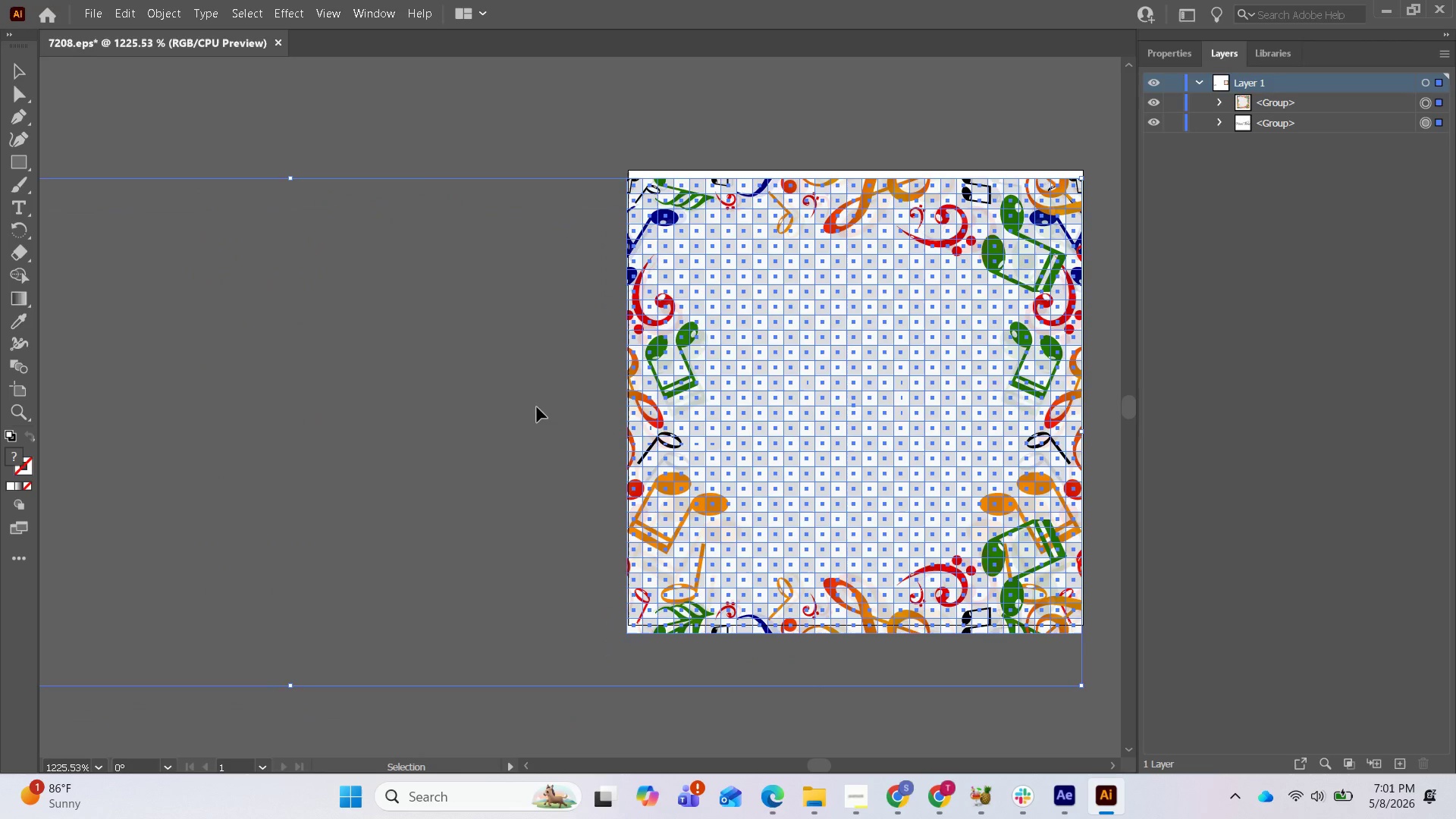 
scroll: coordinate [529, 408], scroll_direction: up, amount: 2.0
 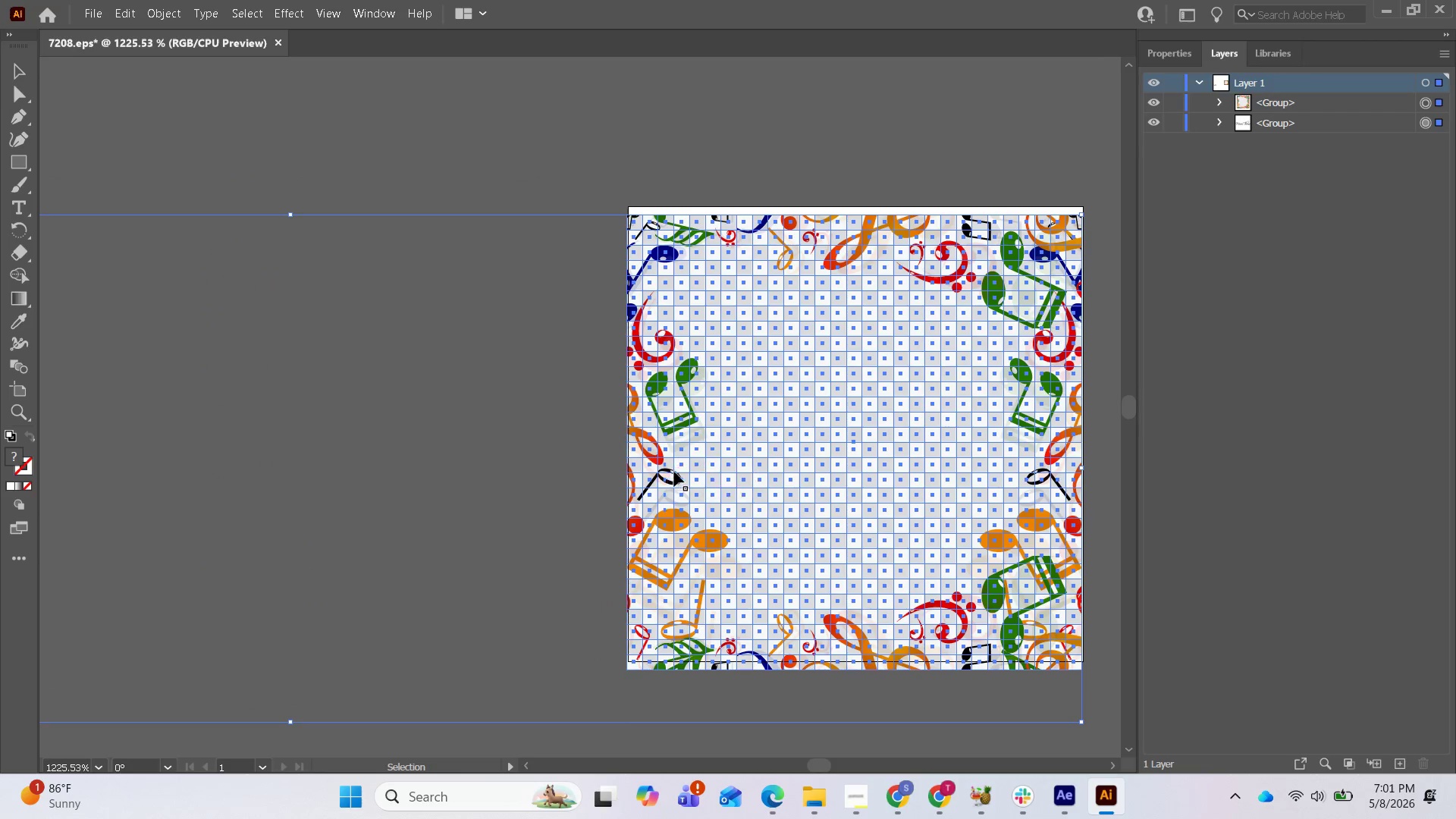 
hold_key(key=ControlLeft, duration=1.17)
 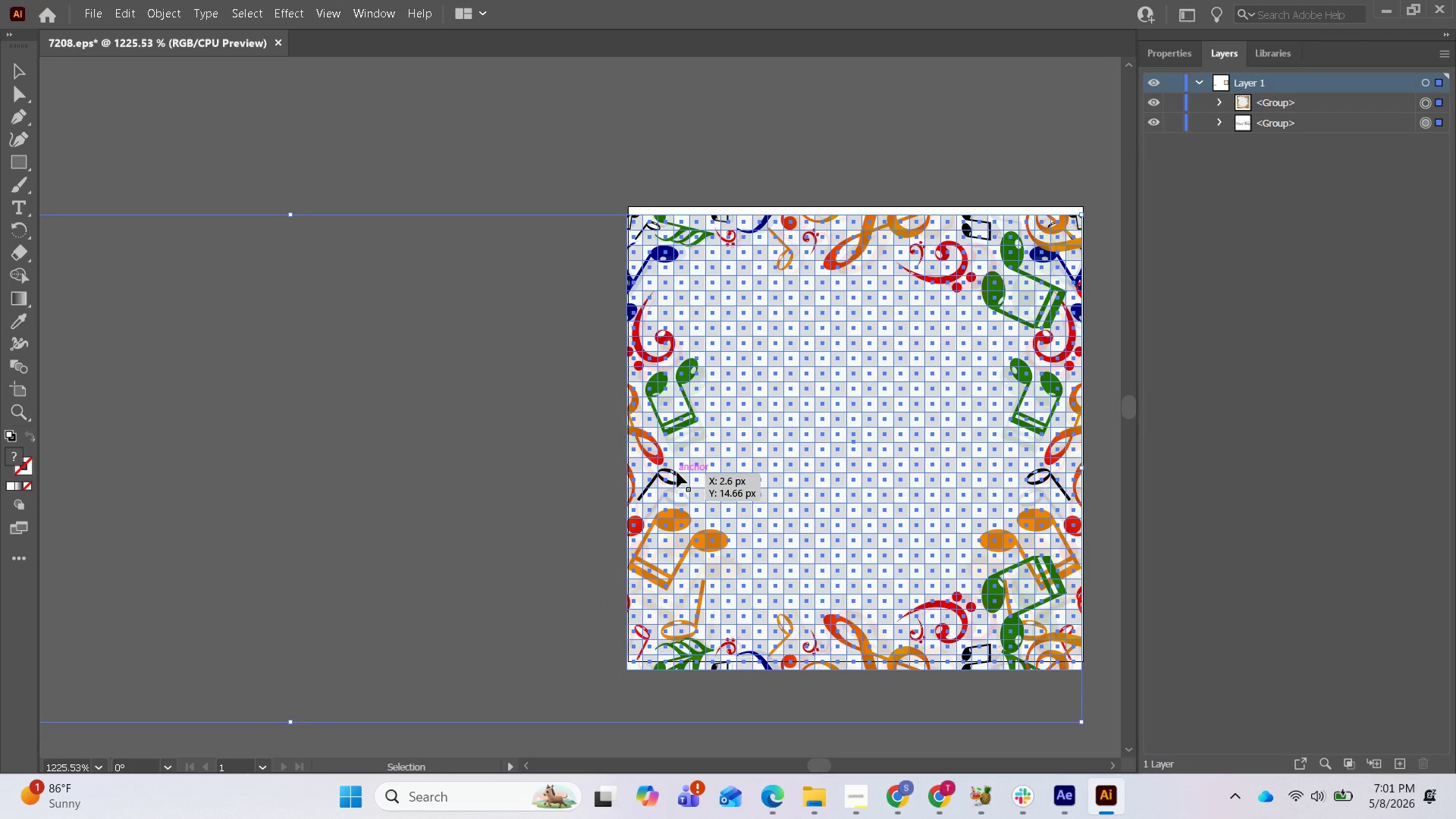 
key(Control+Z)
 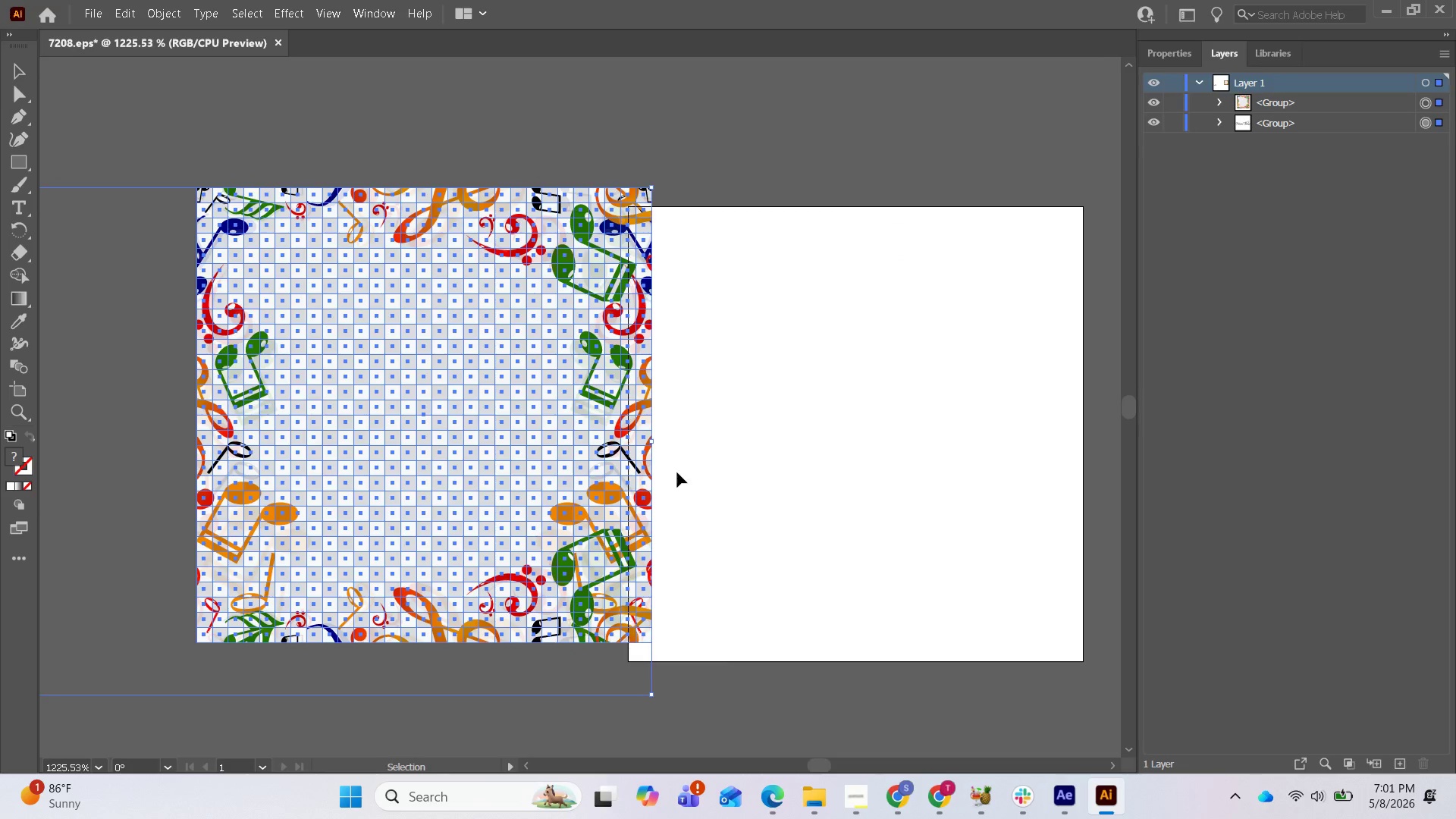 
key(Control+Z)
 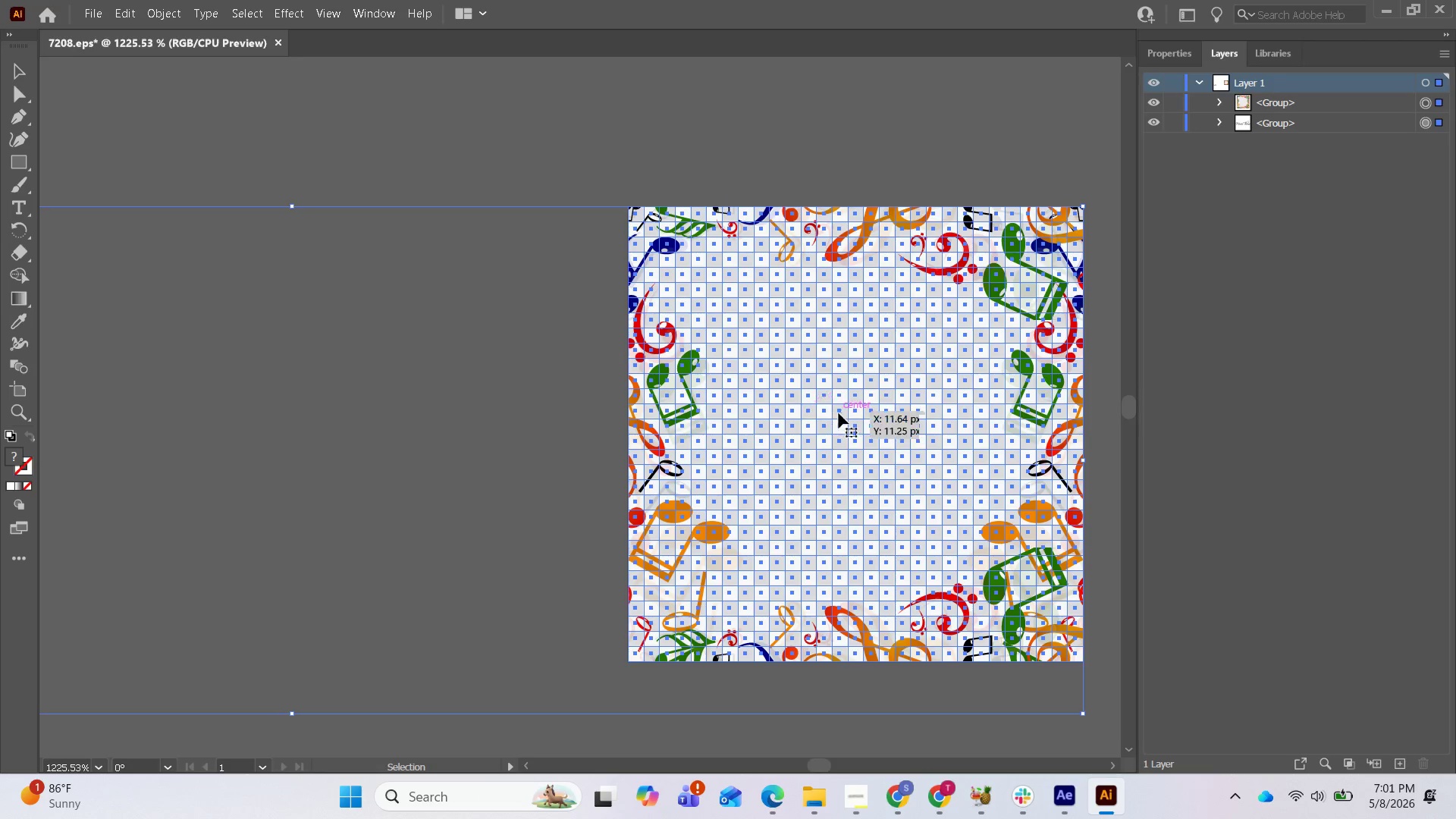 
left_click([822, 425])
 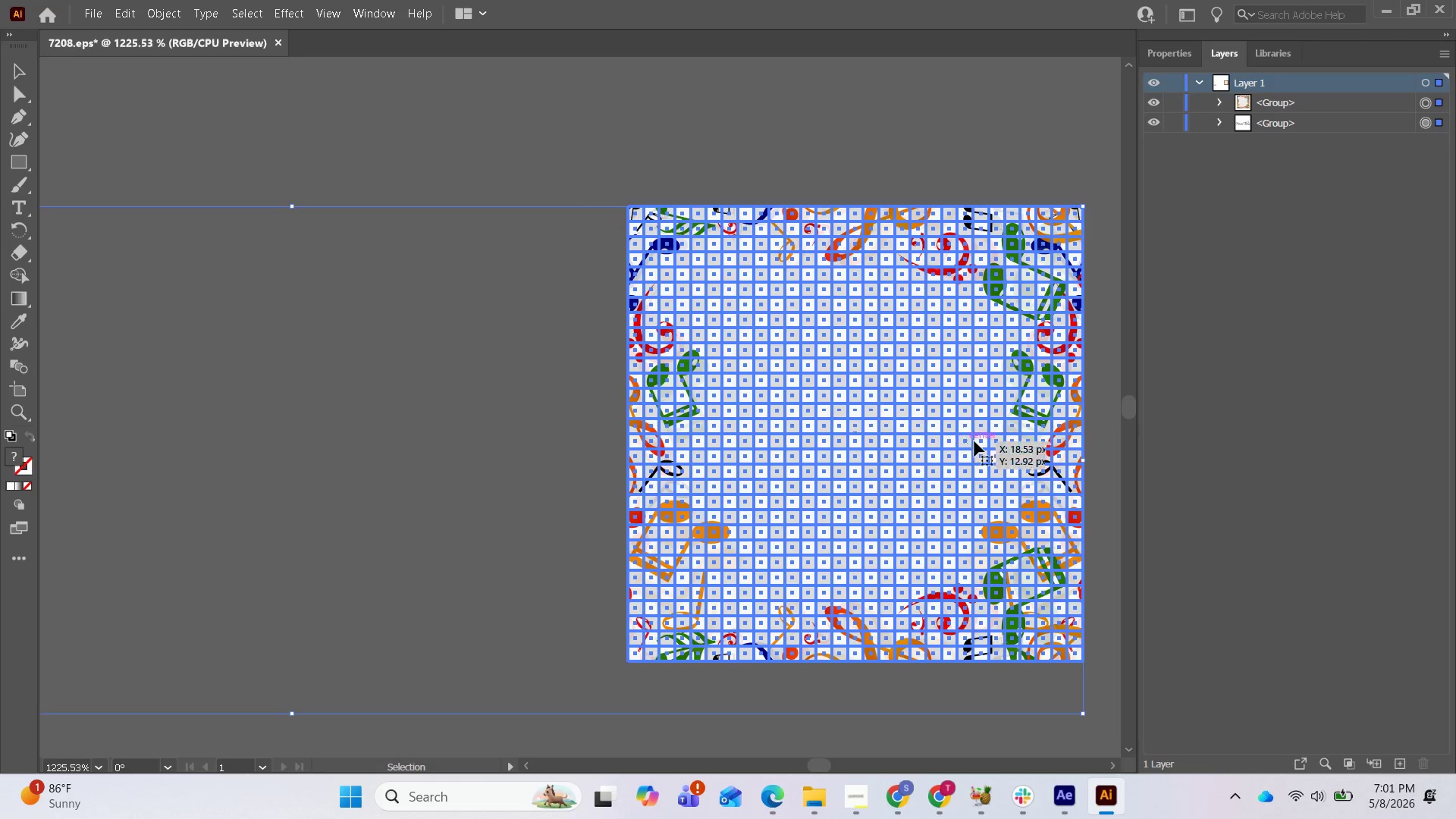 
left_click([1238, 400])
 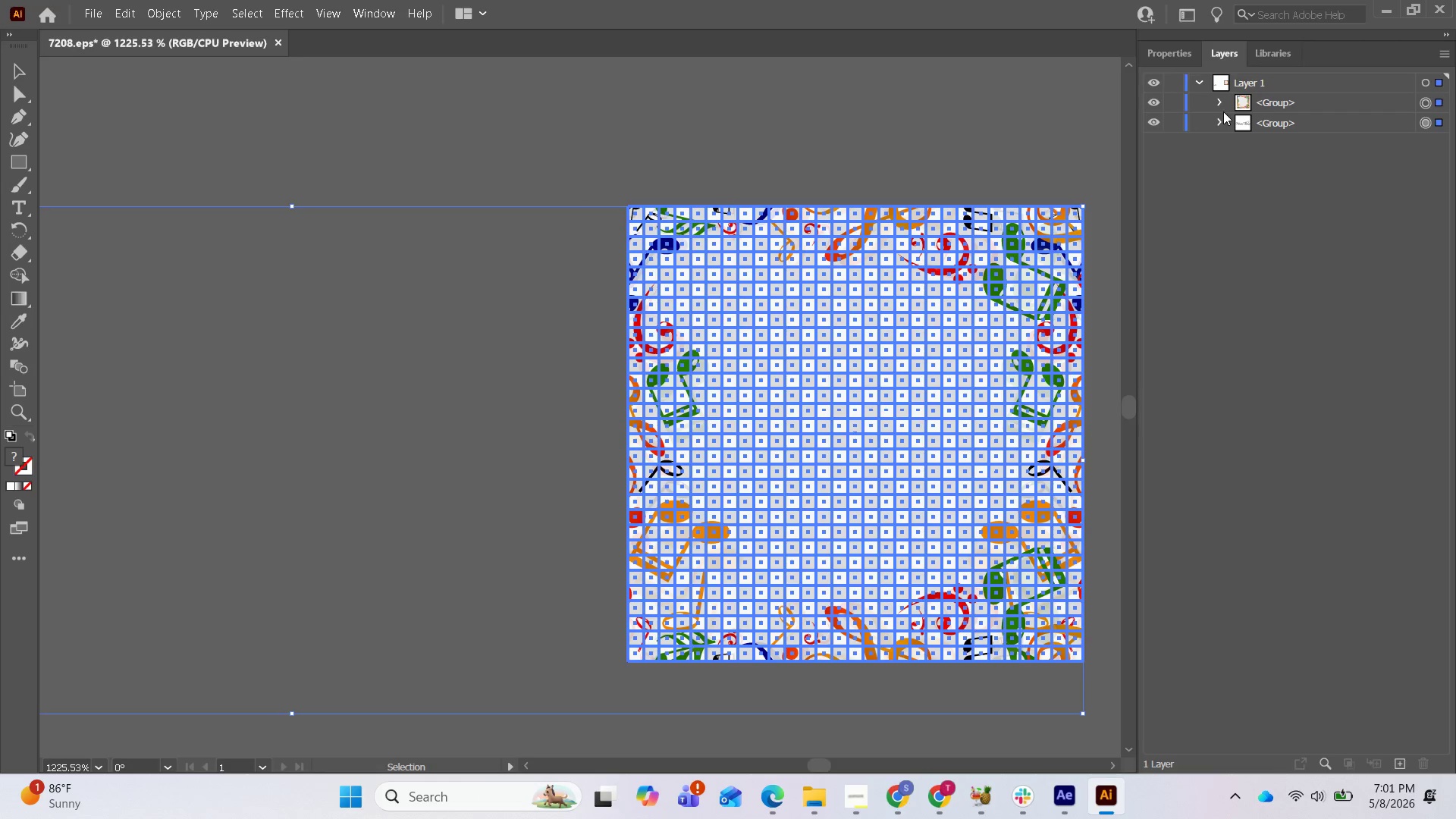 
left_click([1197, 118])
 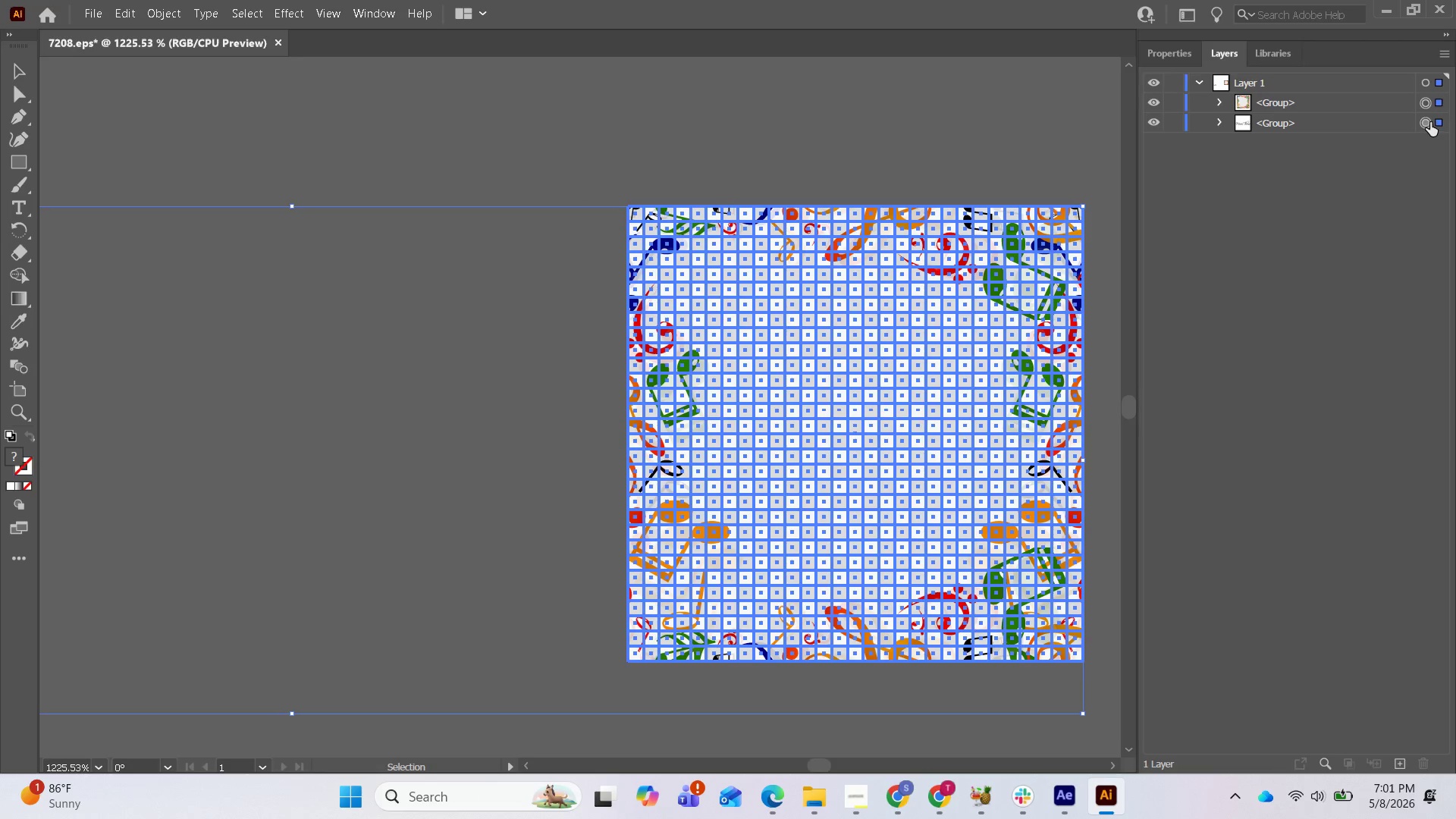 
left_click([1434, 121])
 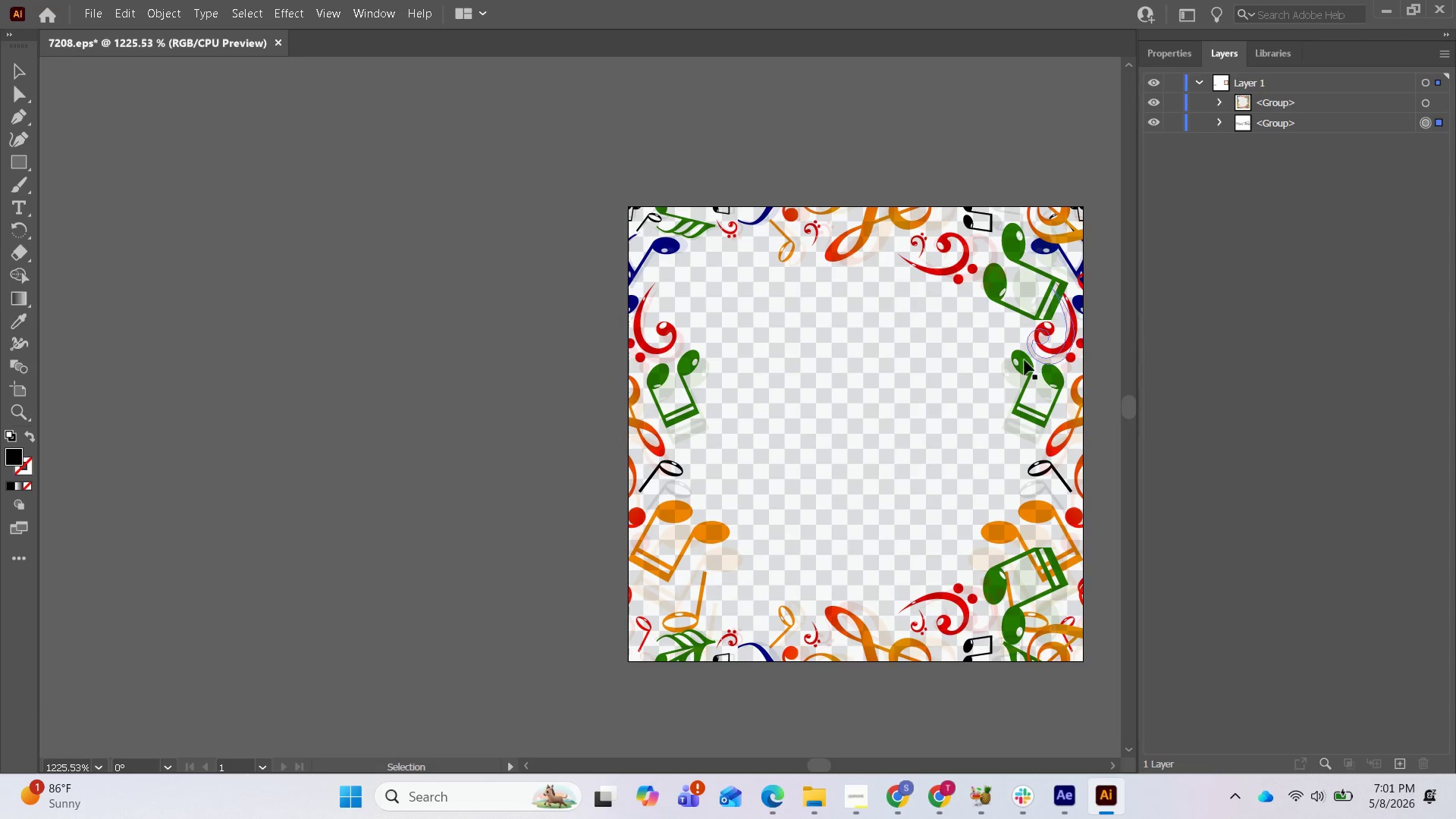 
left_click([899, 391])
 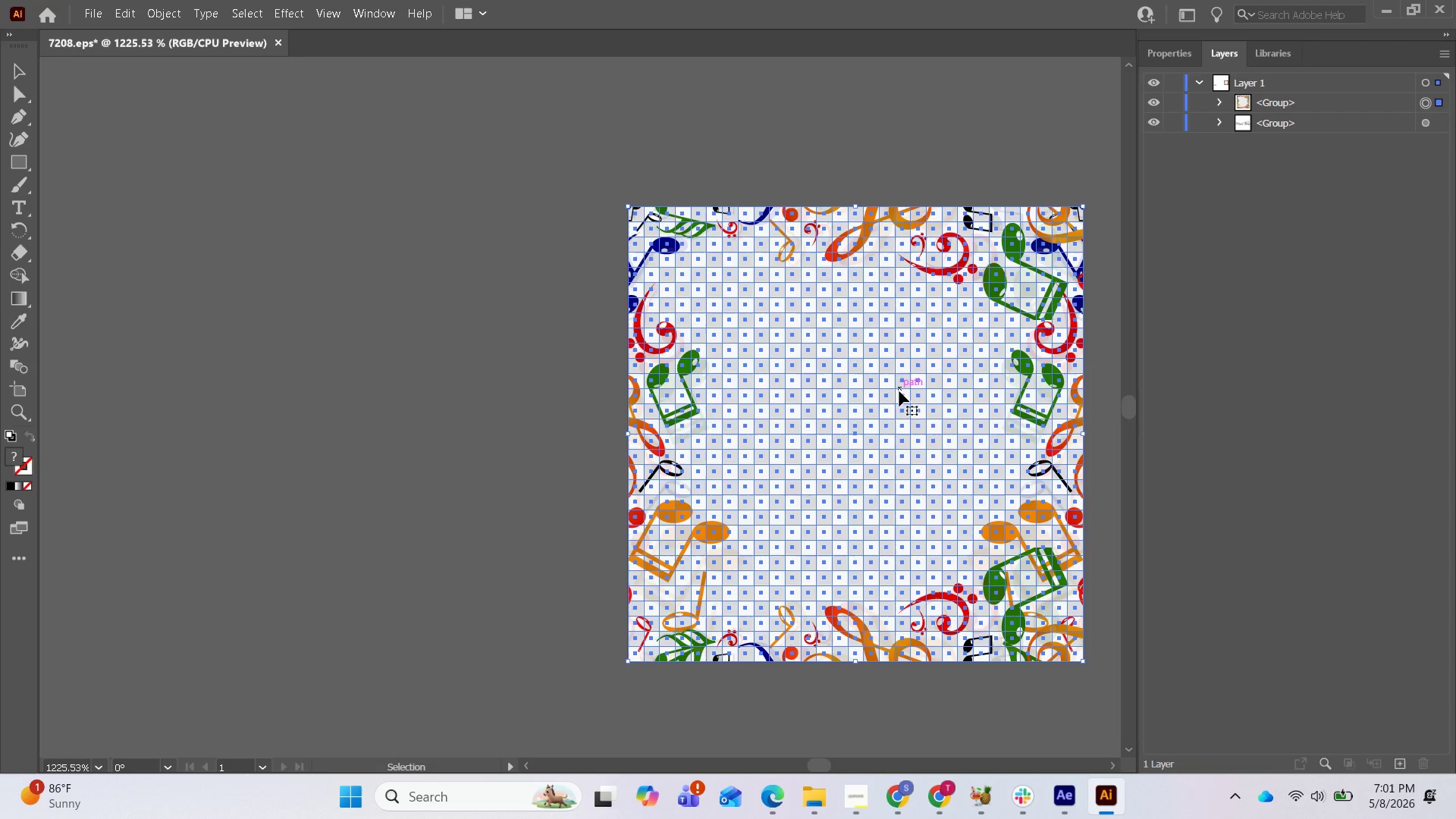 
left_click_drag(start_coordinate=[899, 391], to_coordinate=[318, 378])
 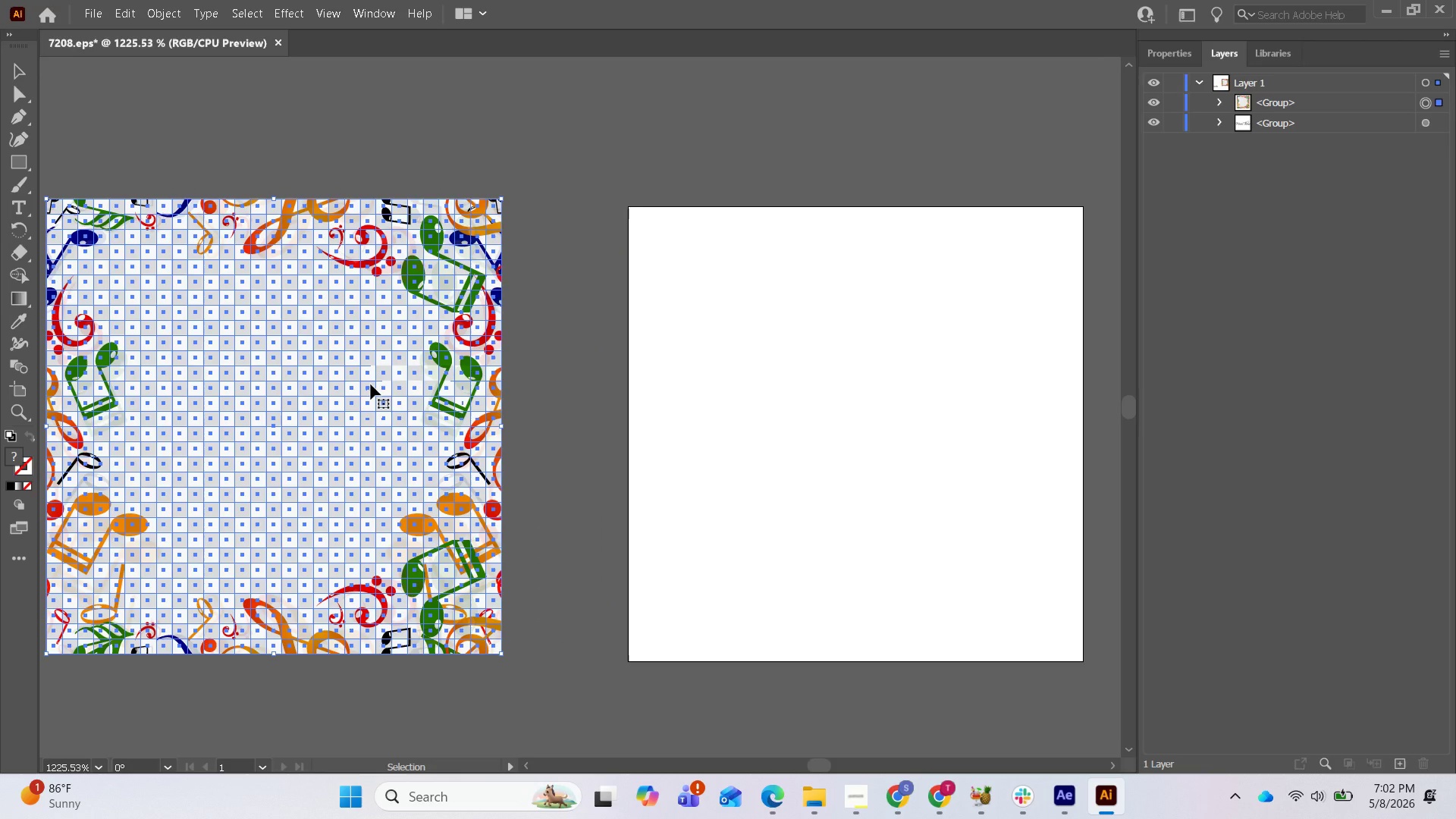 
wait(5.72)
 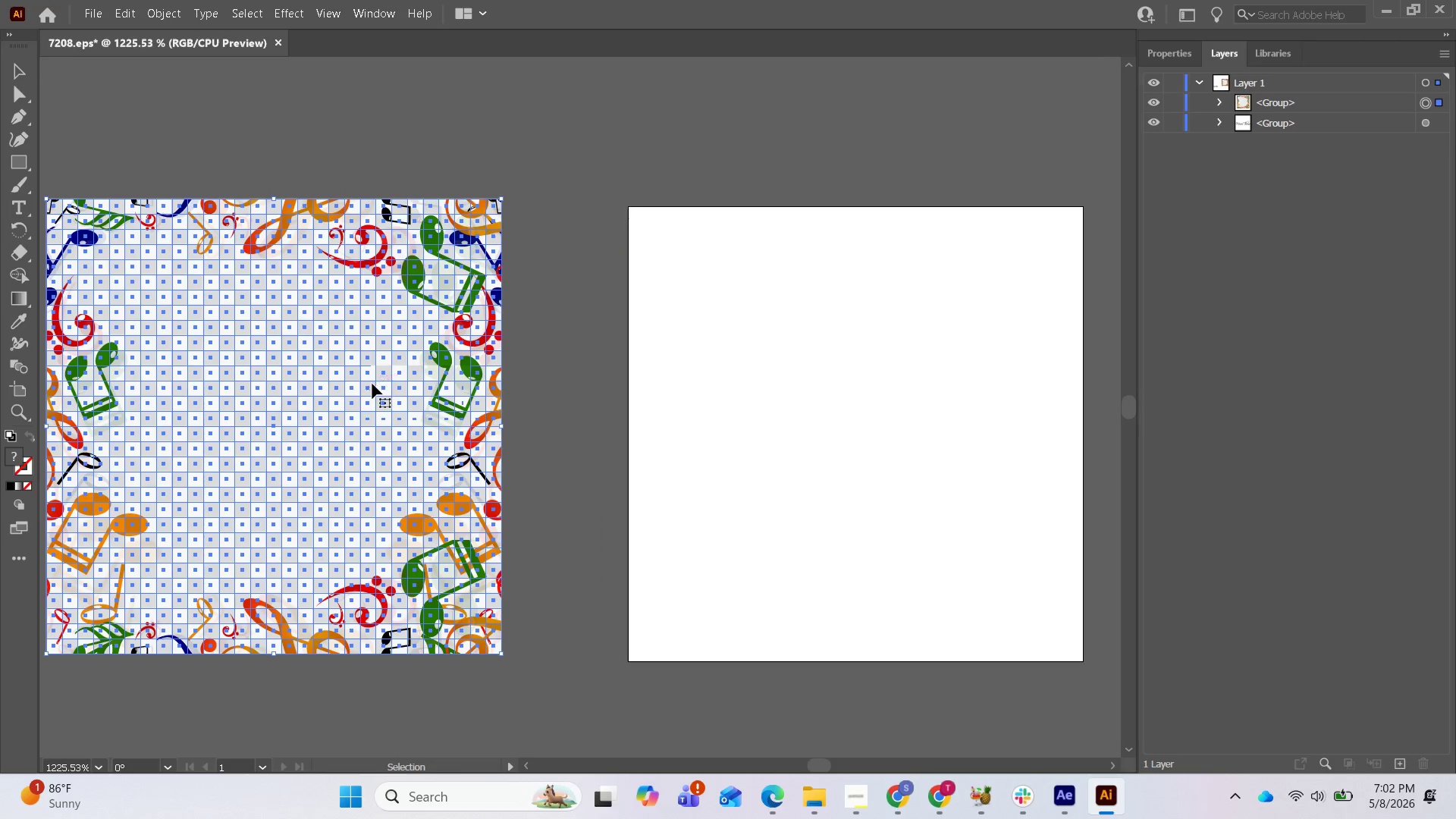 
left_click_drag(start_coordinate=[371, 384], to_coordinate=[889, 413])
 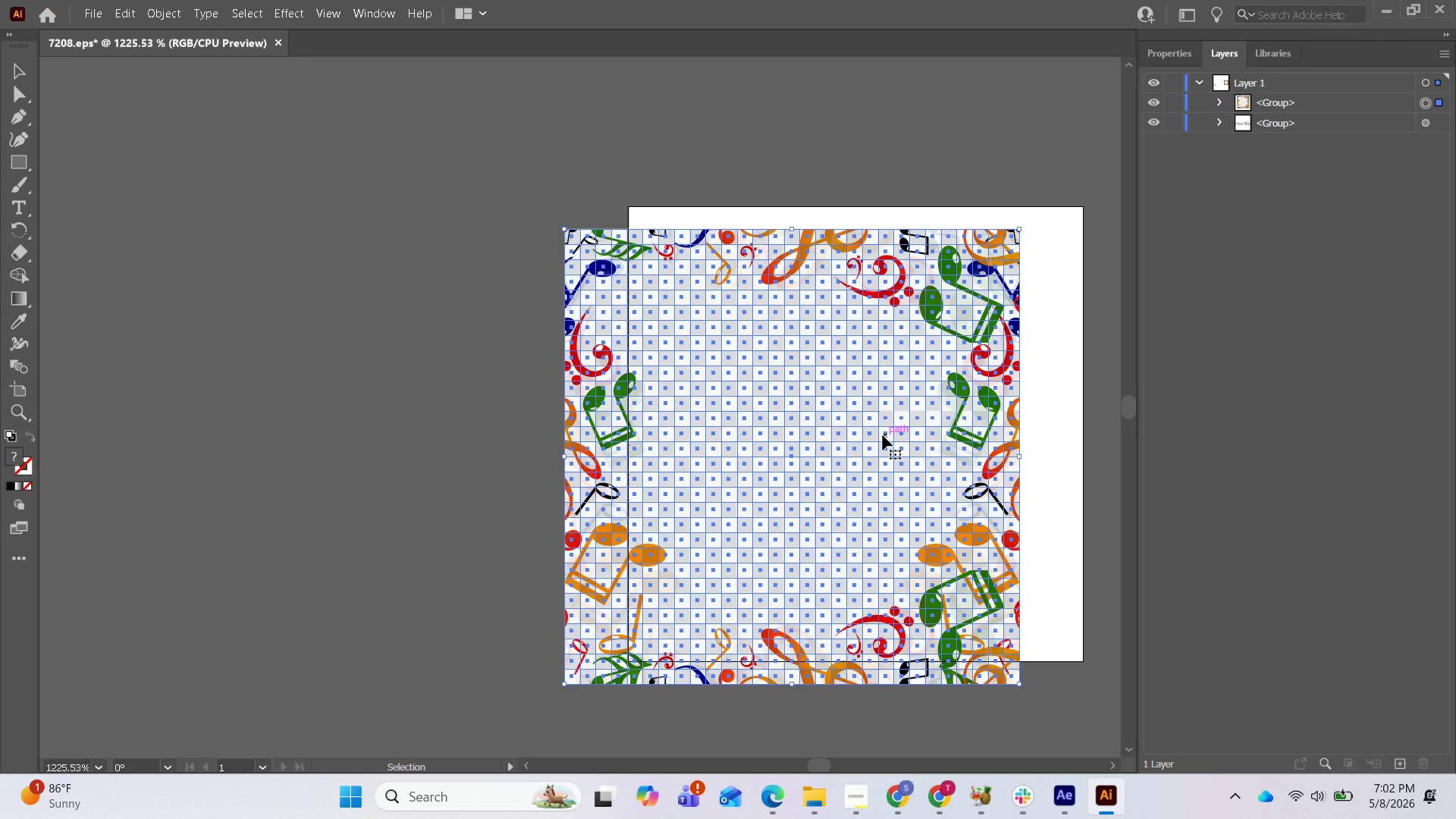 
key(Control+Z)
 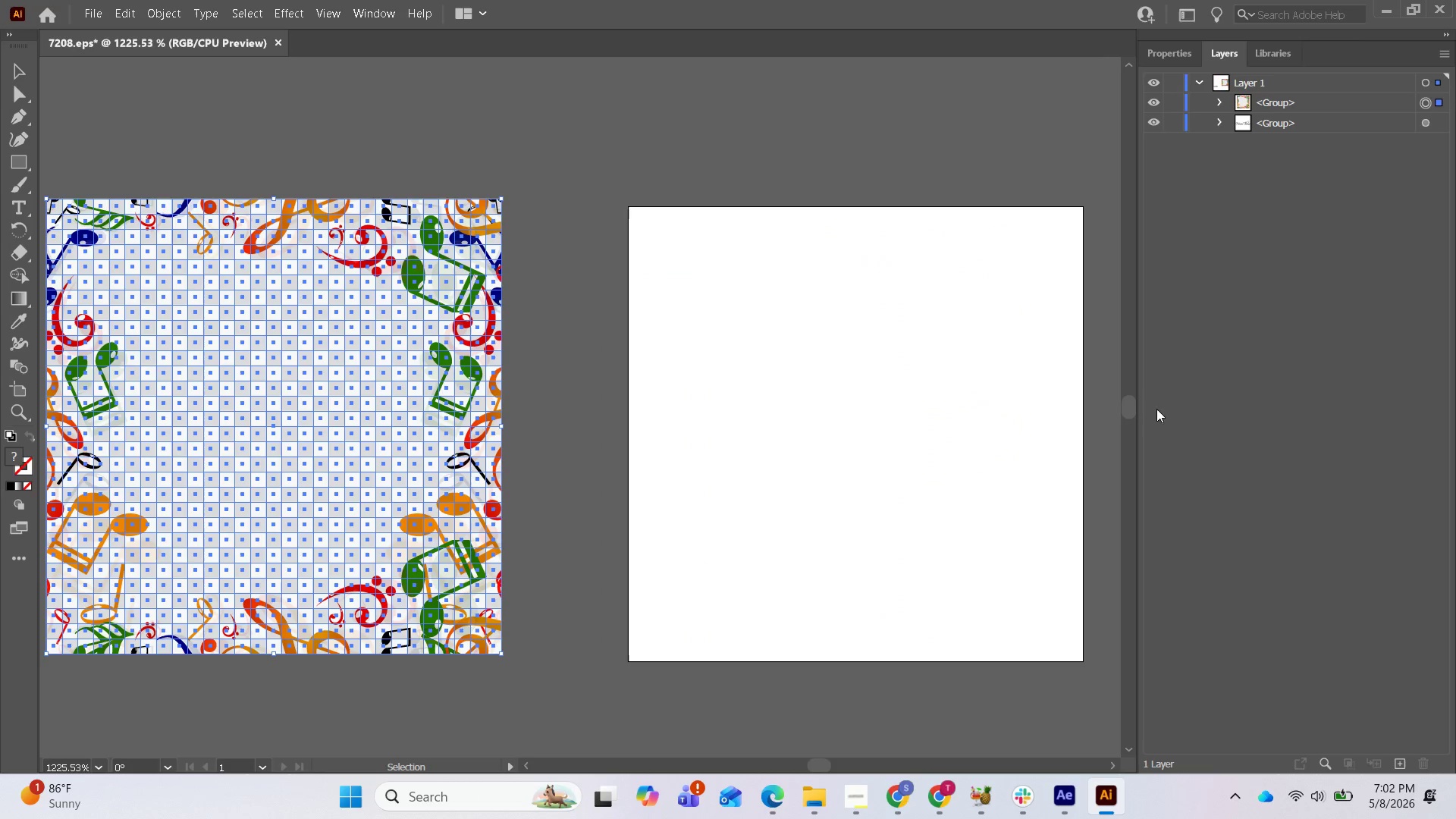 
key(Control+Z)
 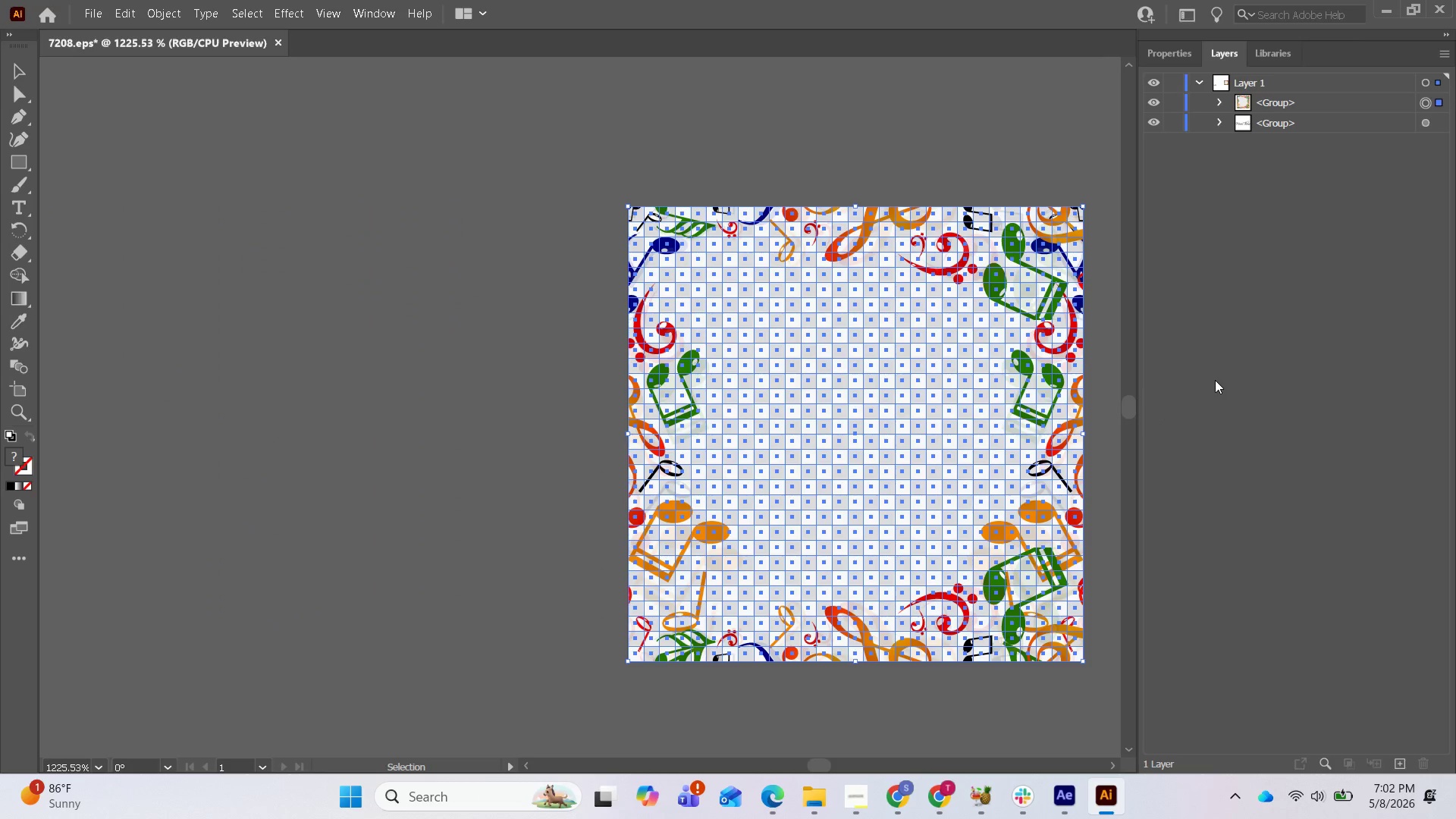 
key(Control+Z)
 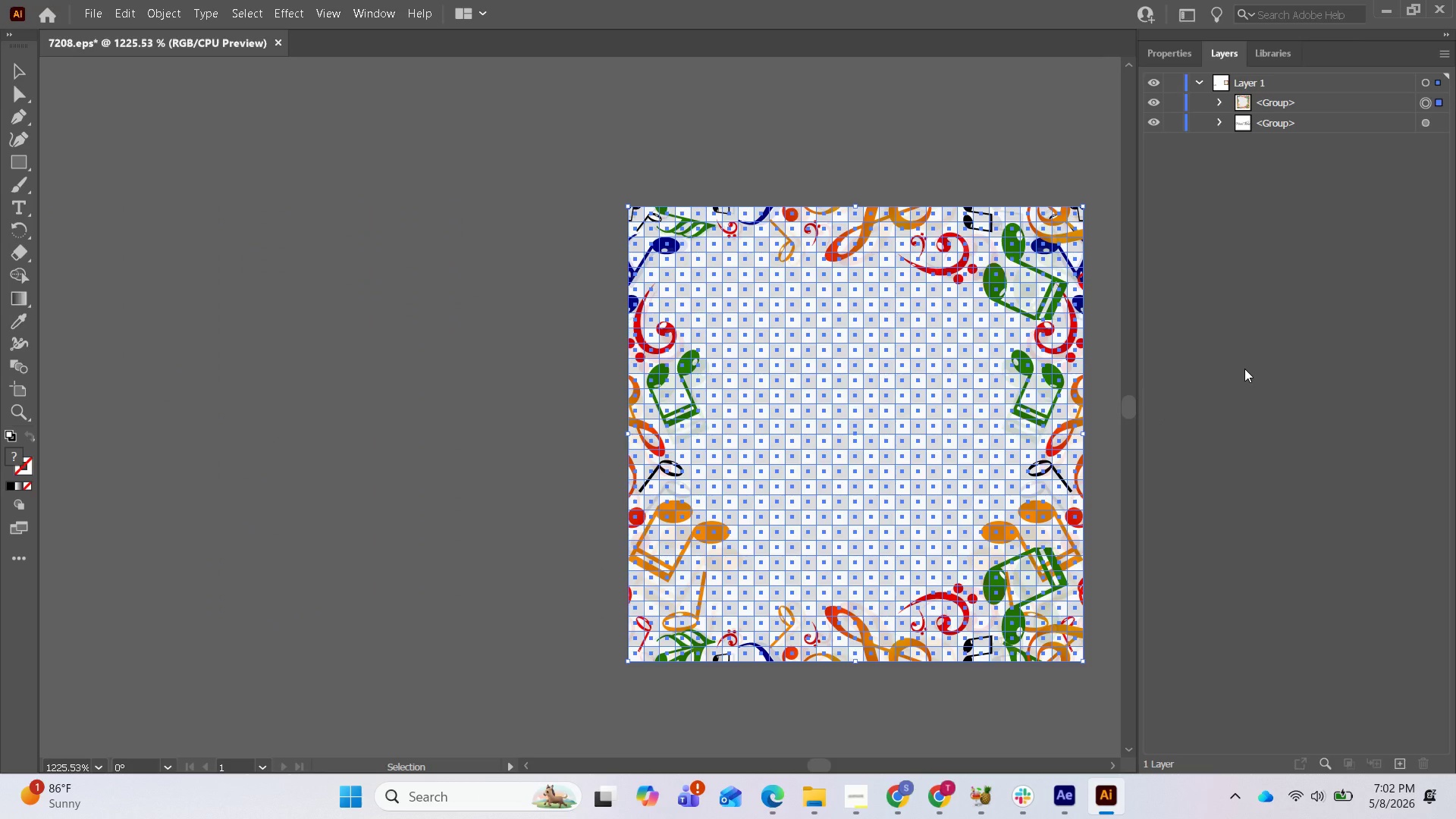 
left_click([1244, 369])
 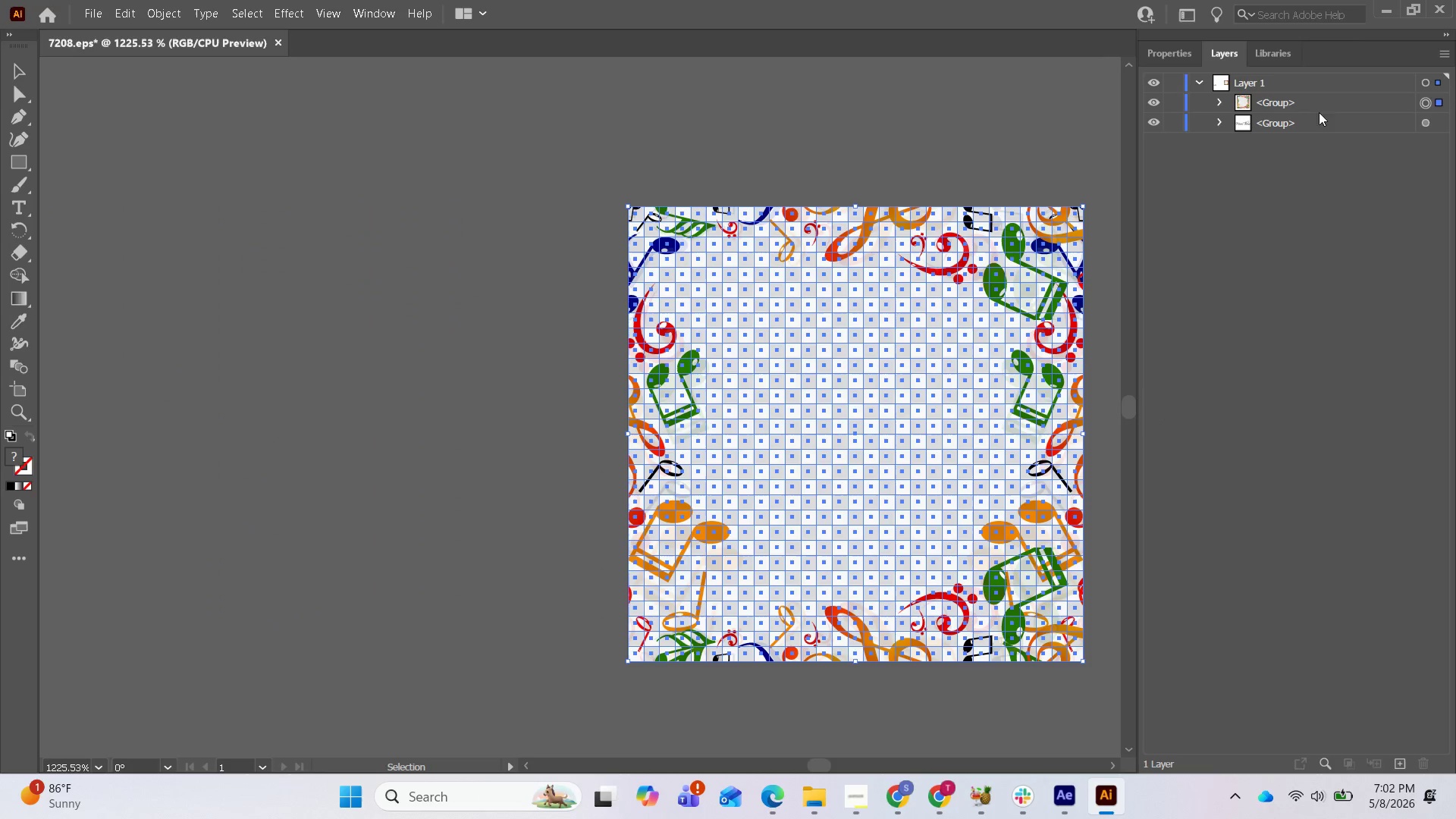 
mouse_move([1216, 114])
 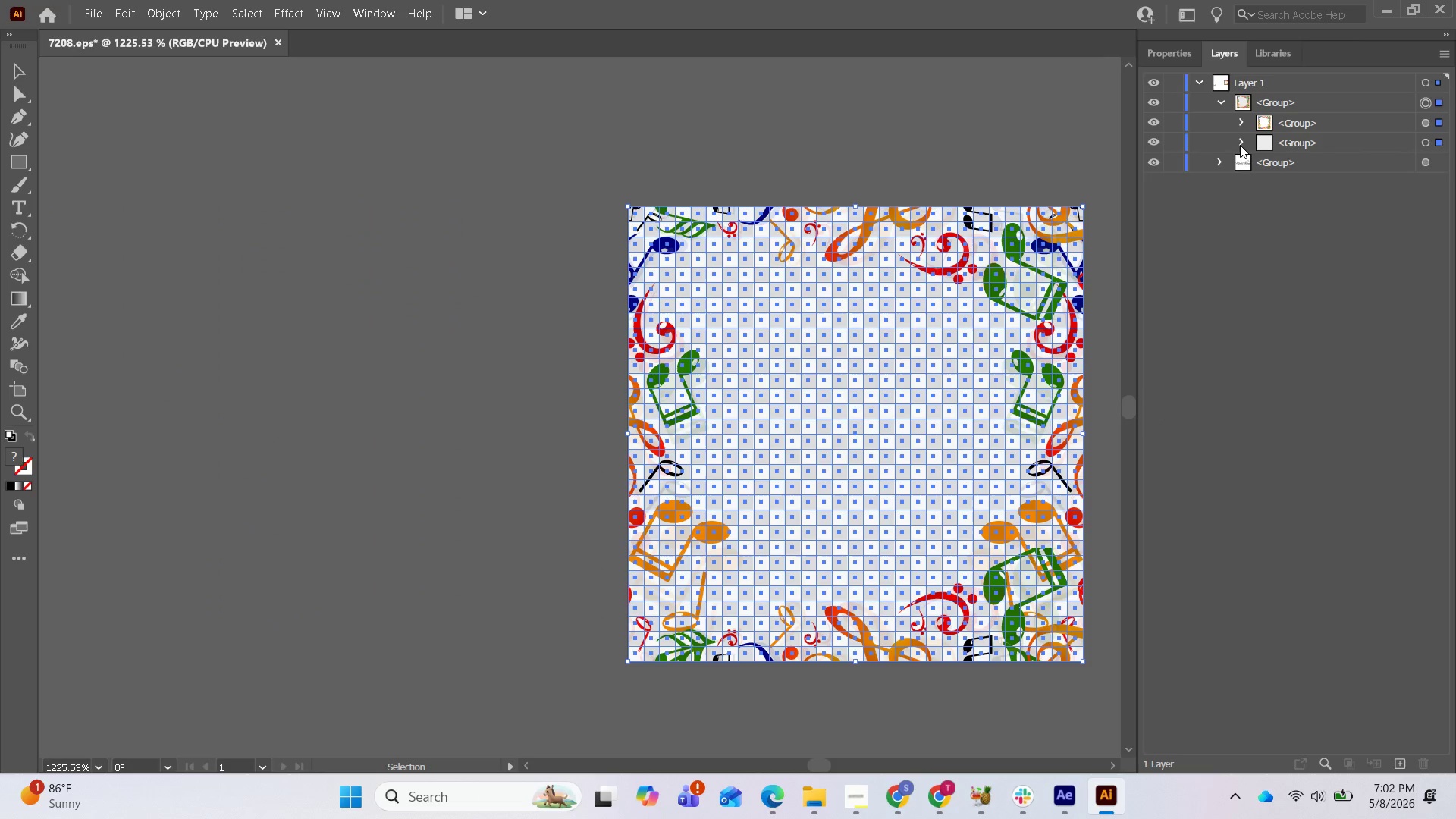 
left_click([1240, 145])
 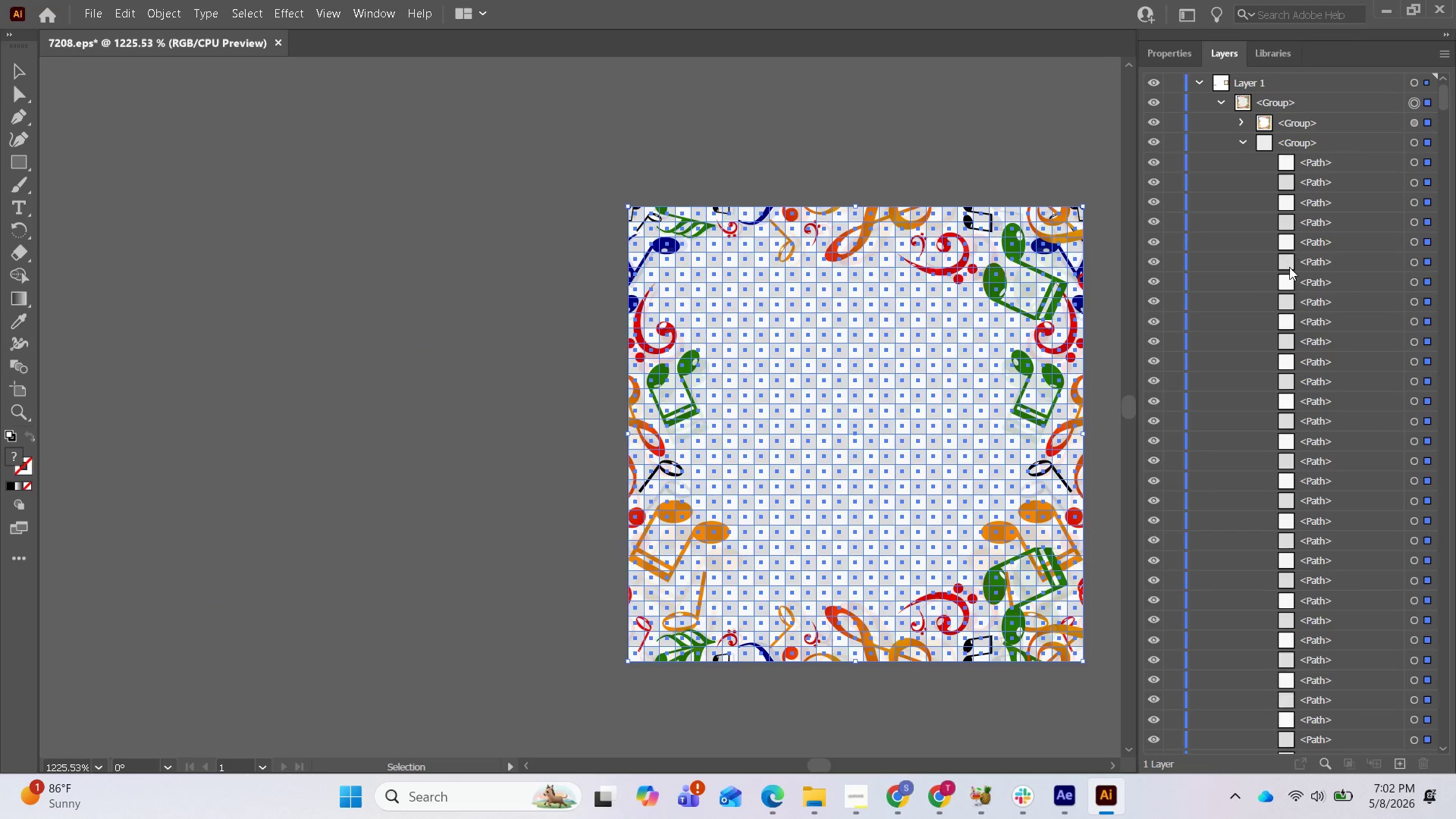 
scroll: coordinate [1206, 572], scroll_direction: down, amount: 40.0
 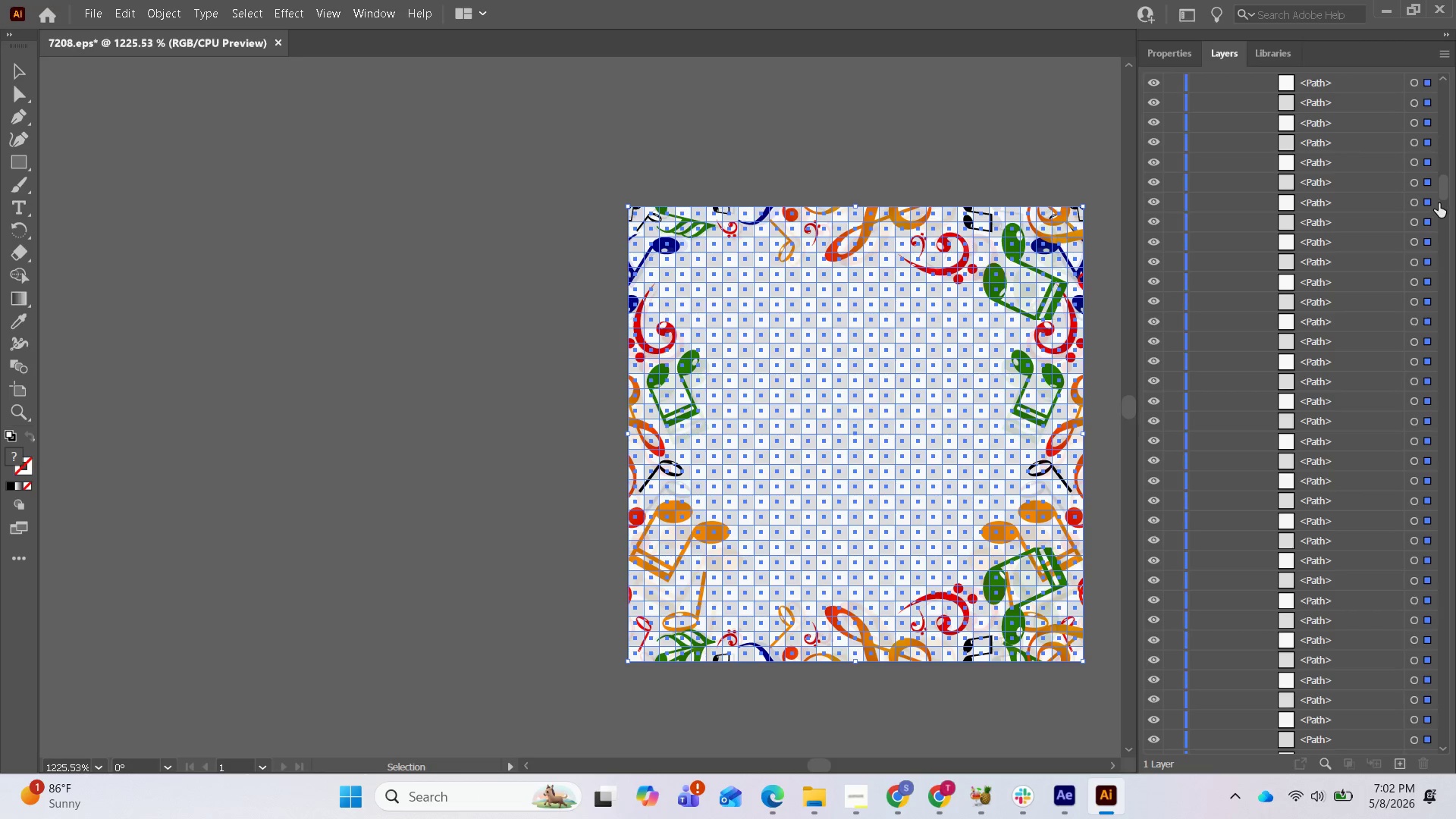 
left_click_drag(start_coordinate=[1443, 198], to_coordinate=[1395, 782])
 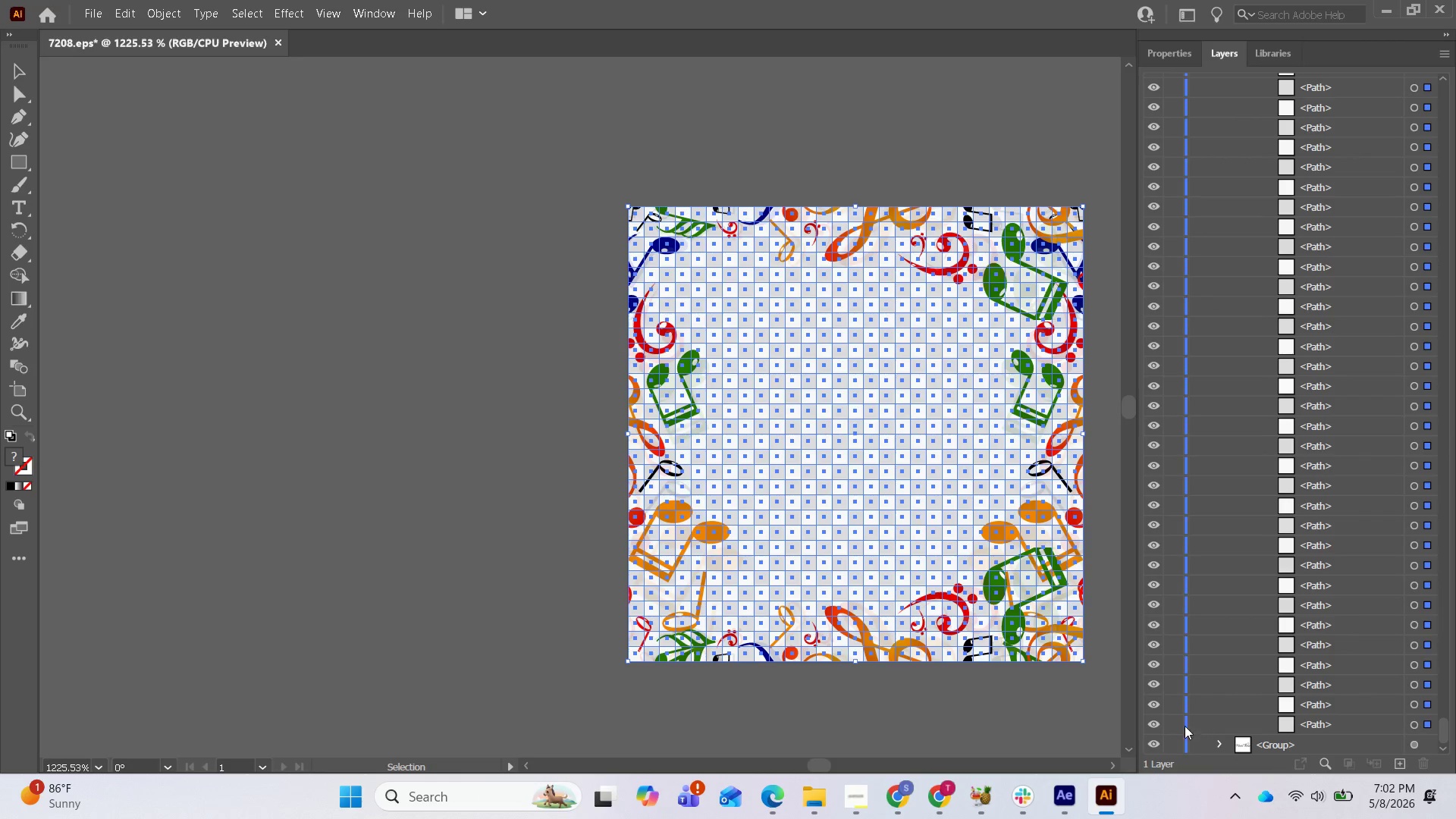 
left_click([1151, 725])
 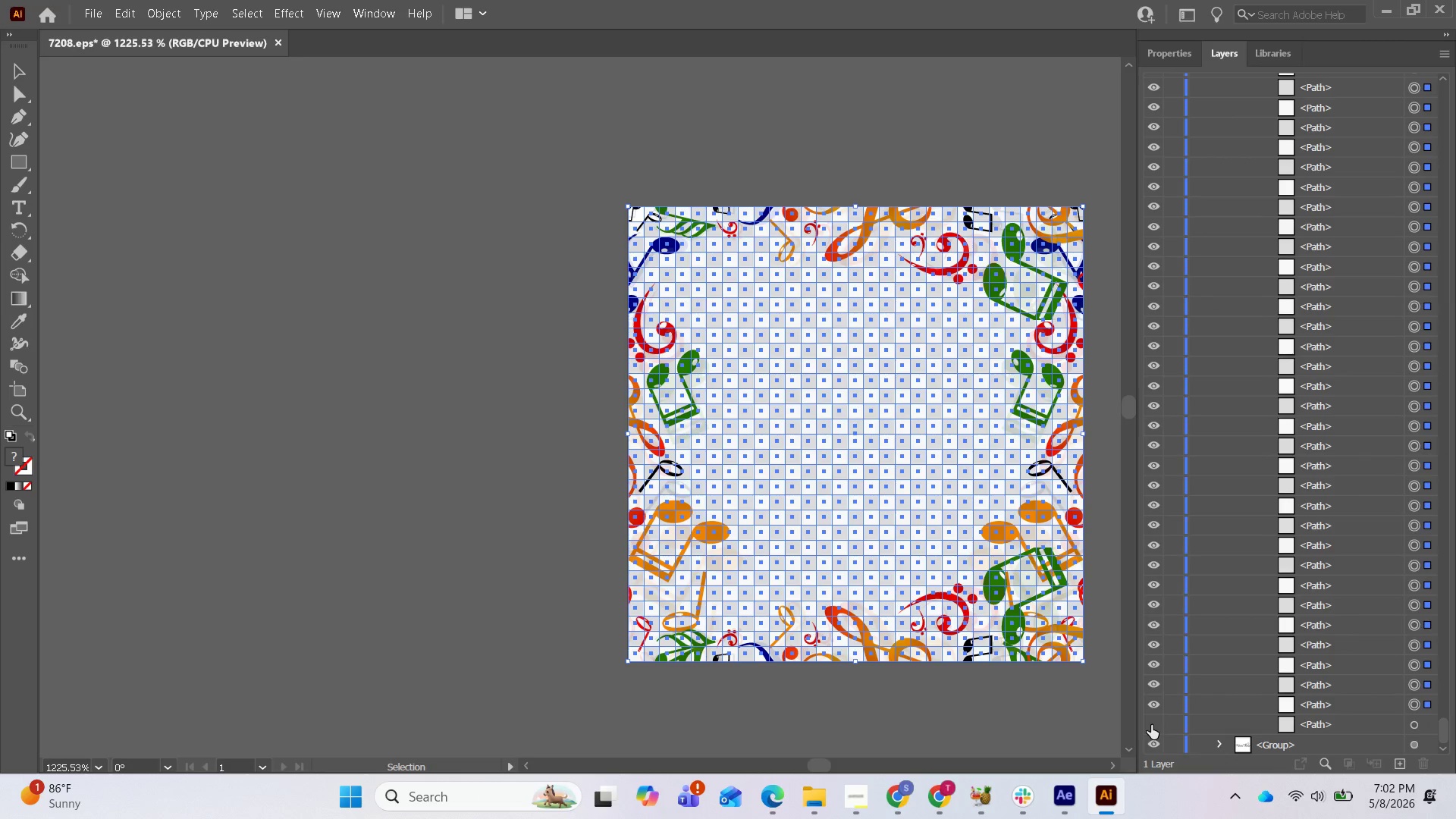 
left_click([1151, 725])
 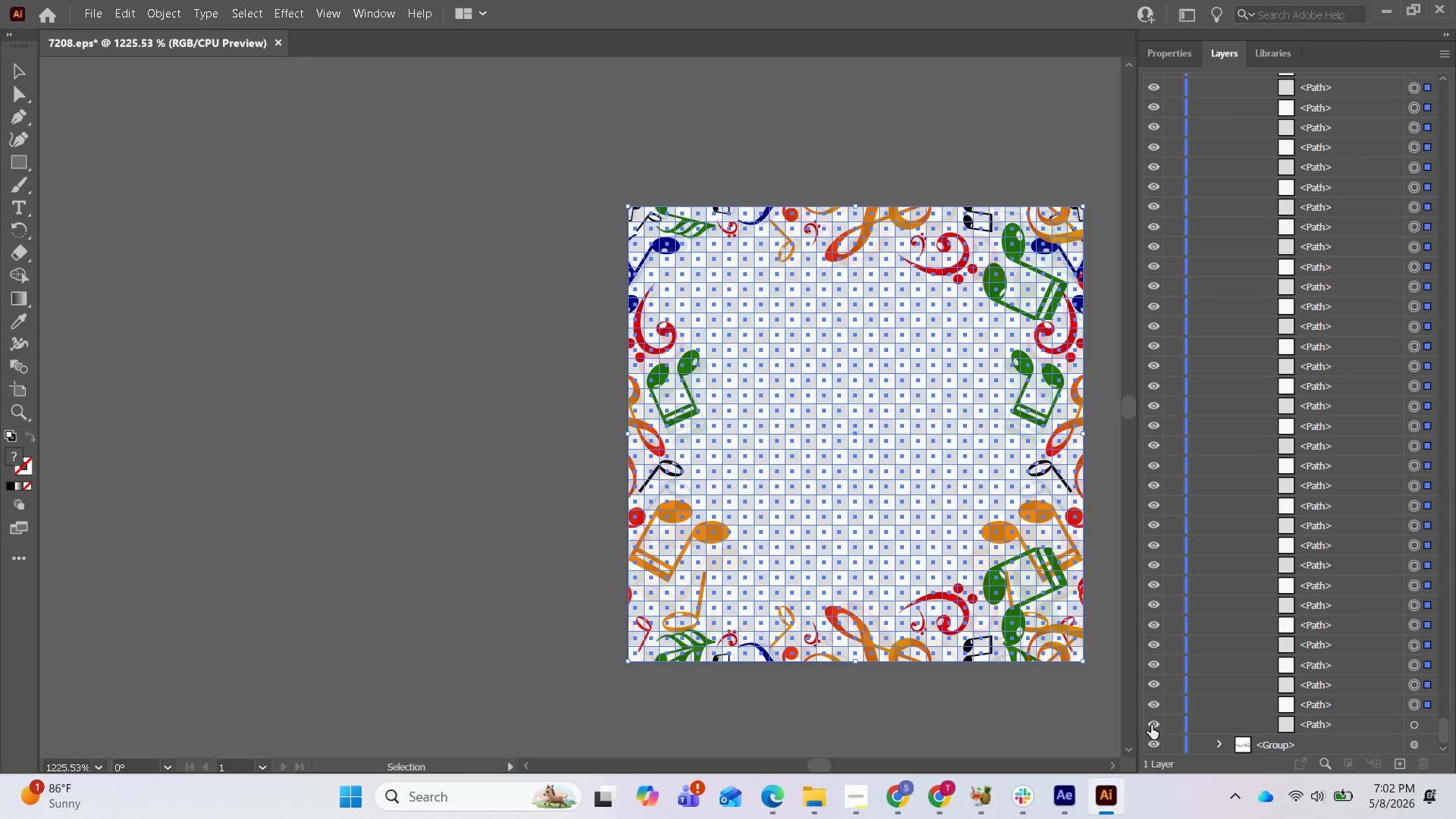 
left_click([1151, 725])
 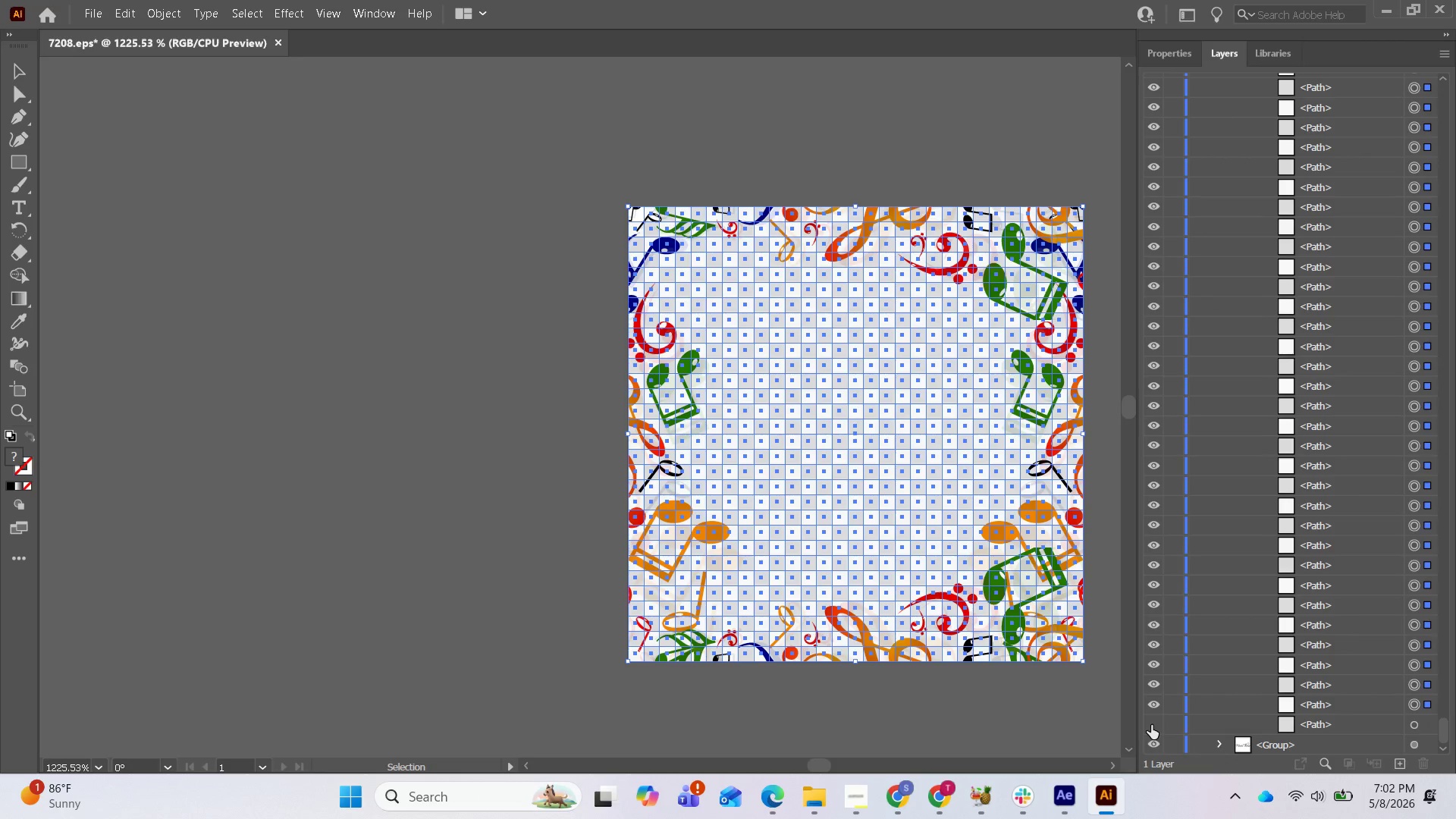 
left_click([1151, 725])
 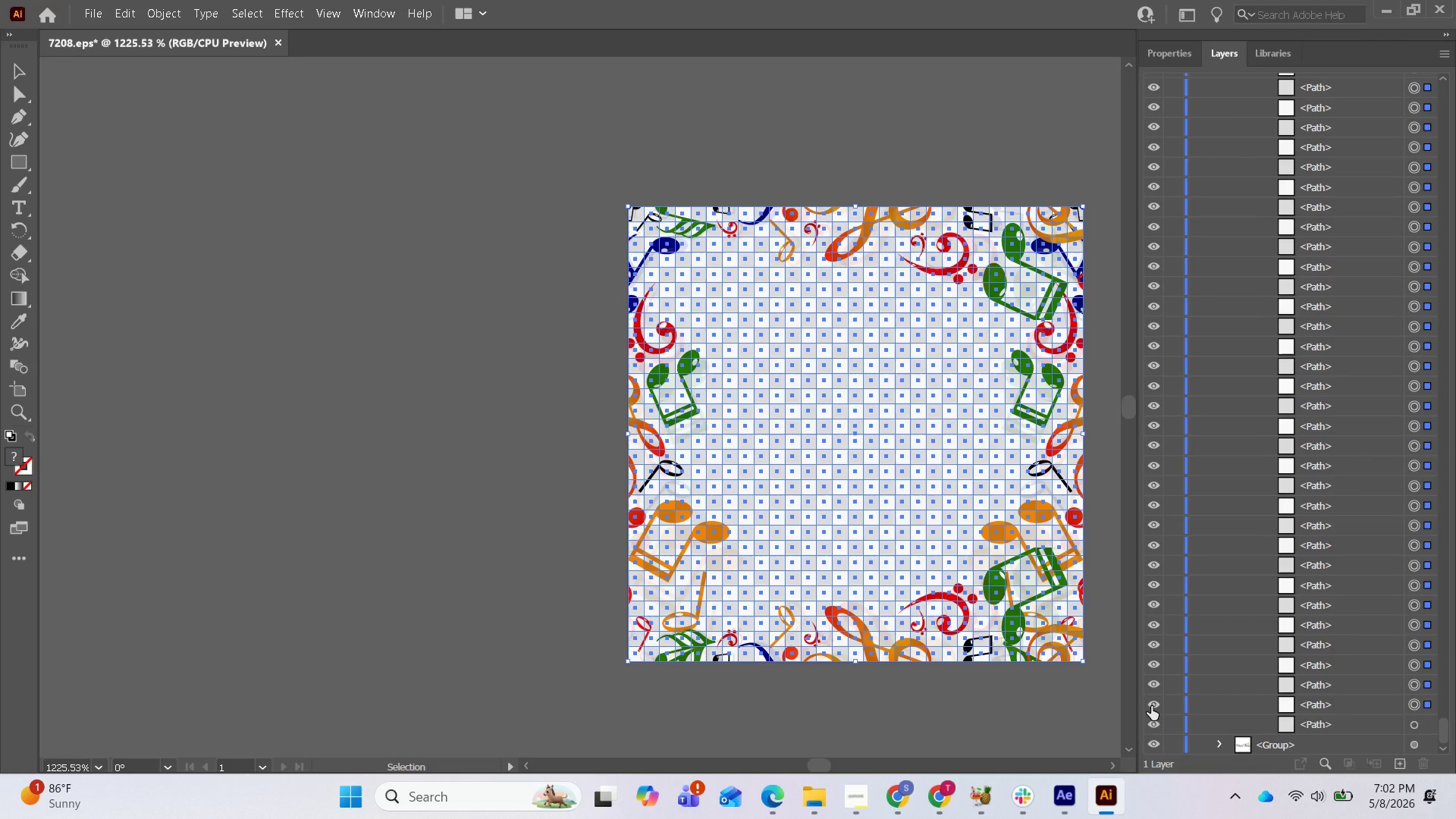 
left_click([1151, 706])
 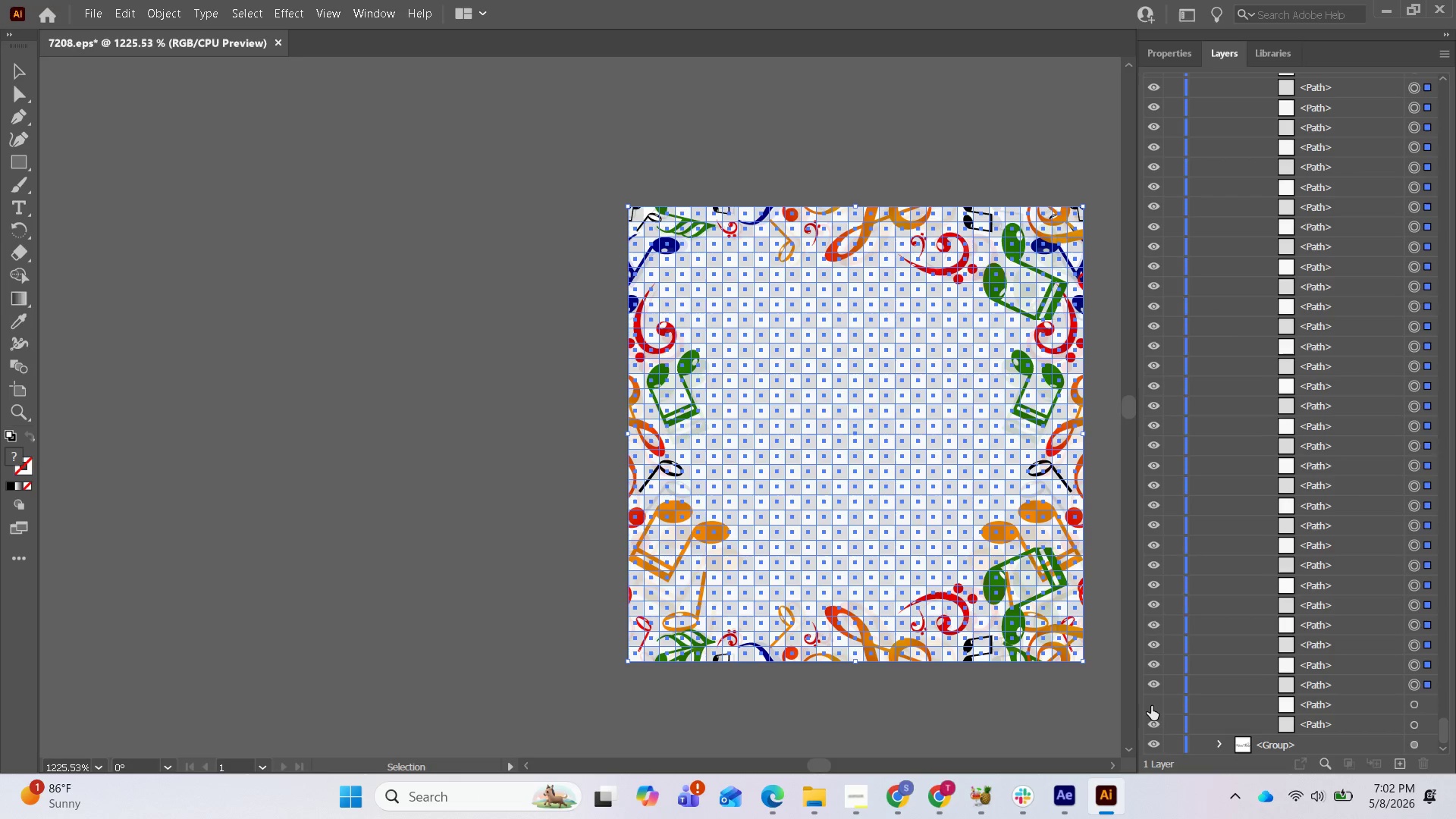 
left_click([1151, 706])
 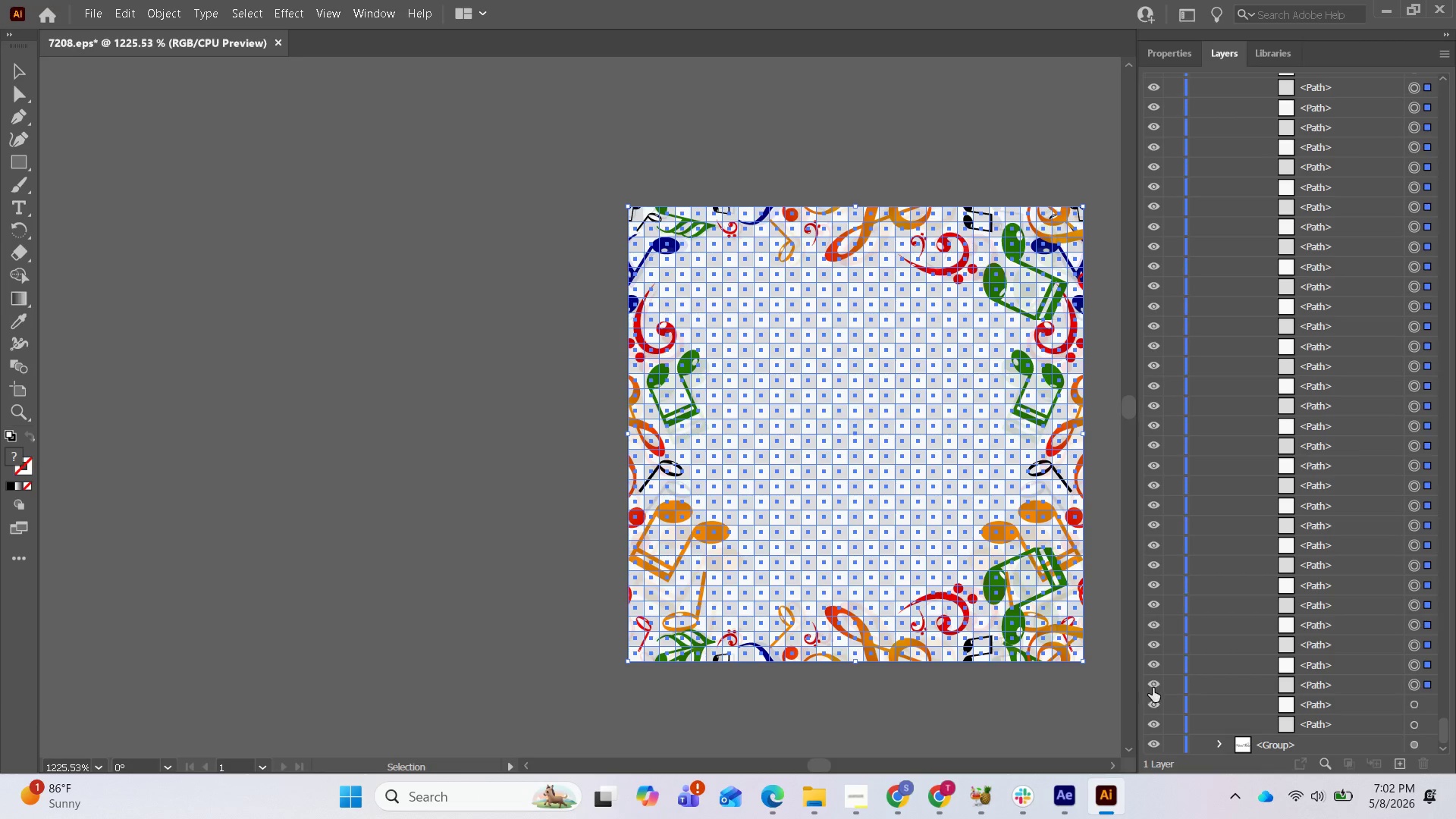 
left_click([1153, 685])
 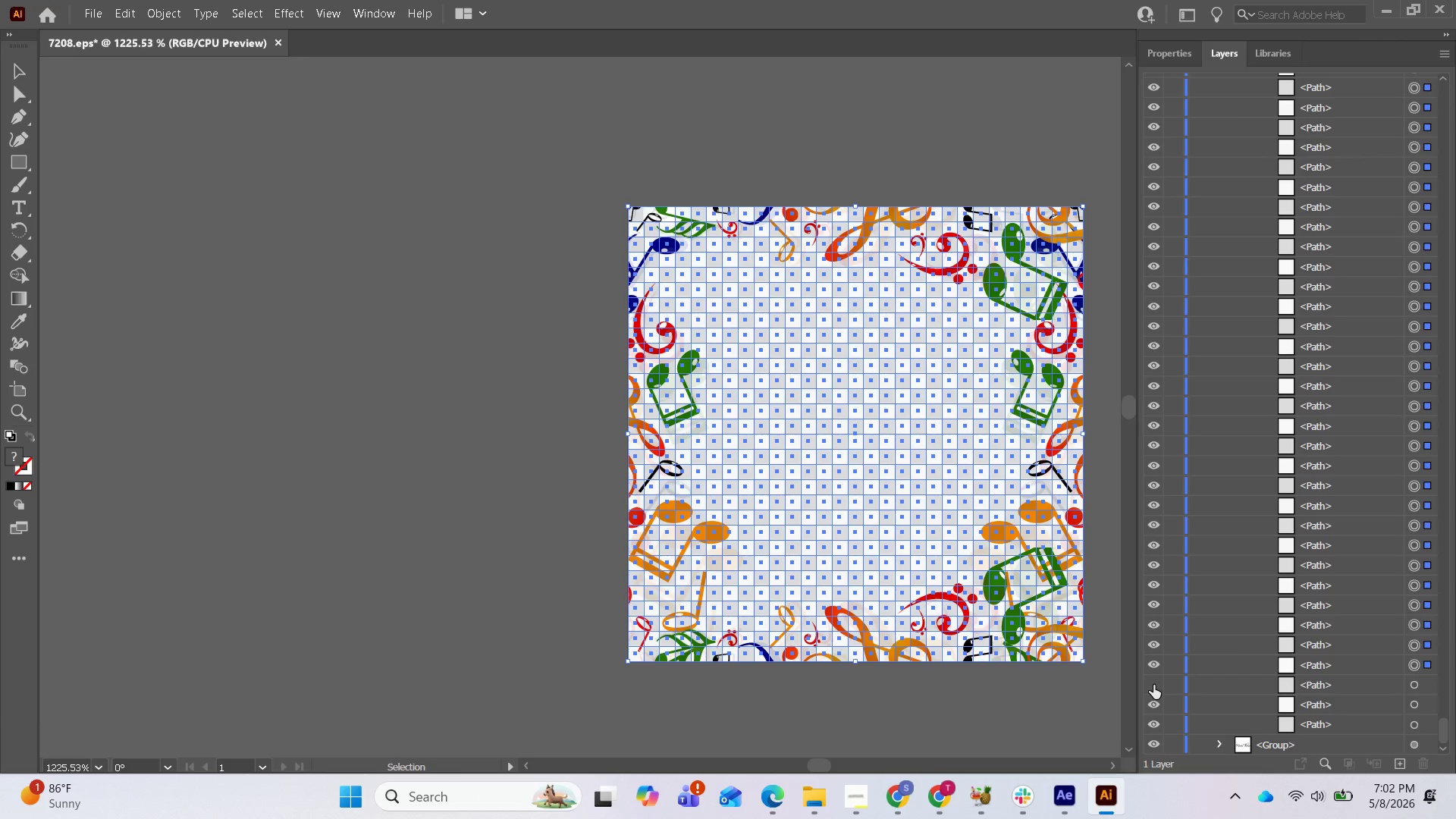 
left_click([1153, 685])
 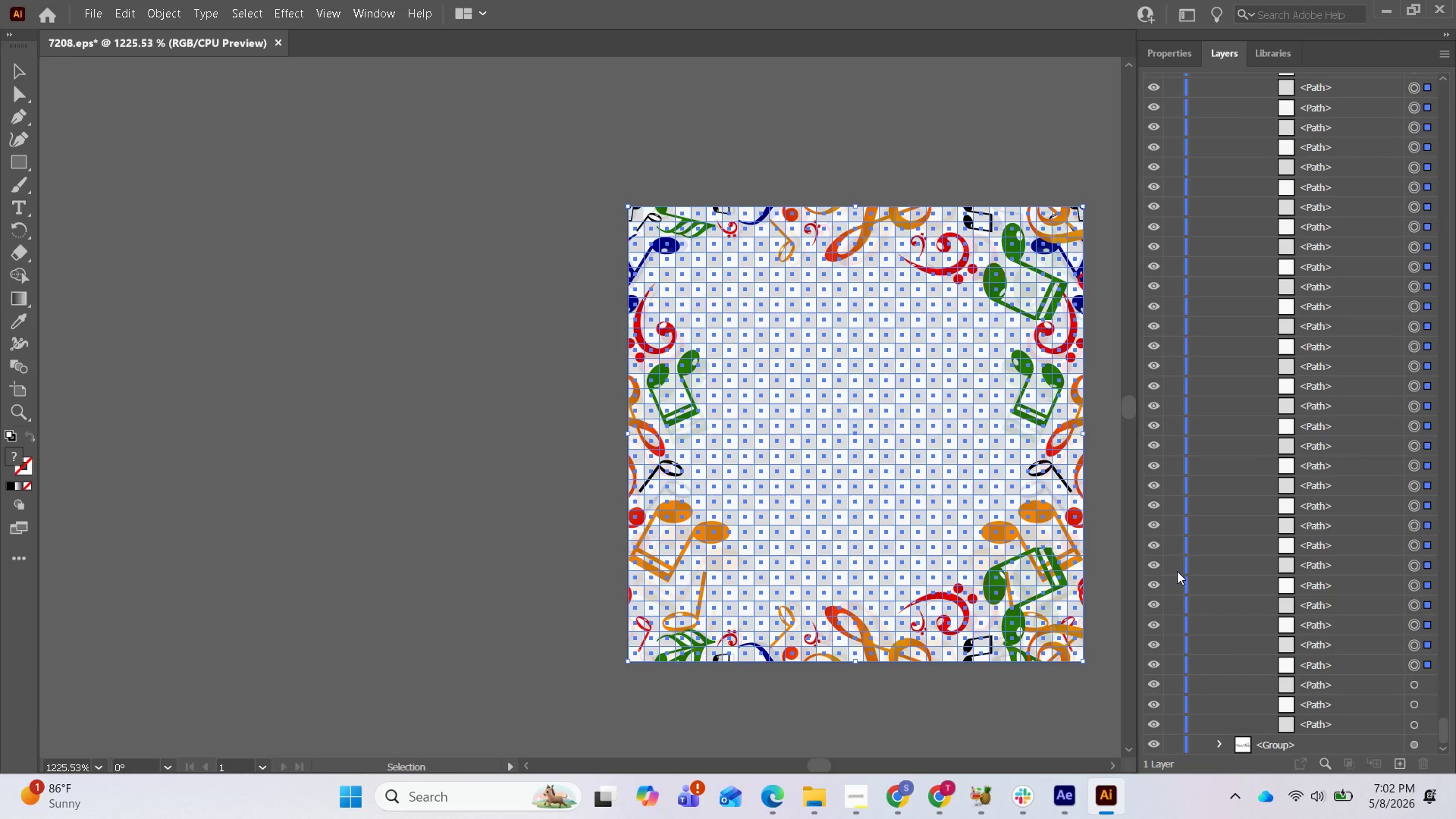 
scroll: coordinate [1244, 238], scroll_direction: up, amount: 117.0
 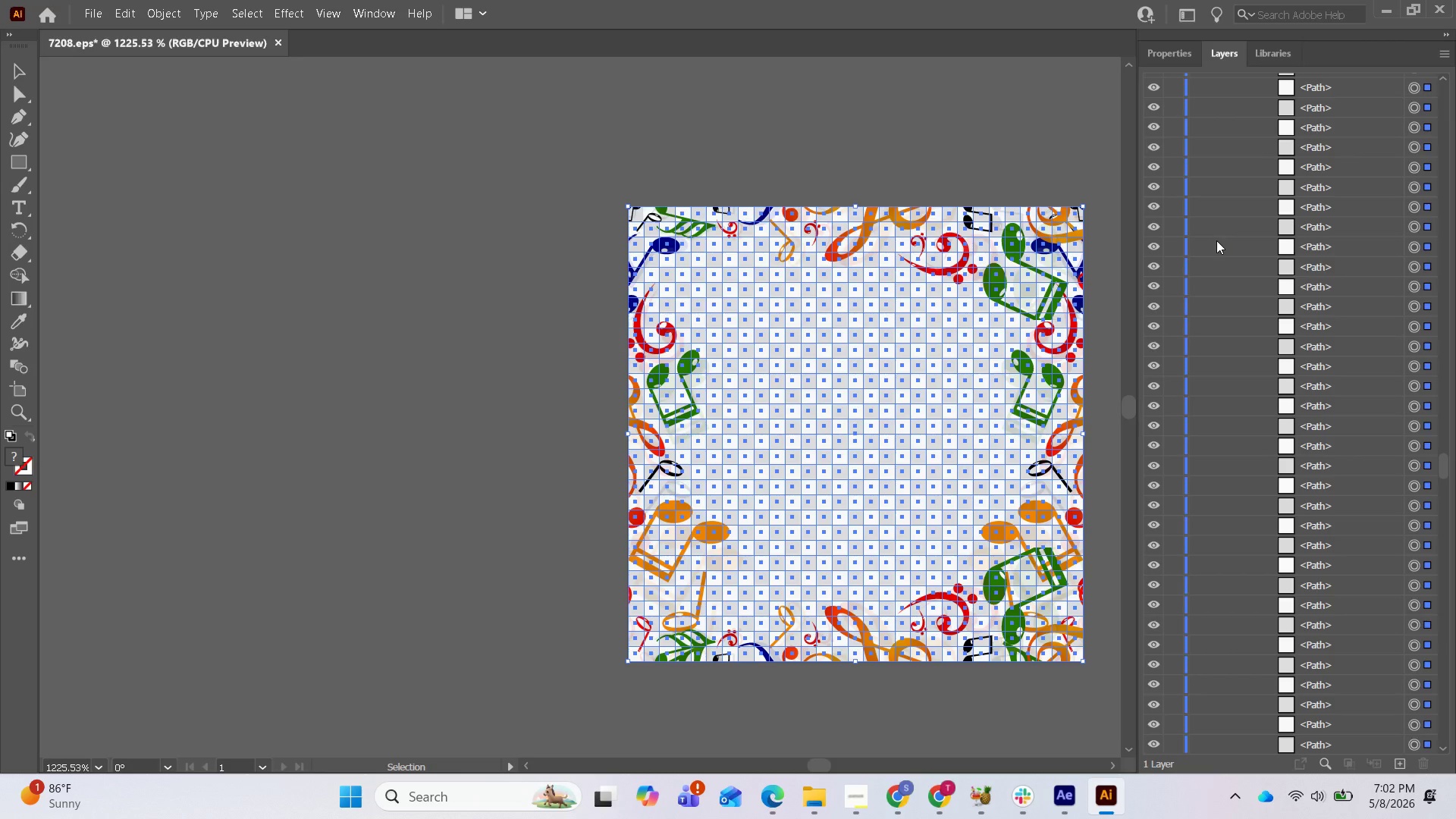 
wait(12.95)
 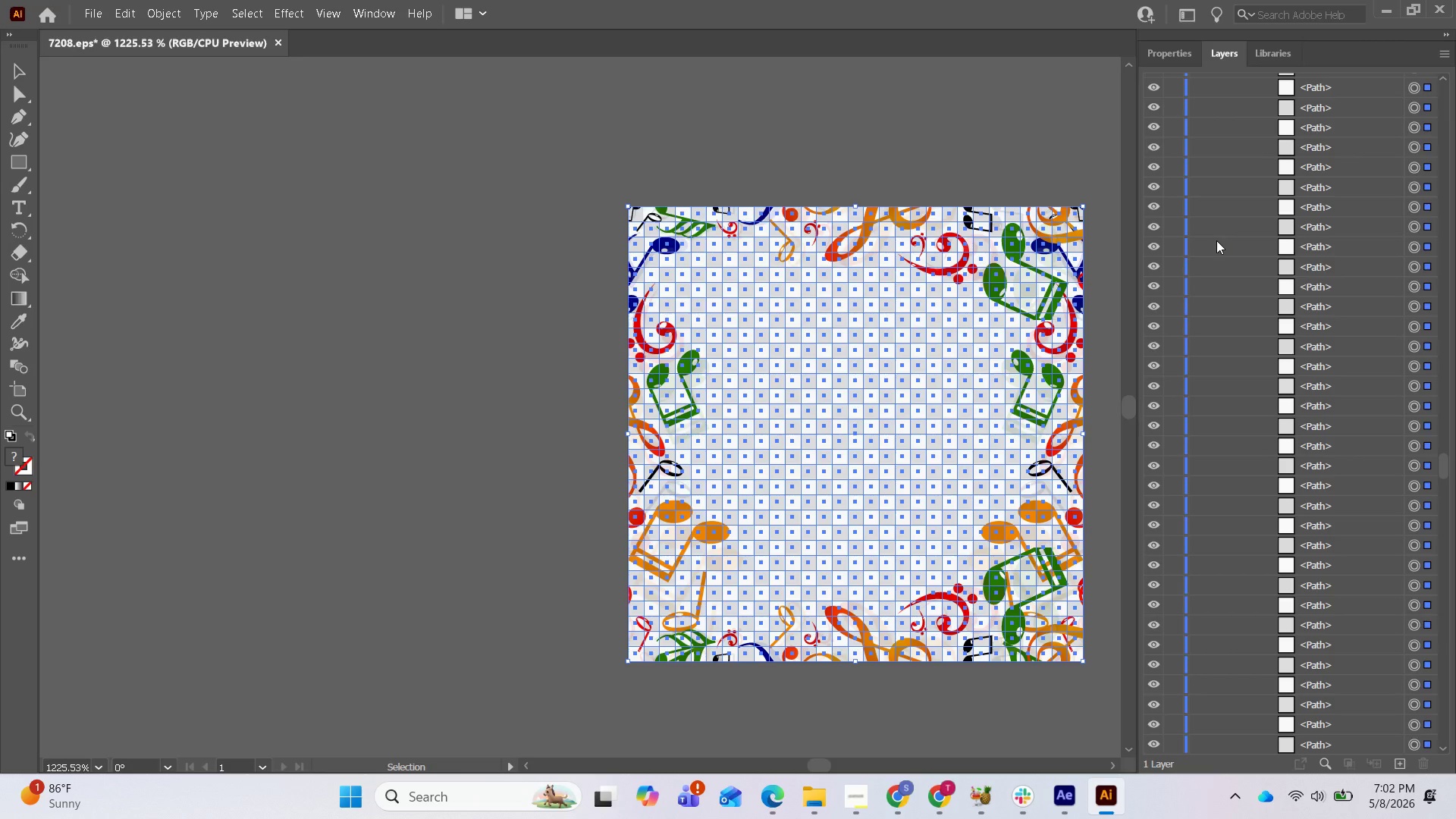 
scroll: coordinate [1311, 305], scroll_direction: up, amount: 16.0
 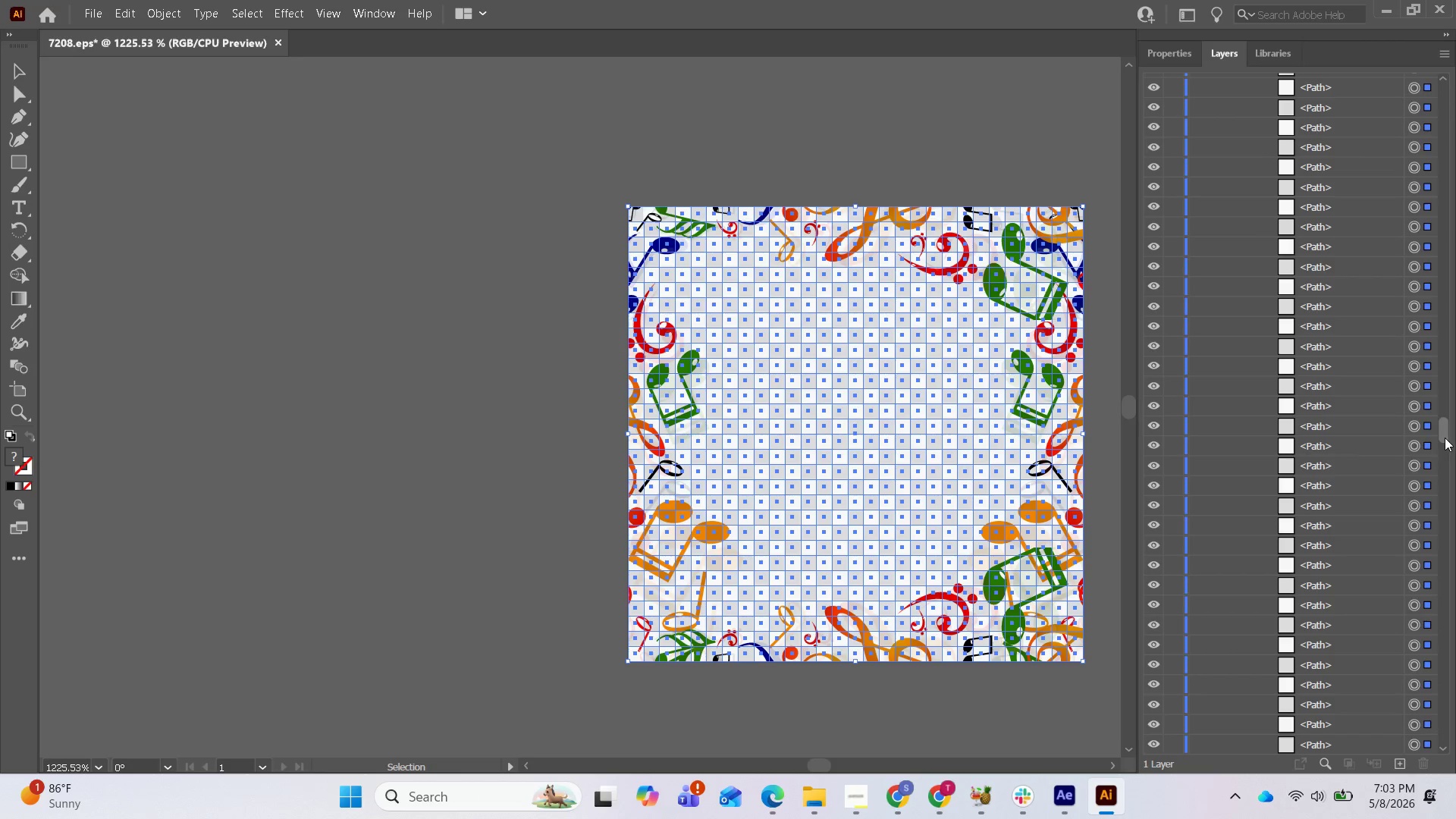 
left_click_drag(start_coordinate=[1445, 426], to_coordinate=[1452, 369])
 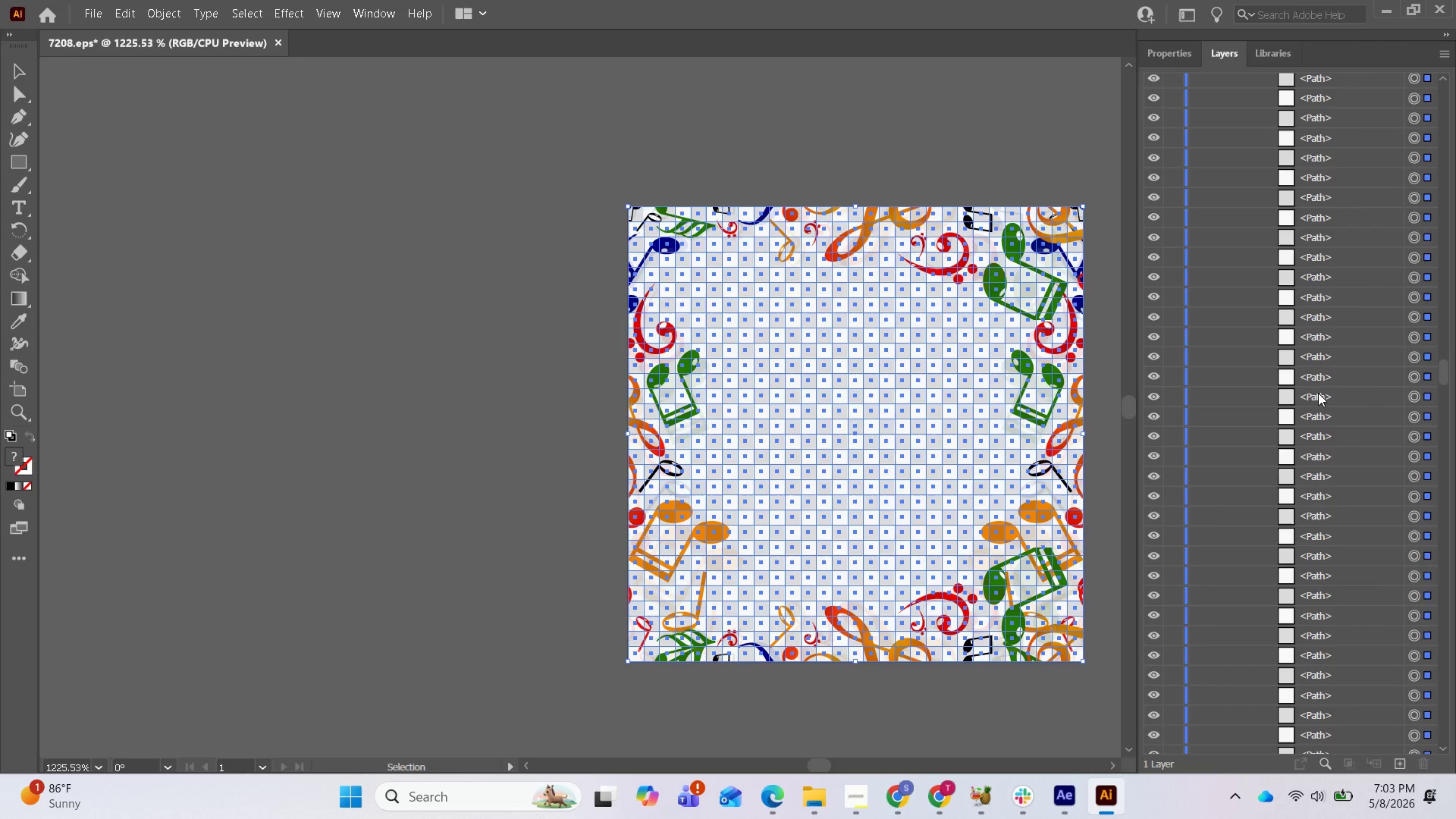 
scroll: coordinate [1241, 315], scroll_direction: up, amount: 124.0
 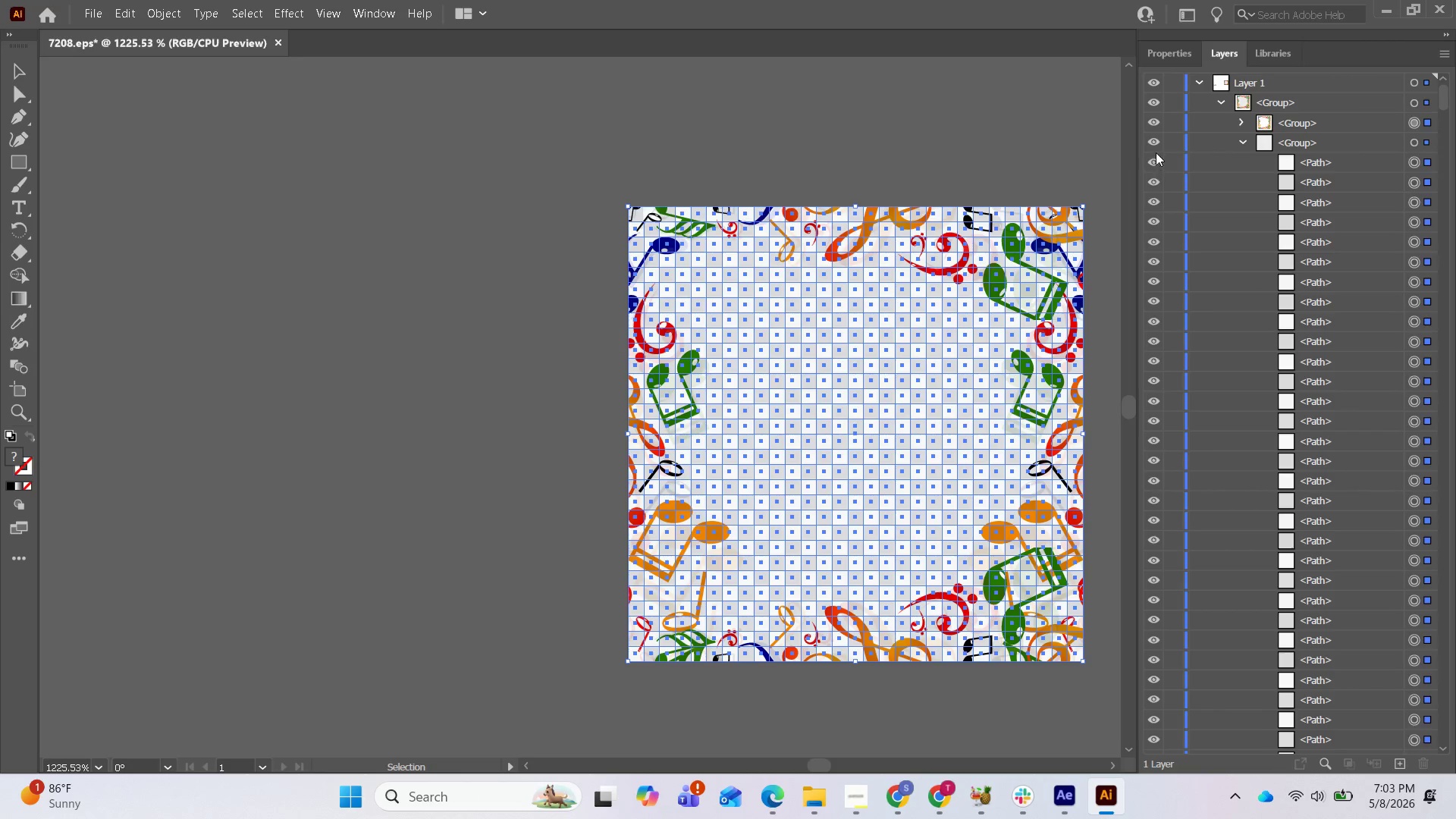 
left_click([1153, 145])
 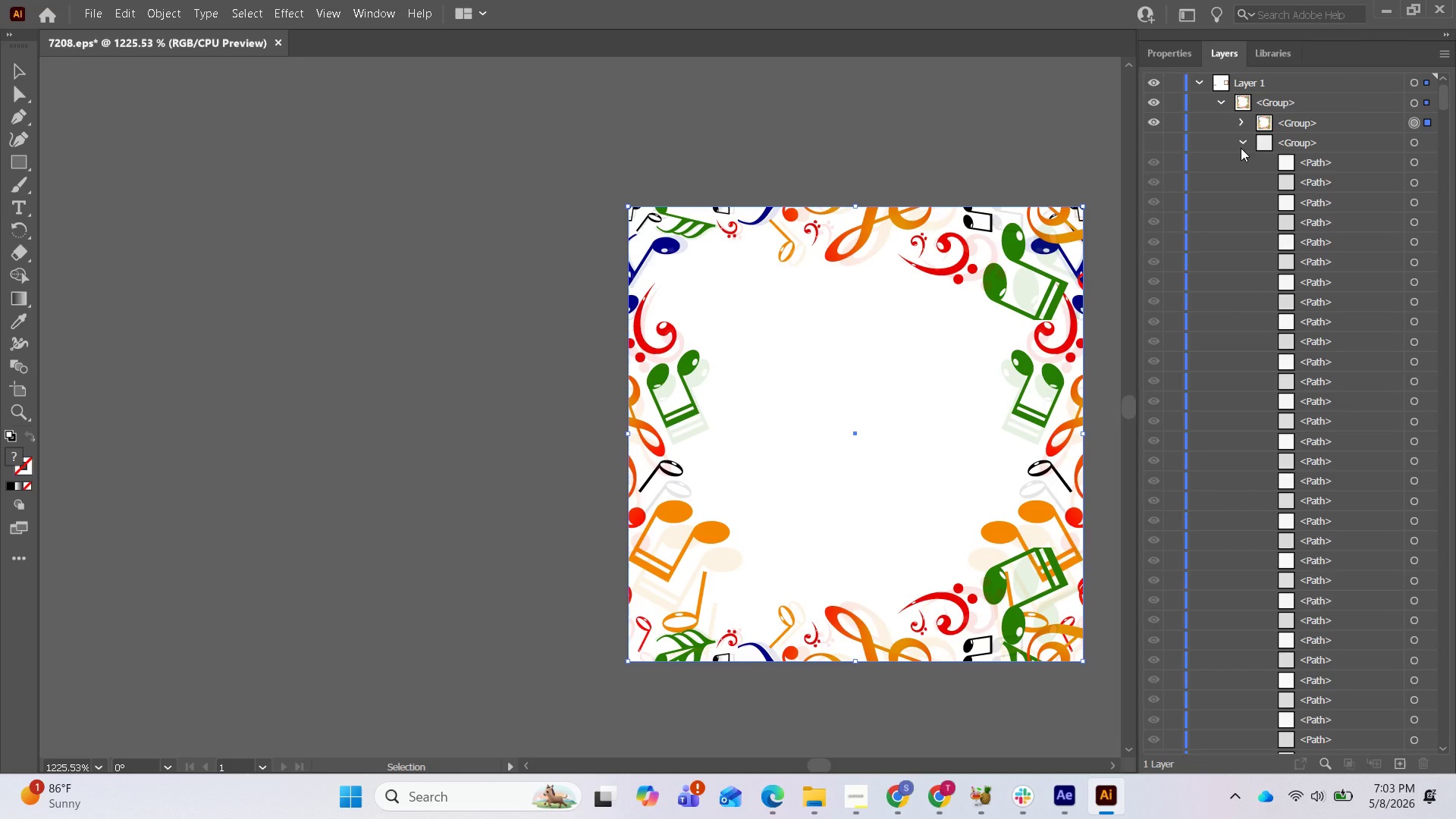 
left_click([1241, 140])
 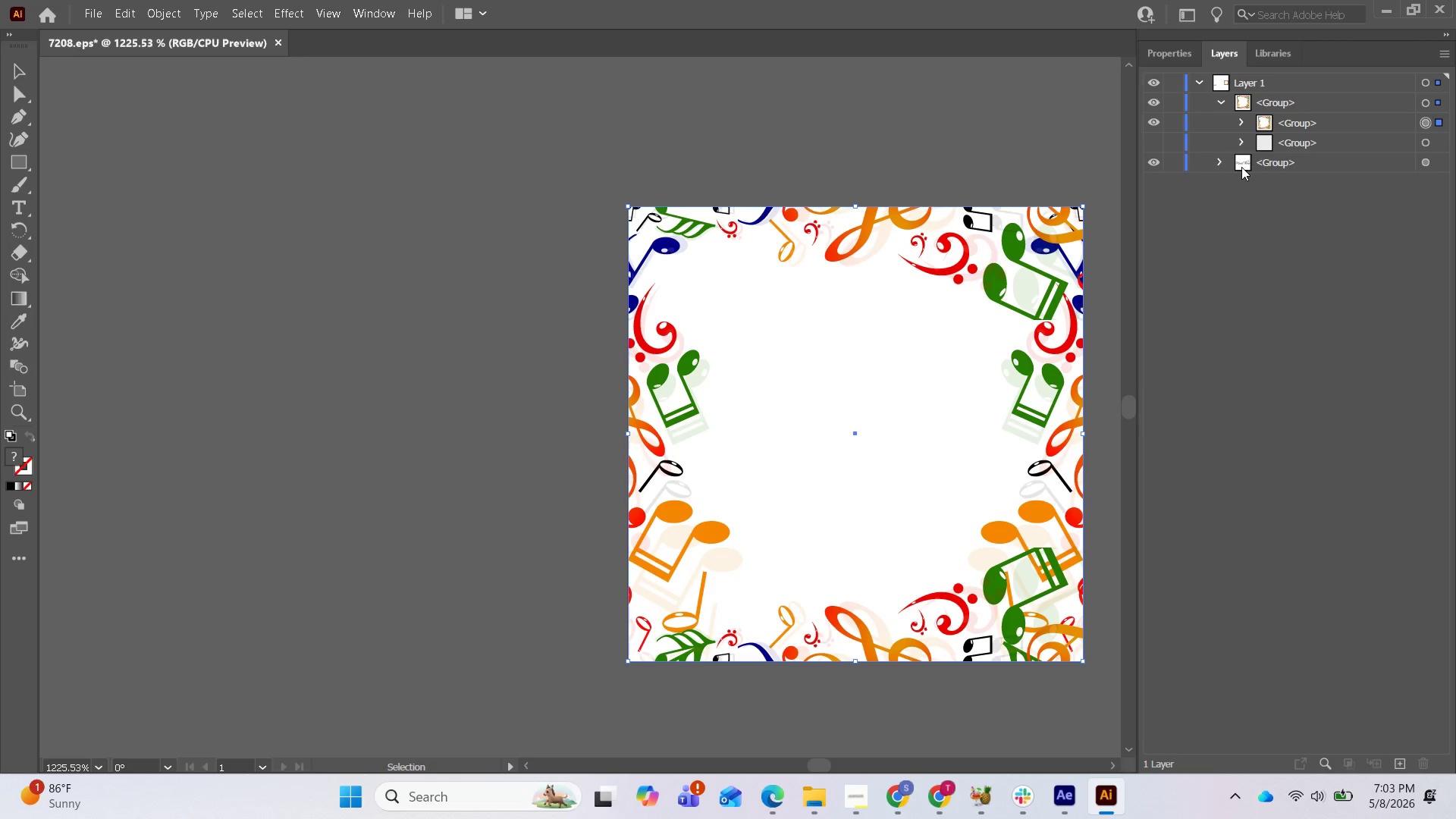 
left_click([1147, 158])
 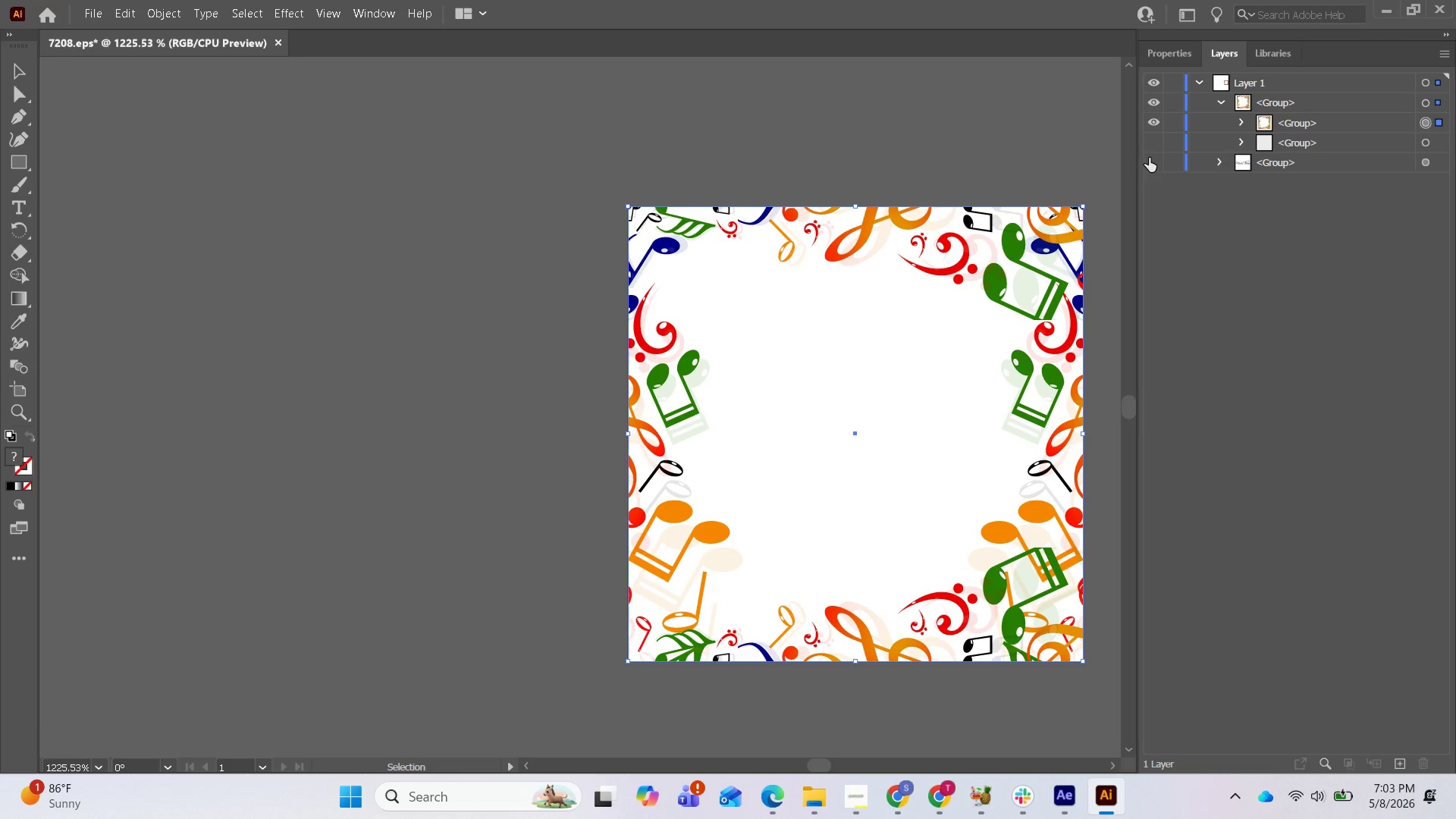 
left_click([1153, 159])
 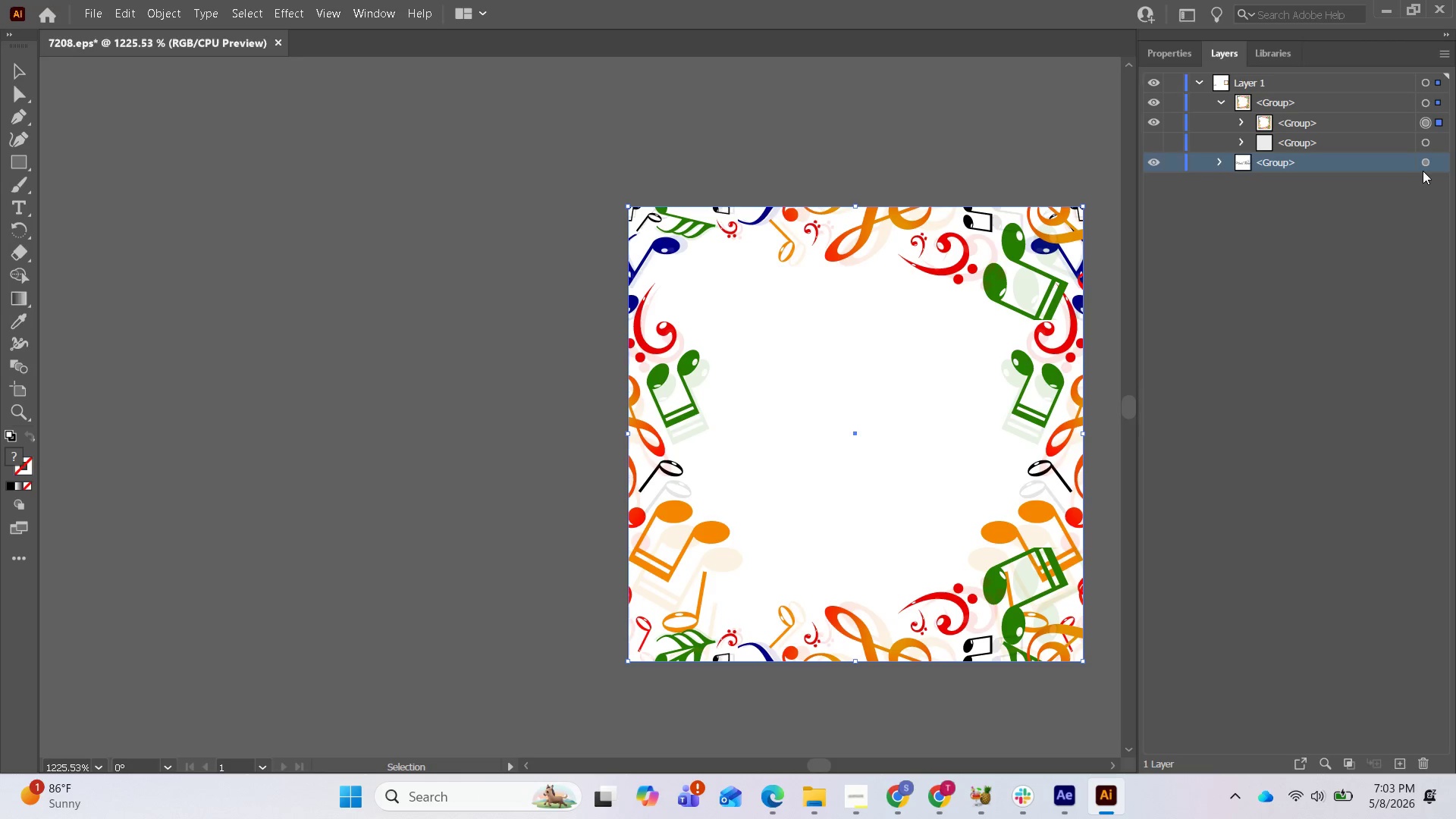 
left_click([1439, 164])
 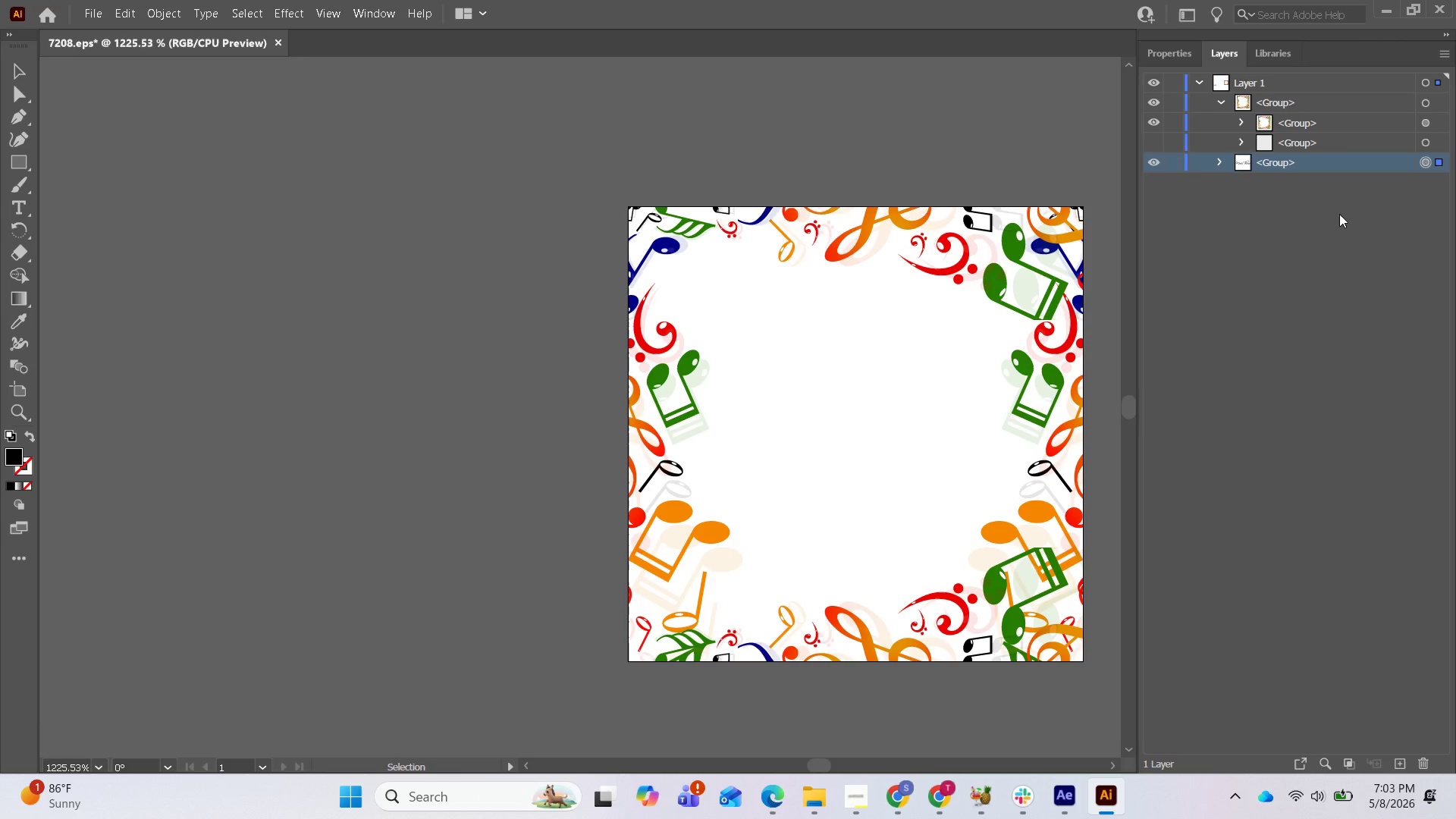 
scroll: coordinate [928, 340], scroll_direction: down, amount: 1.0
 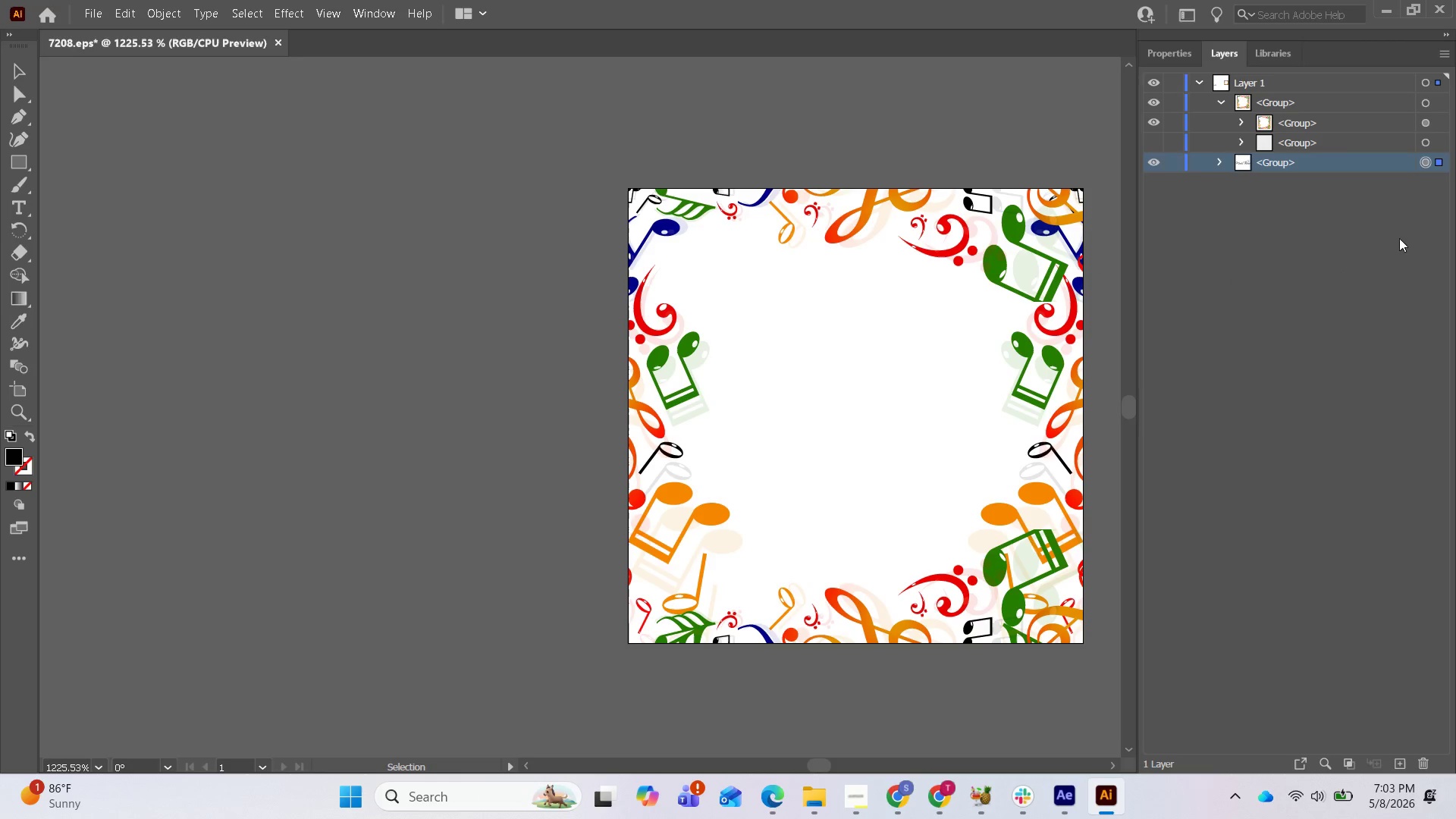 
left_click([1439, 166])
 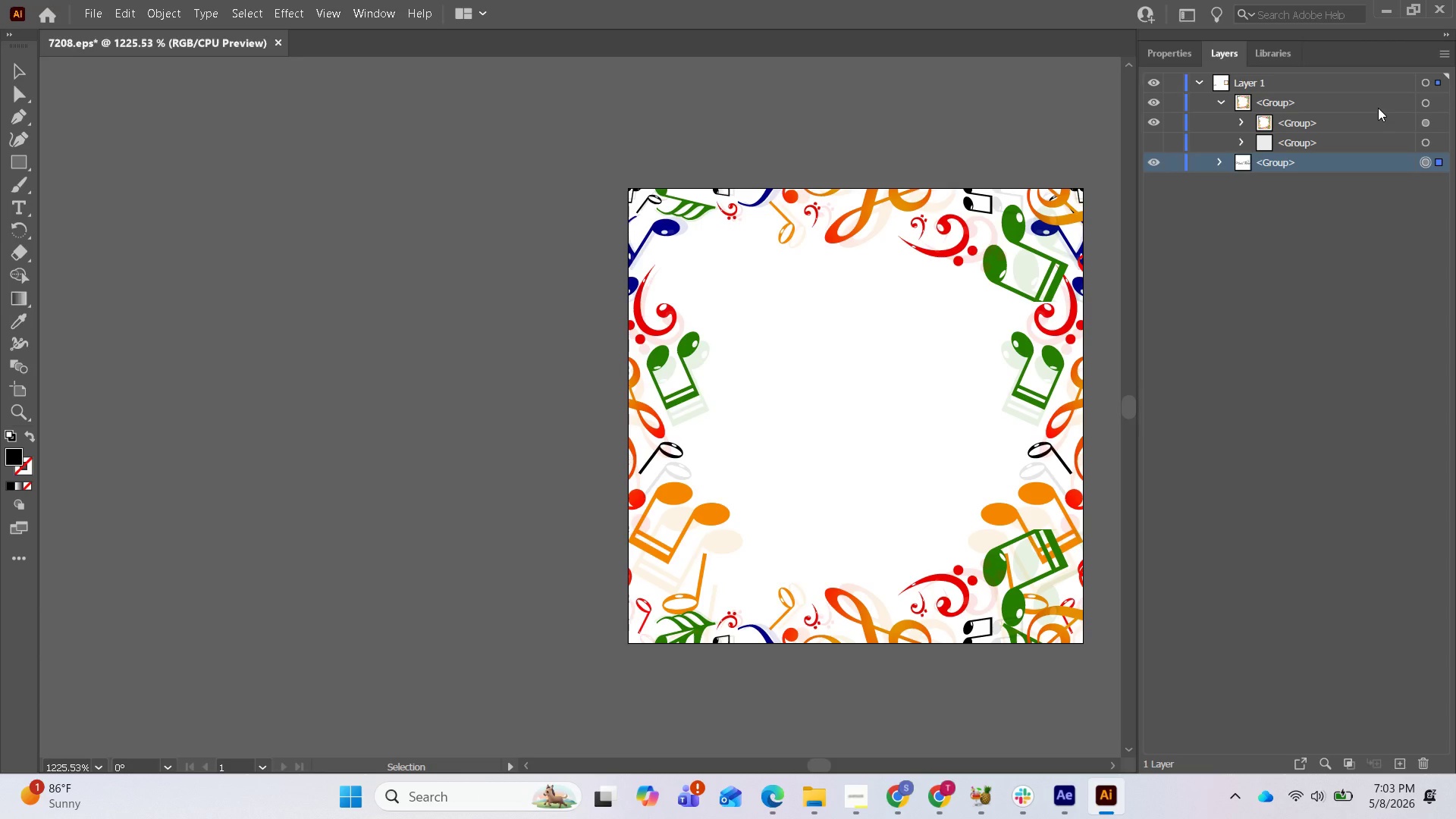 
left_click([1378, 108])
 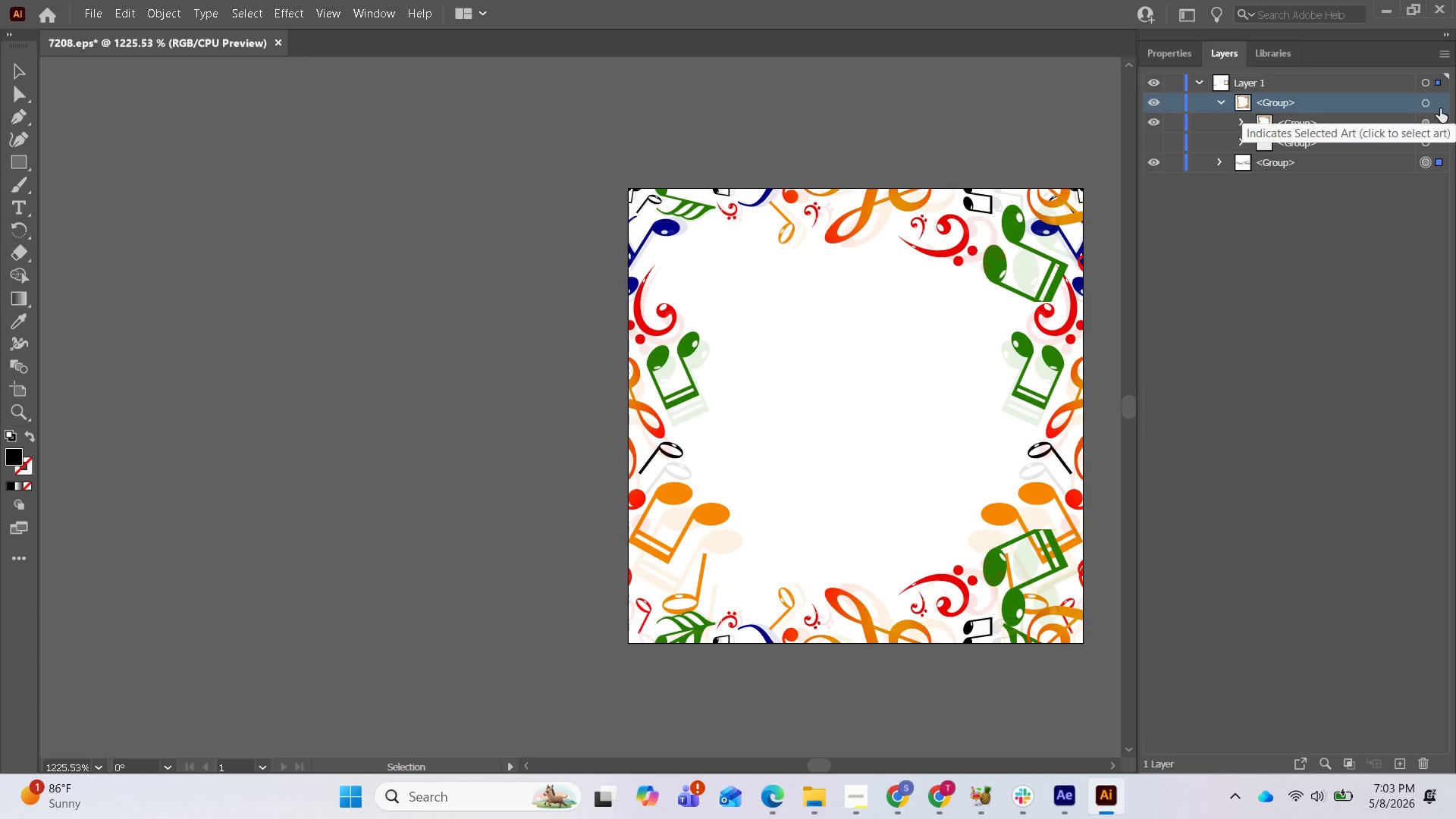 
left_click([1440, 108])
 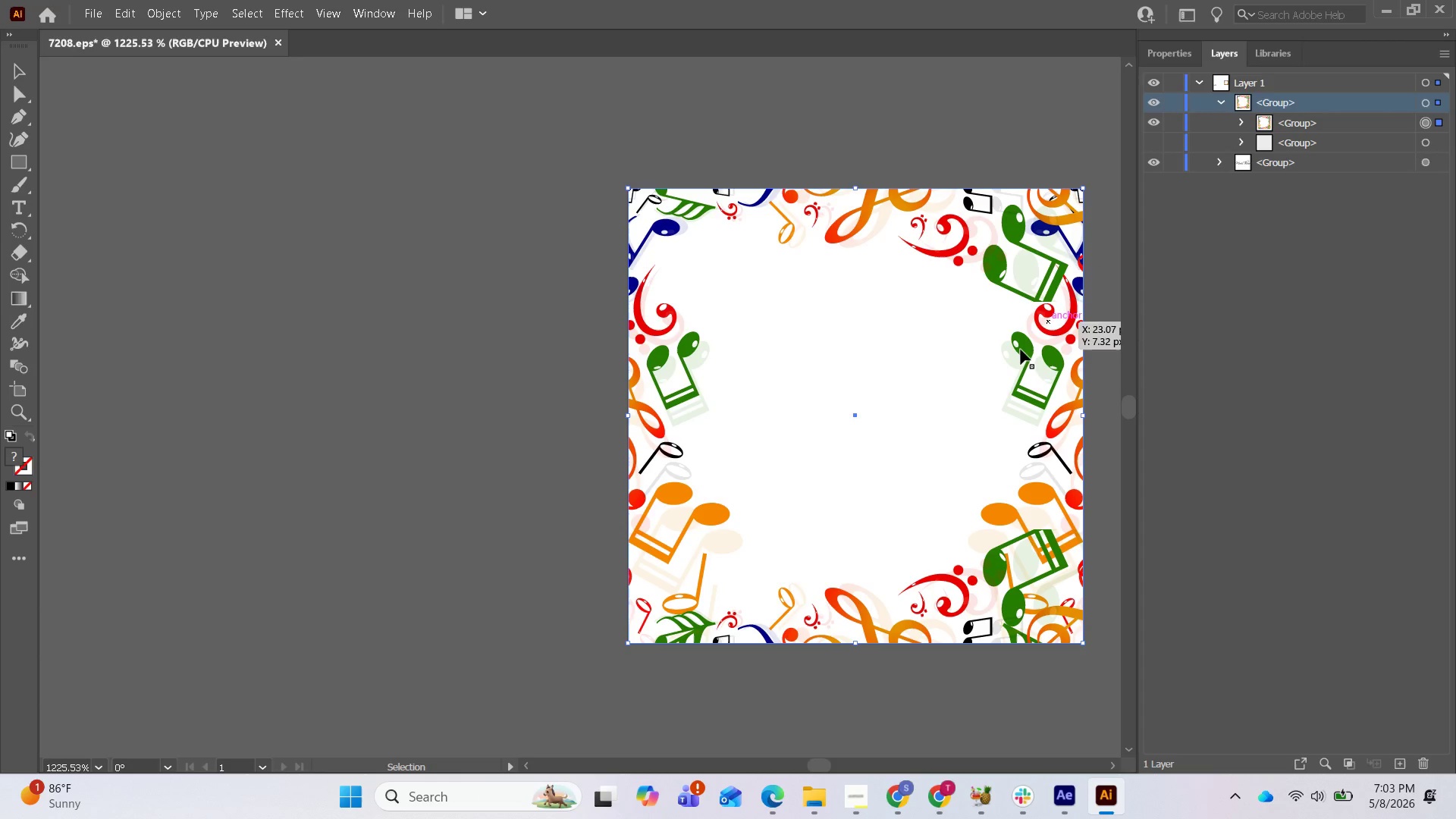 
left_click_drag(start_coordinate=[935, 410], to_coordinate=[940, 401])
 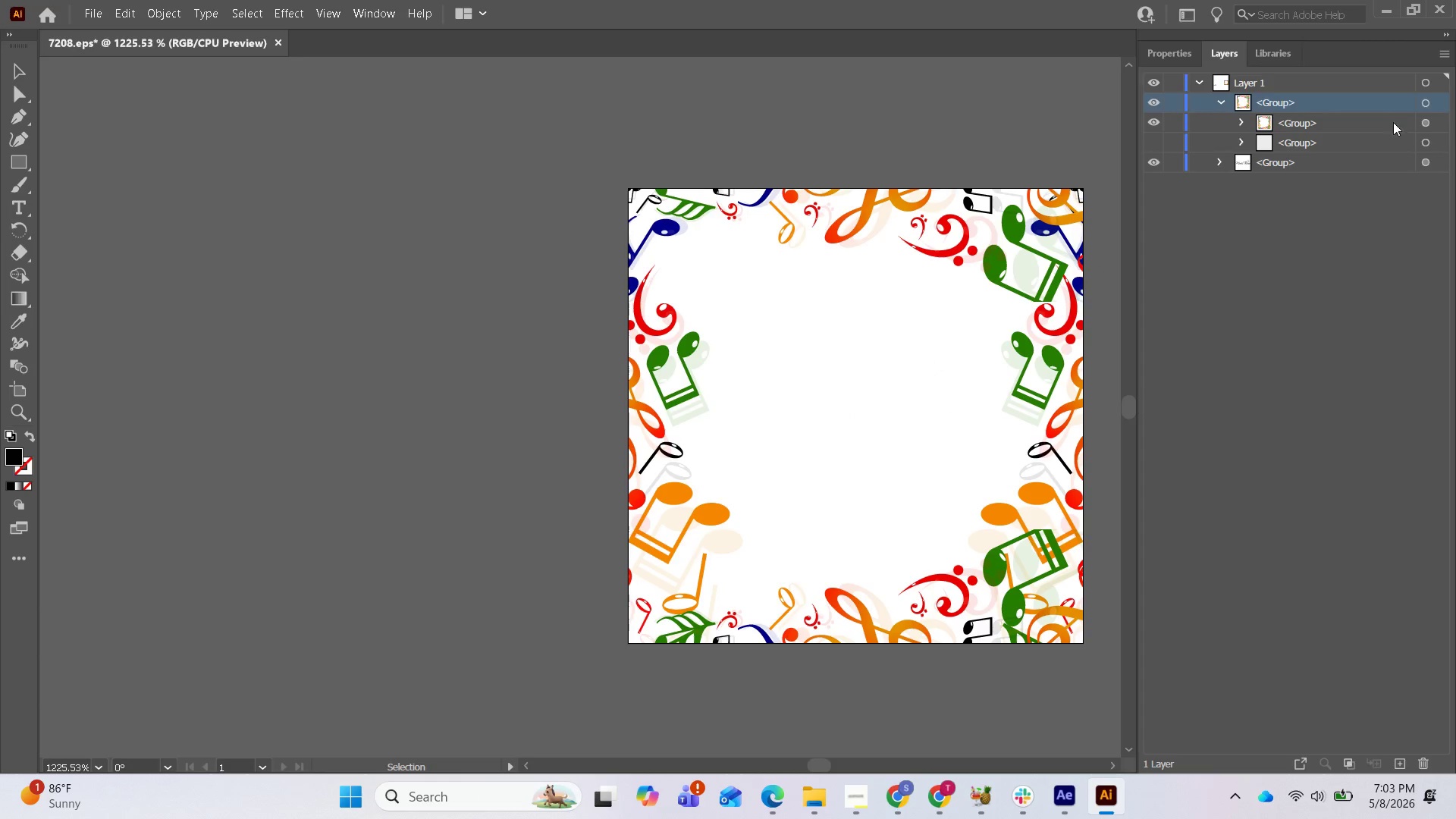 
left_click([1441, 124])
 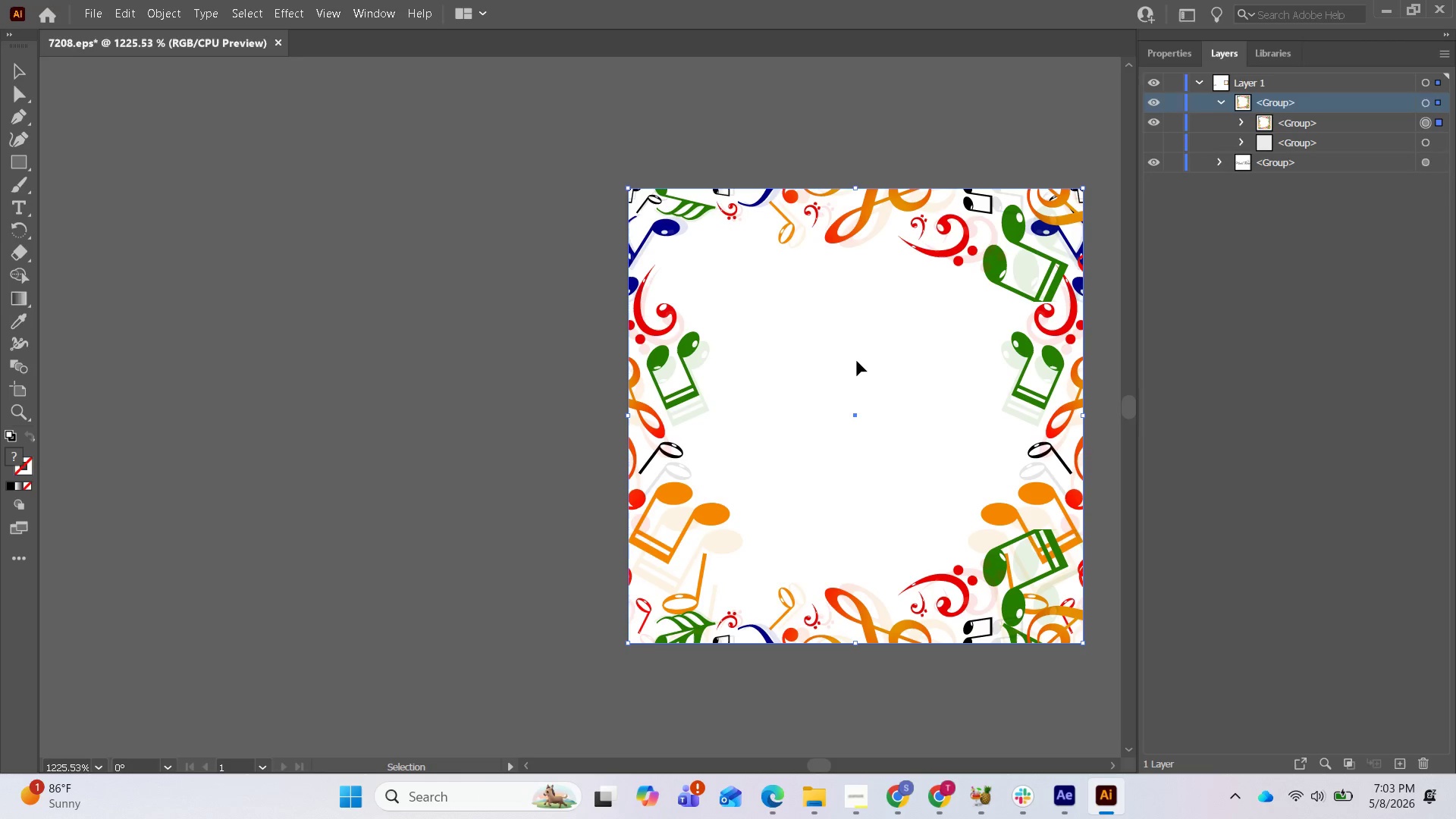 
left_click_drag(start_coordinate=[850, 366], to_coordinate=[810, 373])
 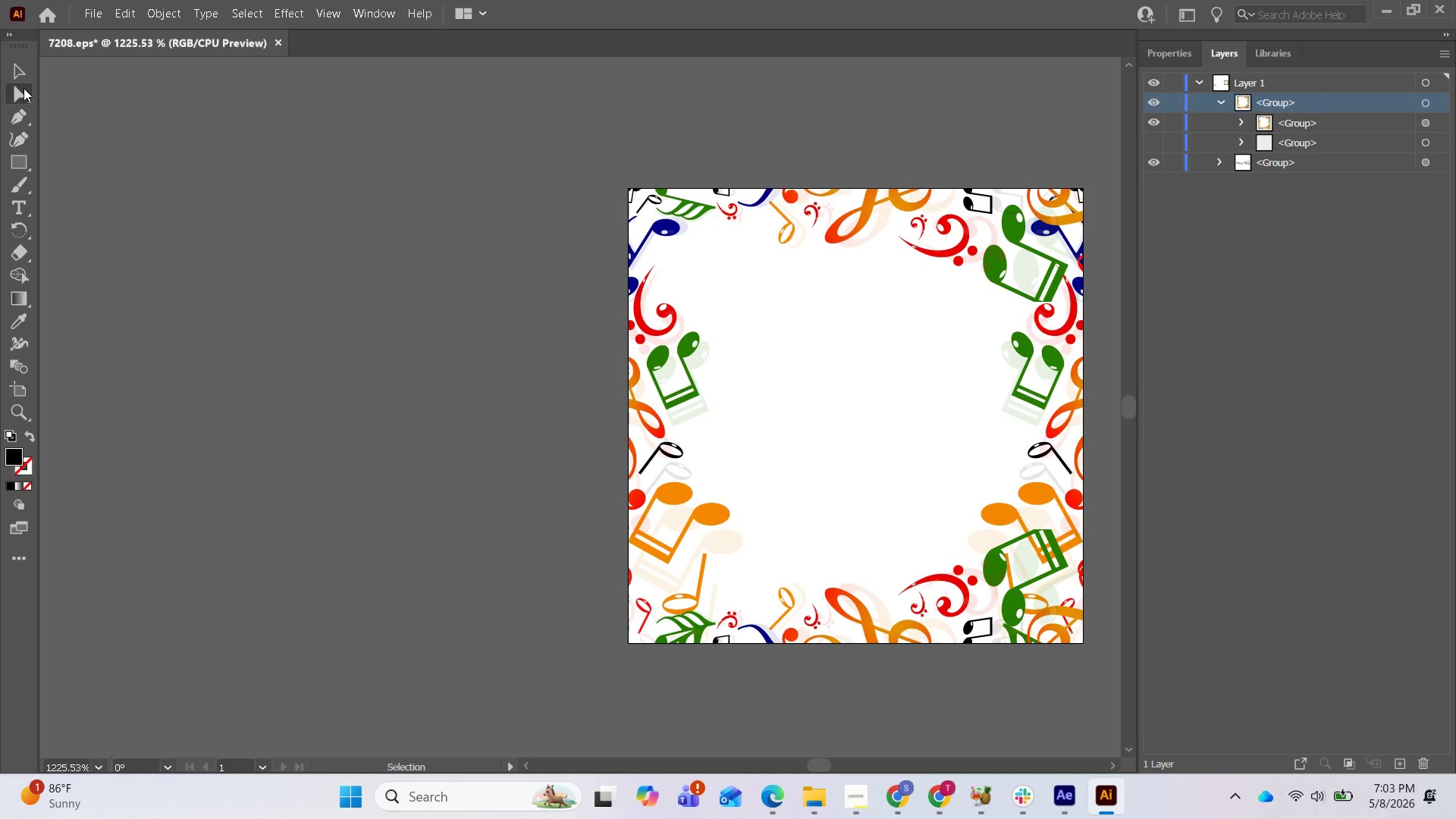 
left_click([21, 74])
 